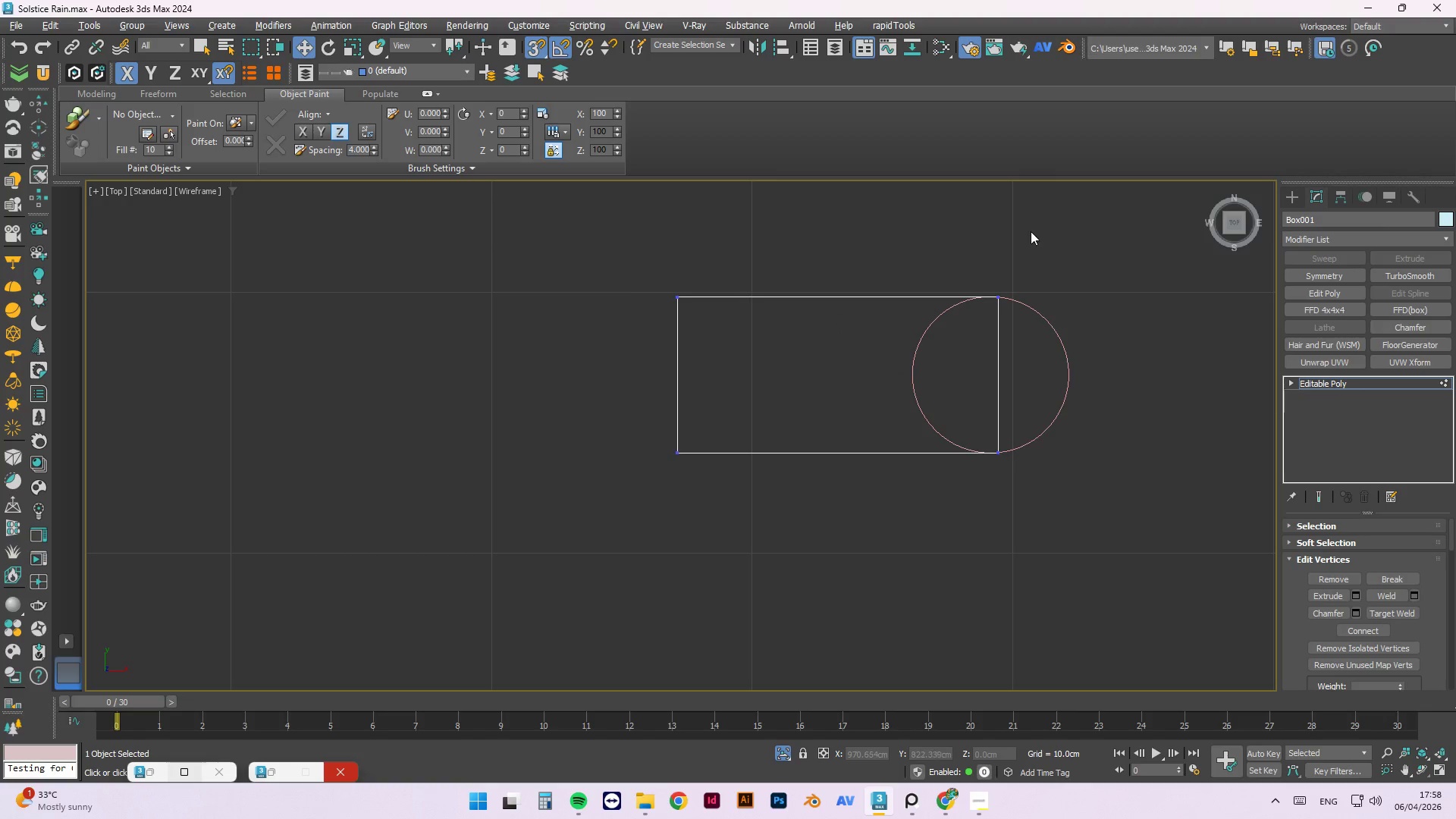 
left_click_drag(start_coordinate=[1031, 232], to_coordinate=[980, 566])
 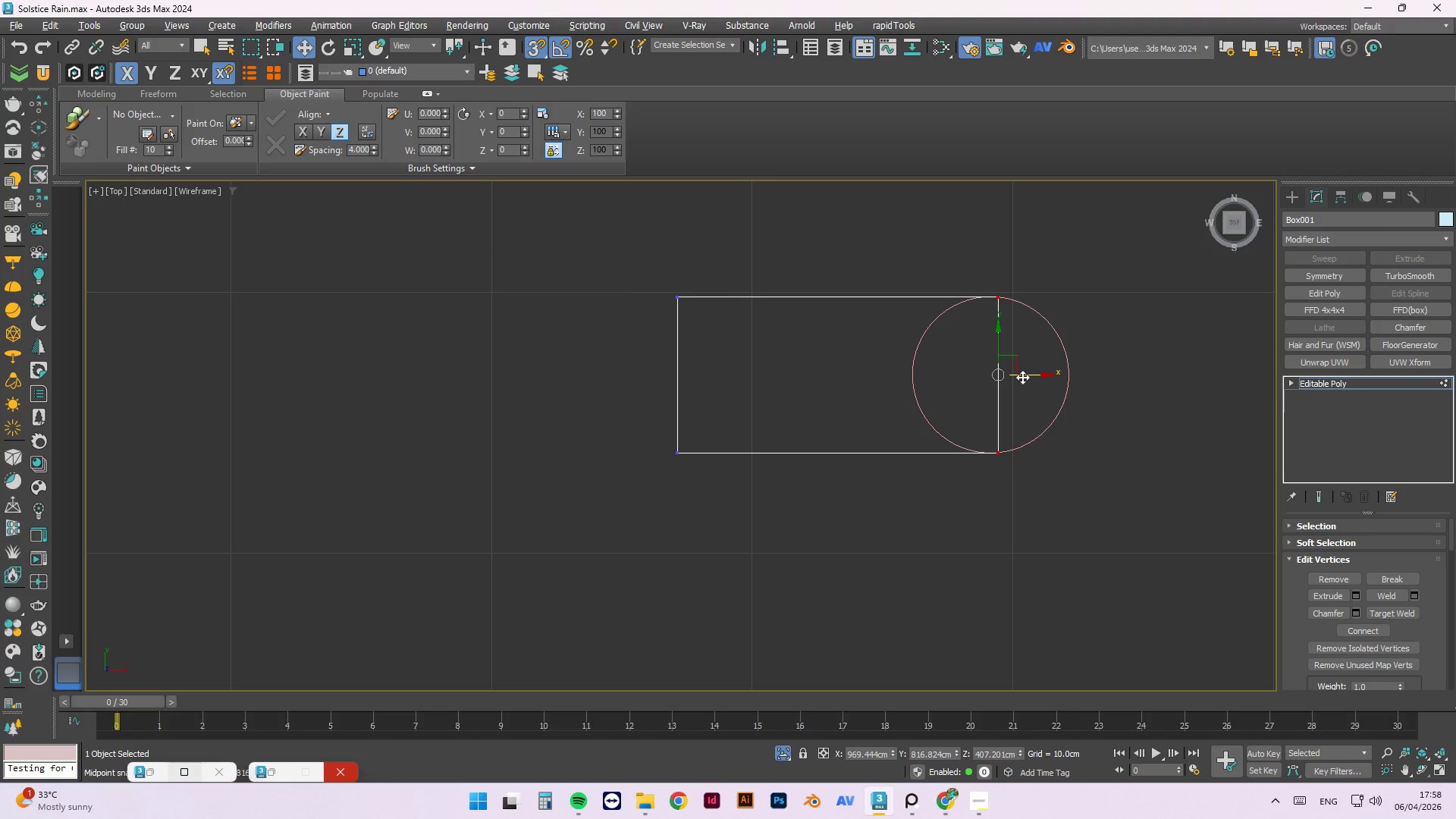 
left_click_drag(start_coordinate=[1026, 374], to_coordinate=[997, 321])
 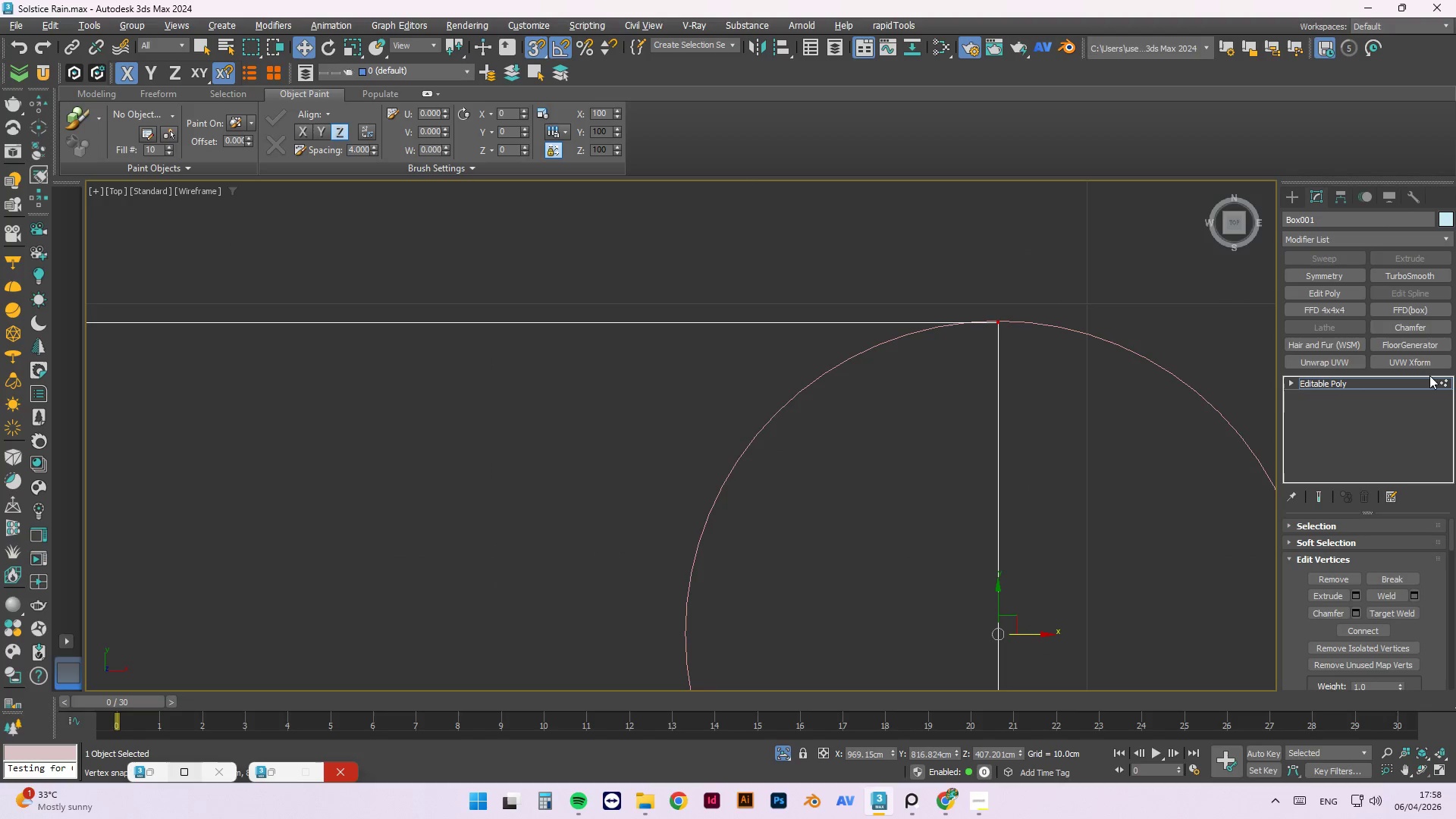 
scroll: coordinate [988, 288], scroll_direction: up, amount: 4.0
 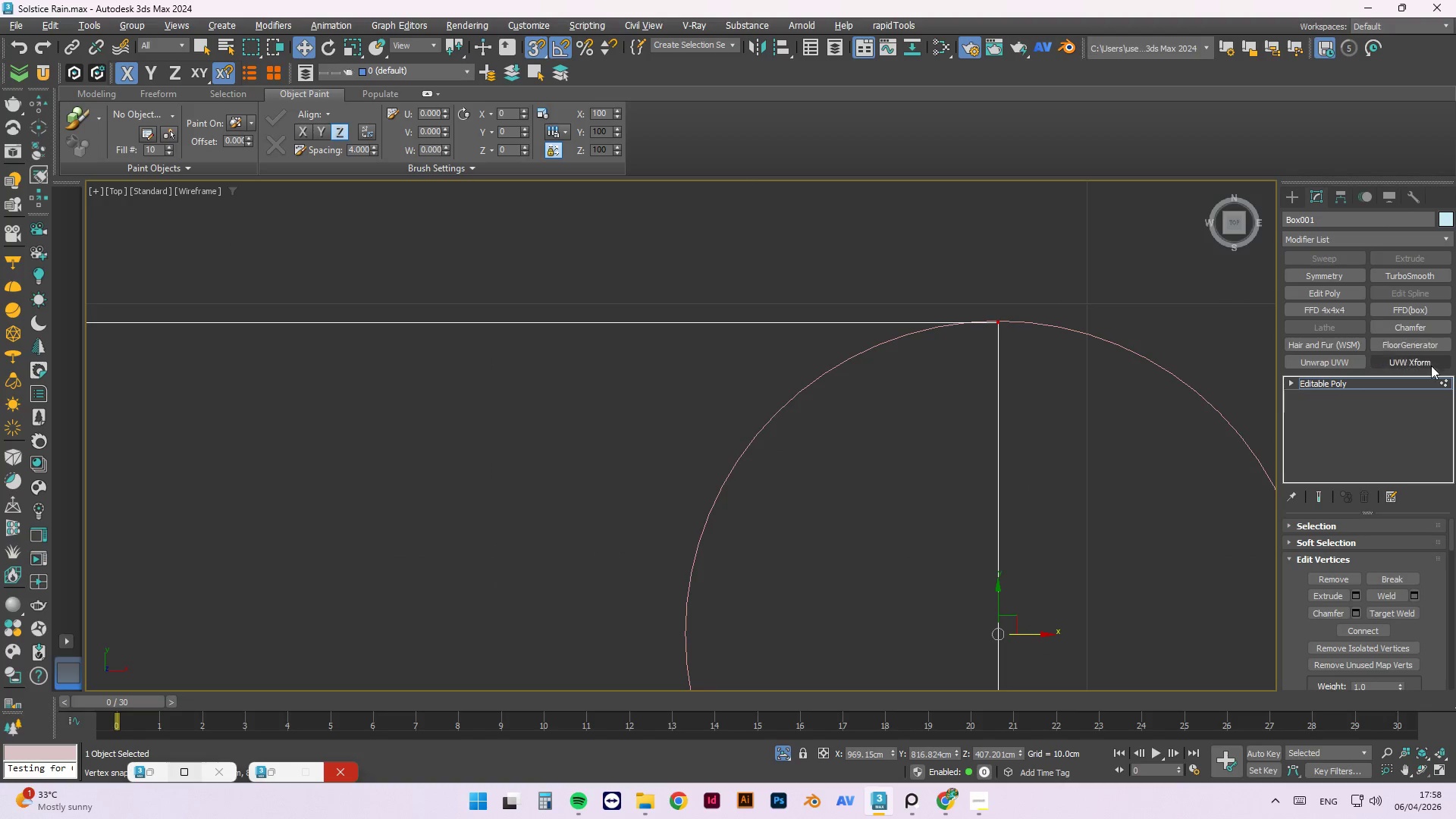 
left_click([1445, 383])
 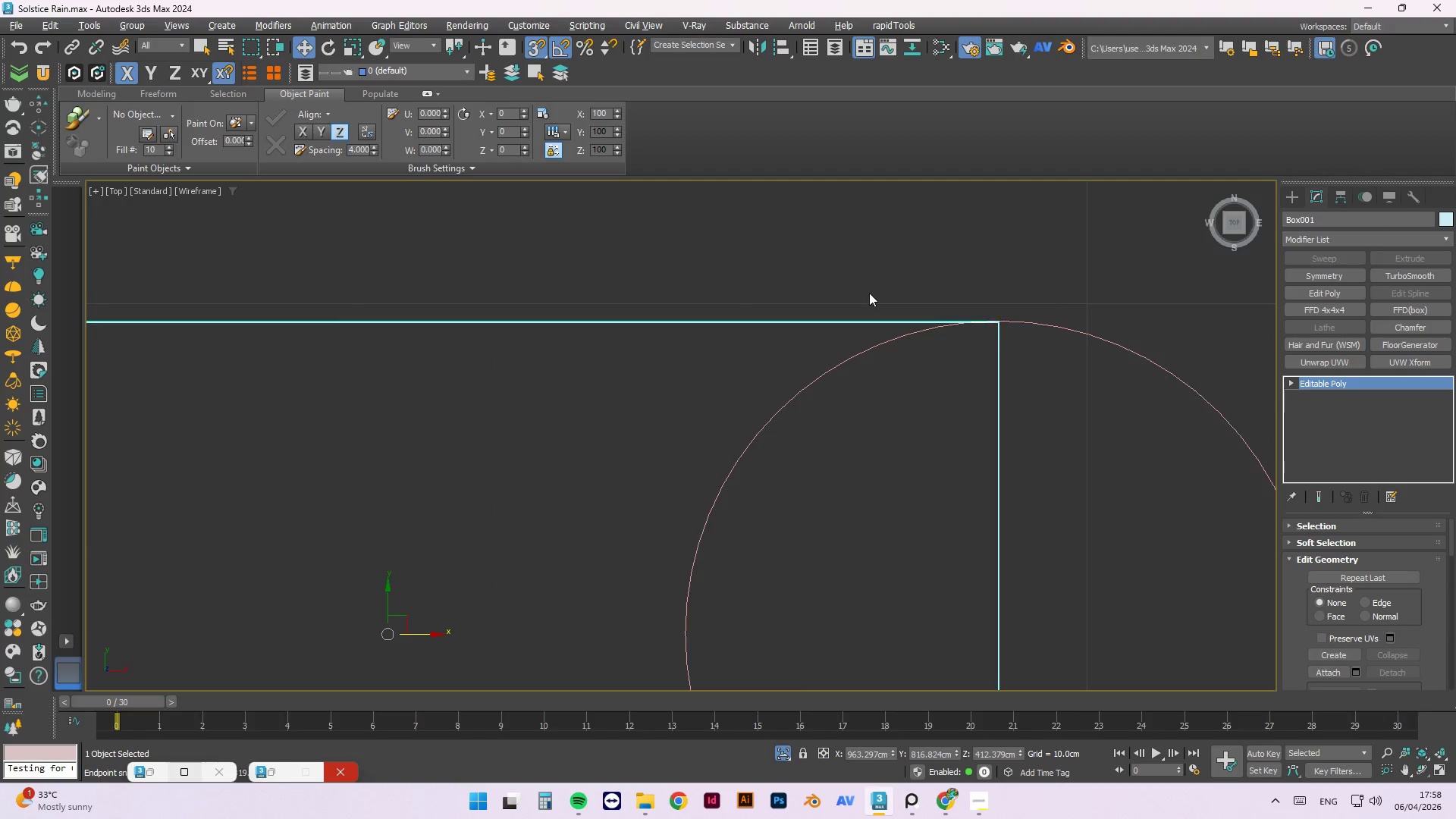 
scroll: coordinate [869, 293], scroll_direction: down, amount: 2.0
 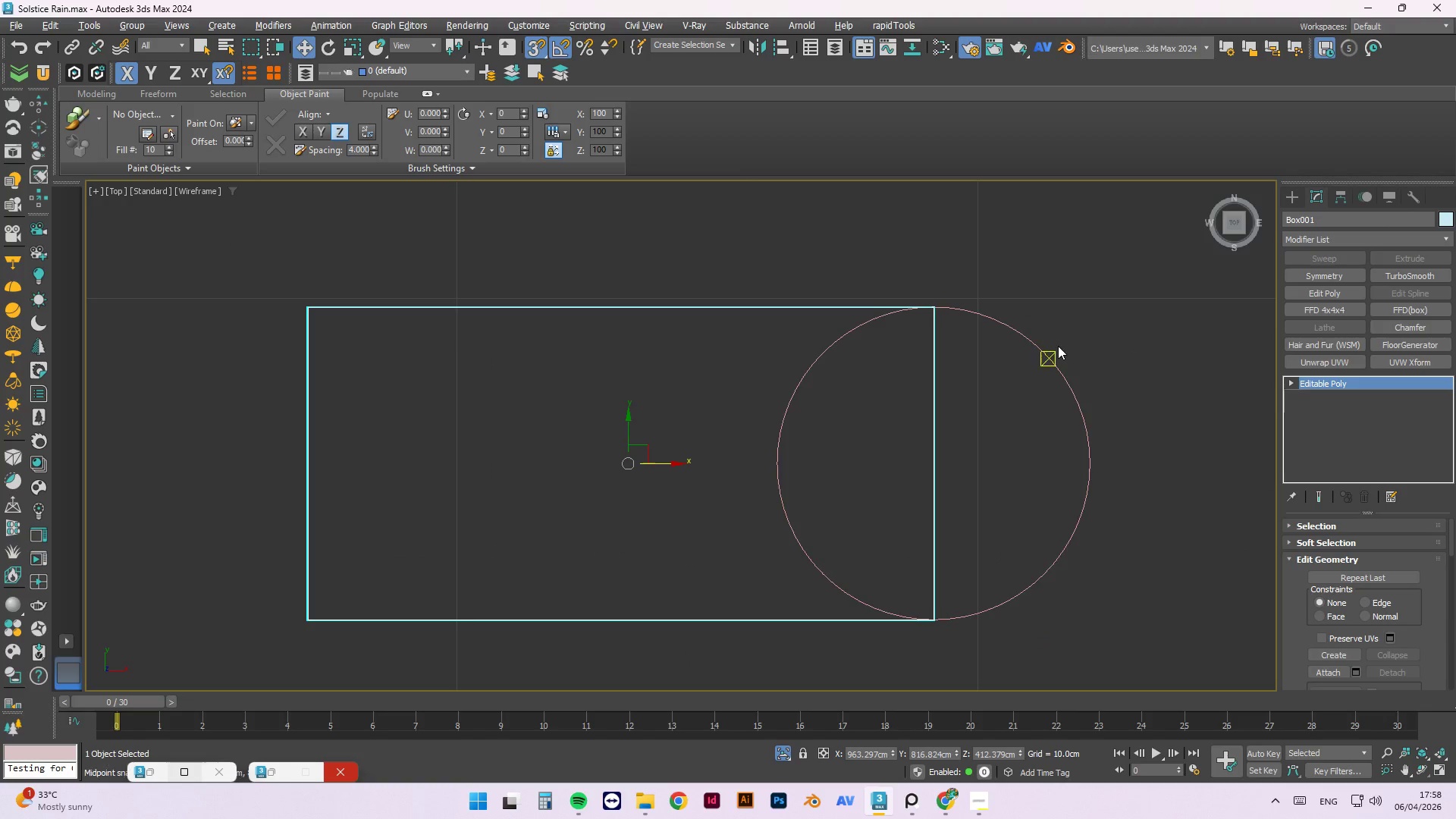 
left_click([1048, 354])
 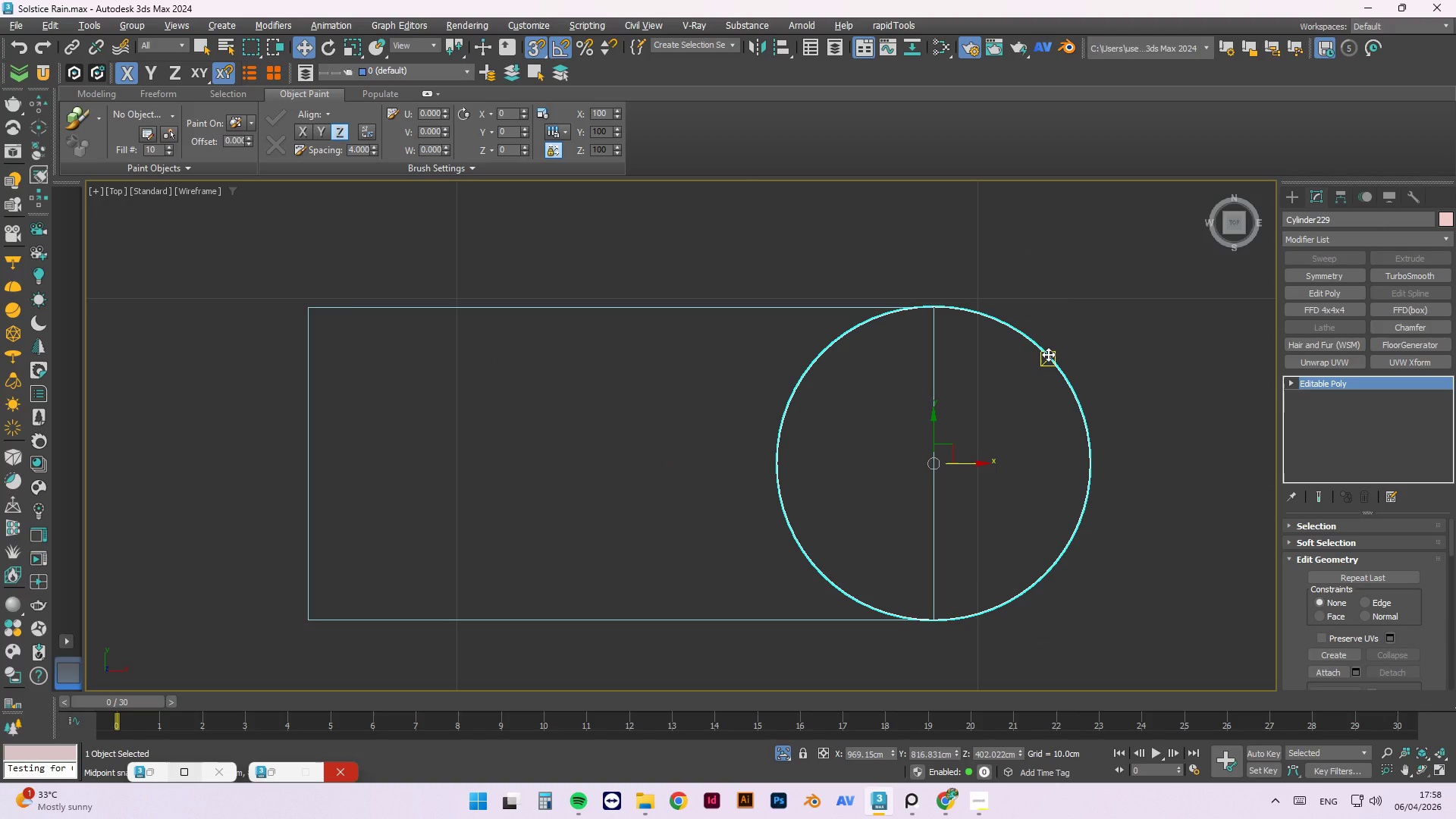 
key(Control+Z)
 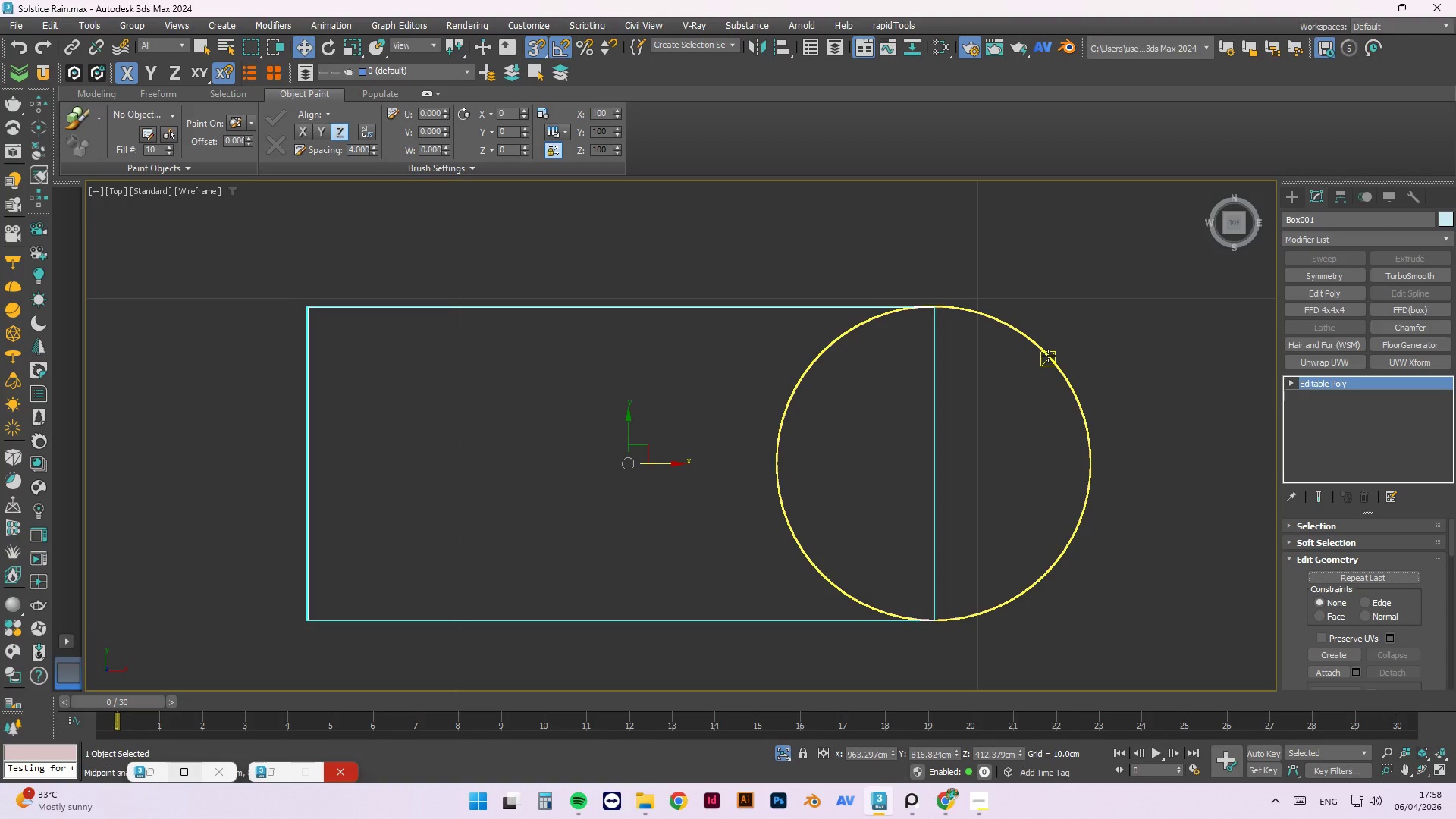 
key(Control+Z)
 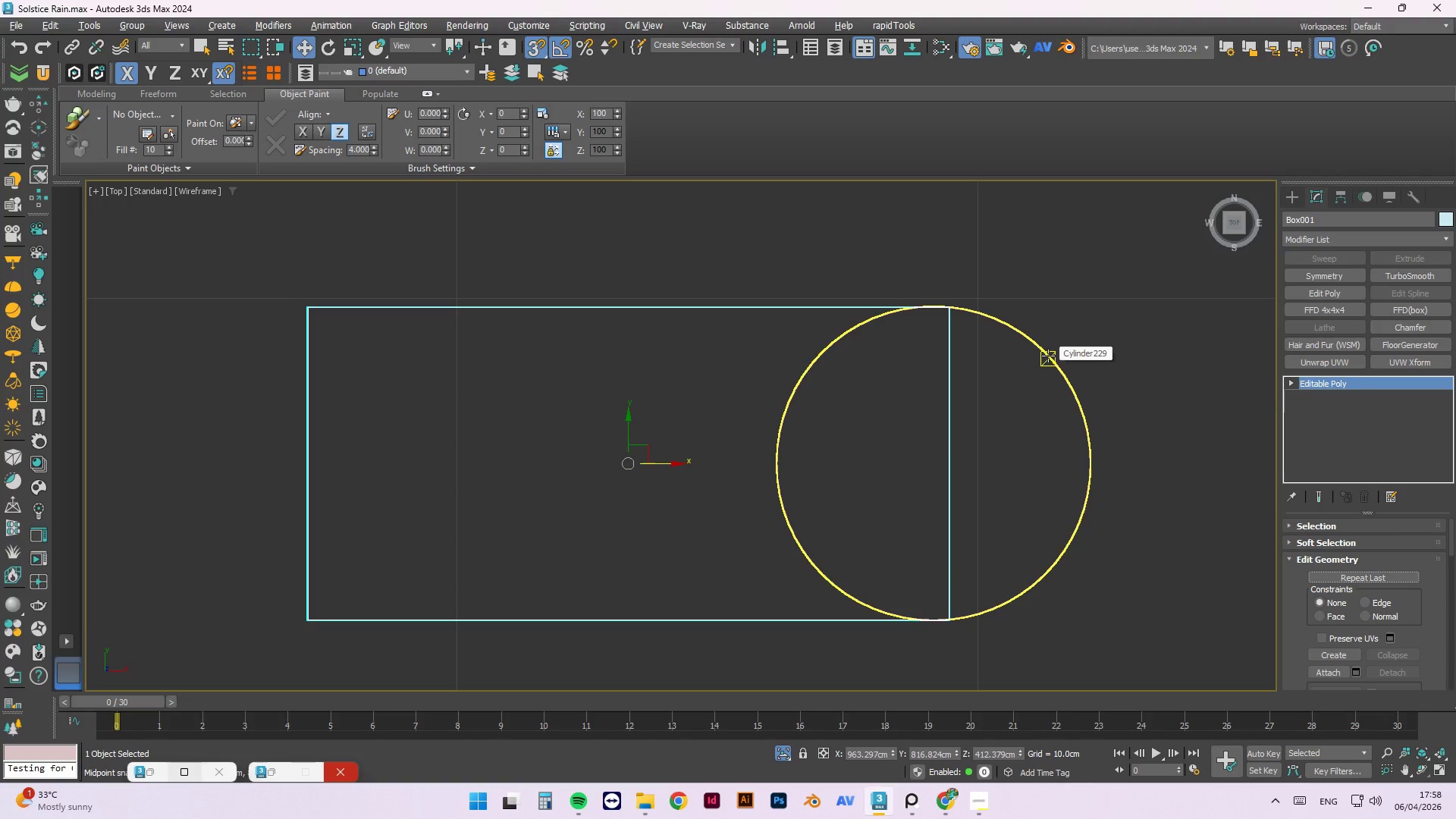 
key(Control+Z)
 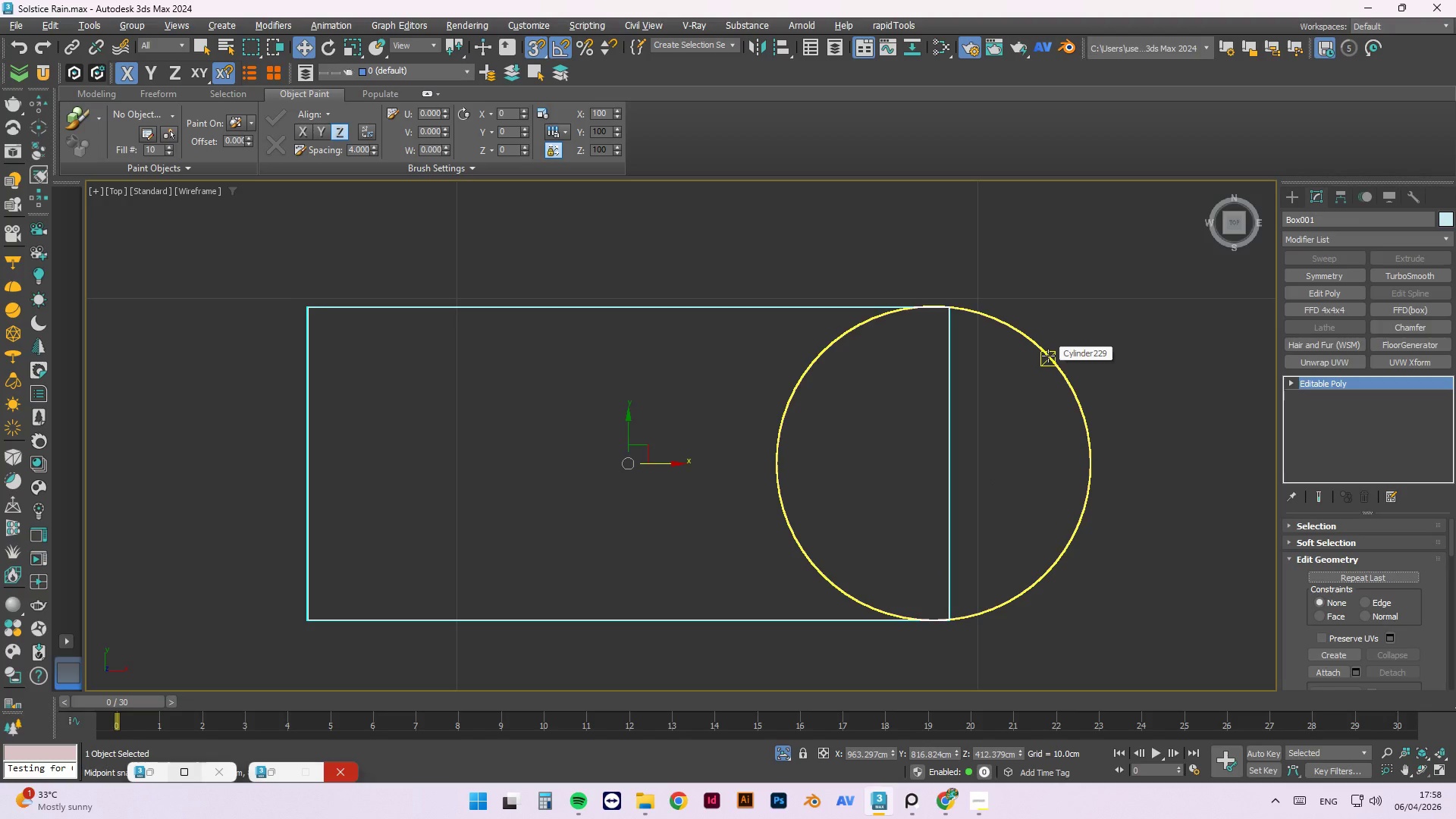 
key(Control+Z)
 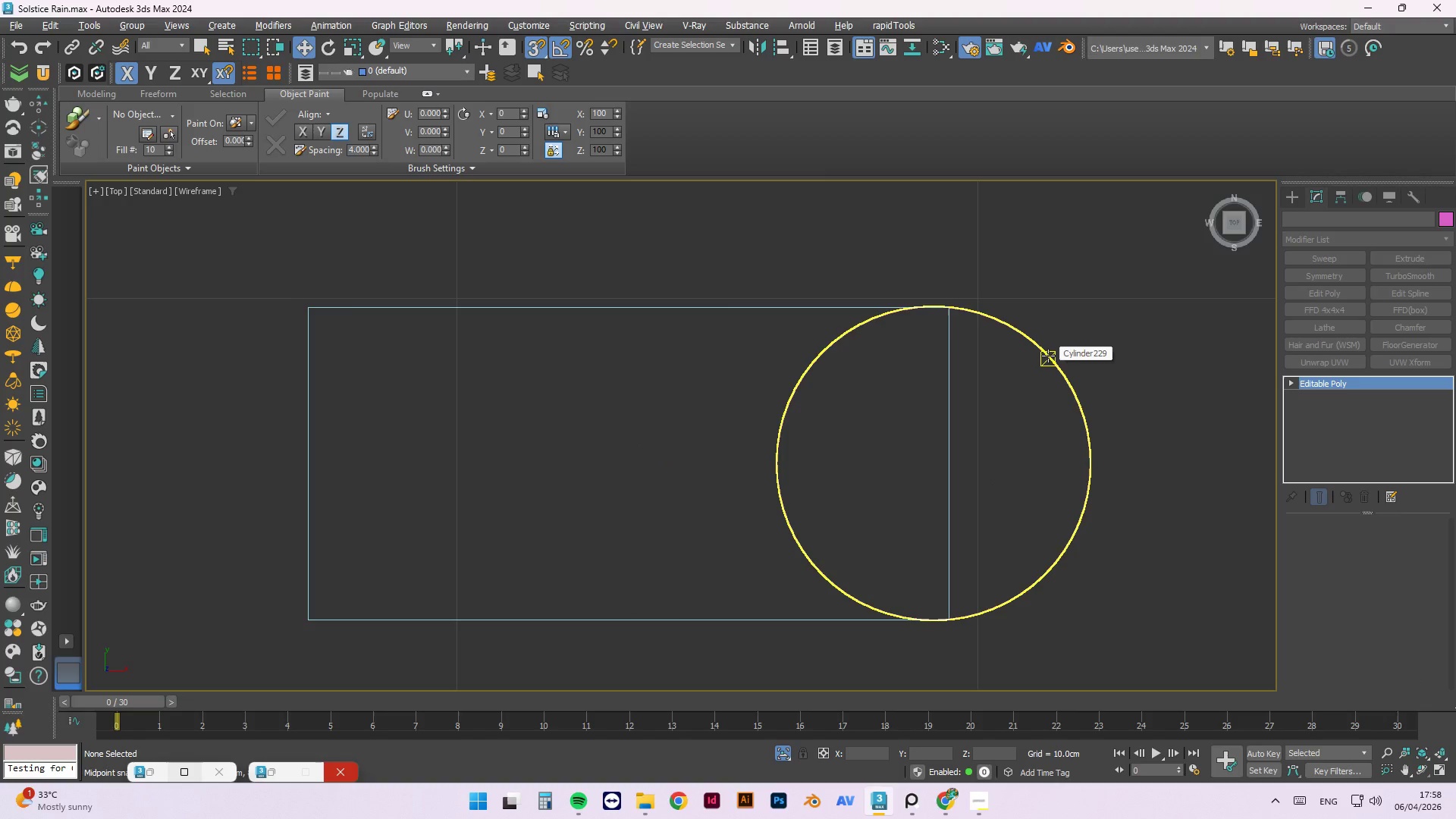 
key(Control+Z)
 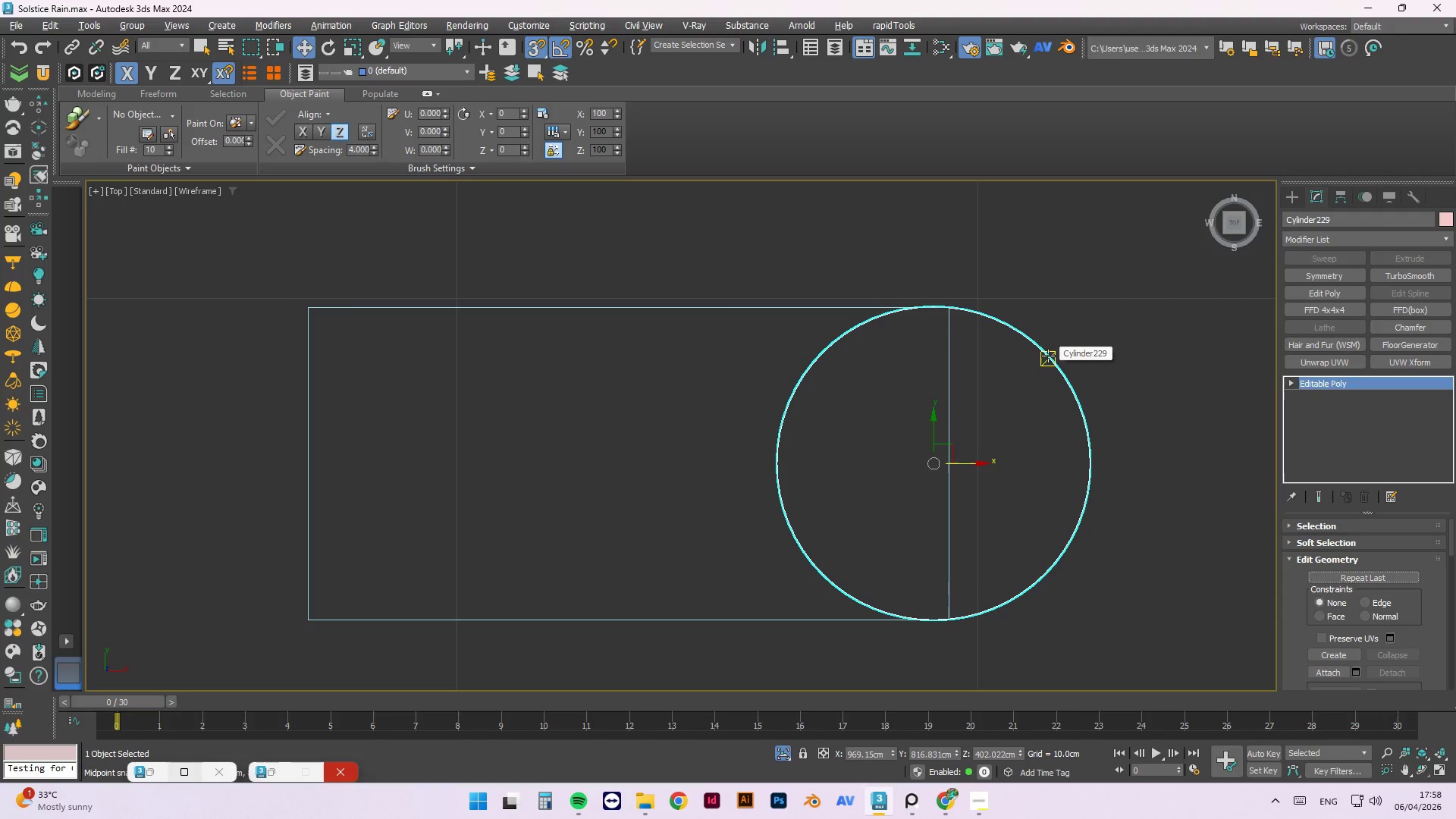 
key(Control+Z)
 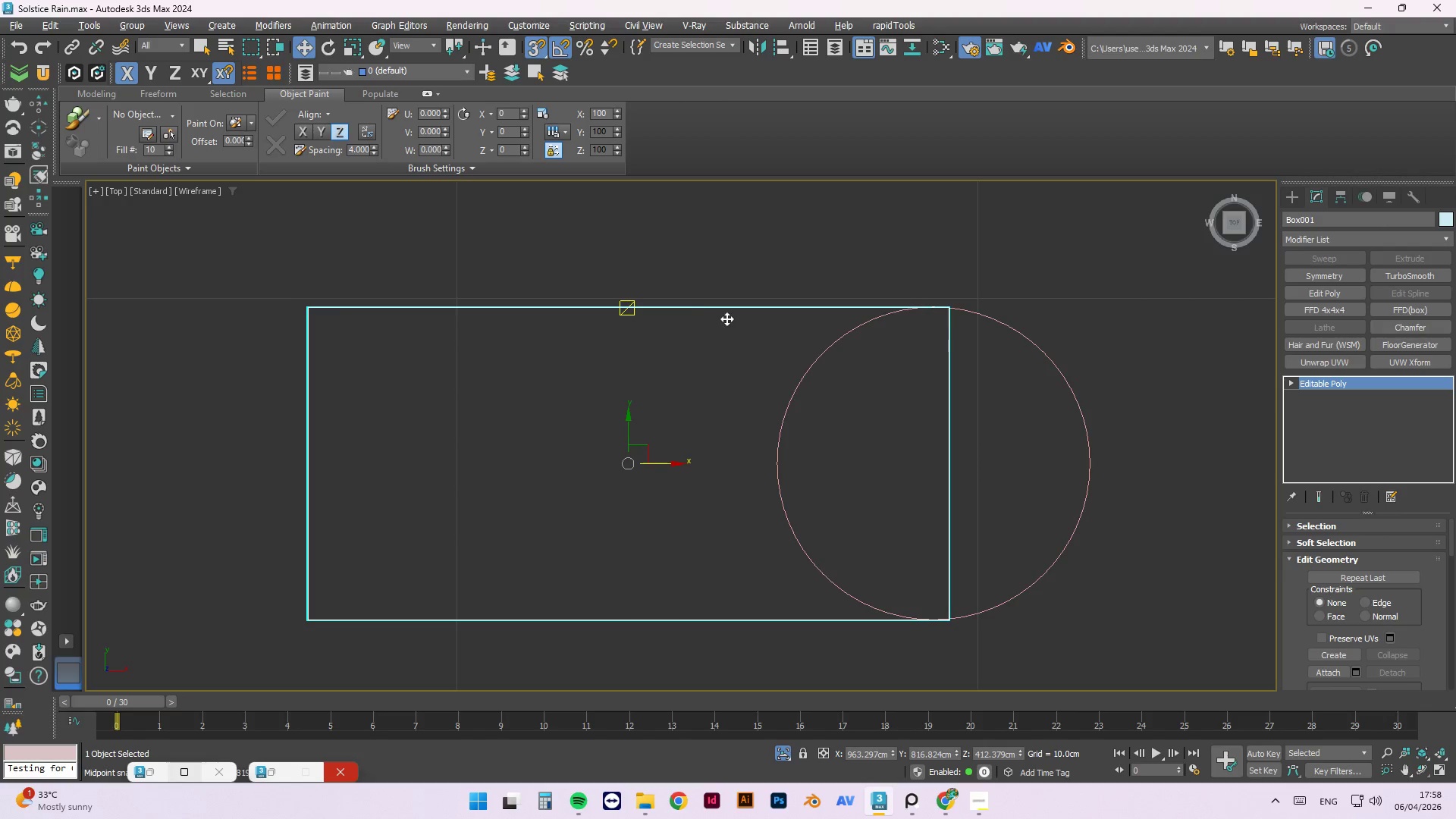 
wait(6.33)
 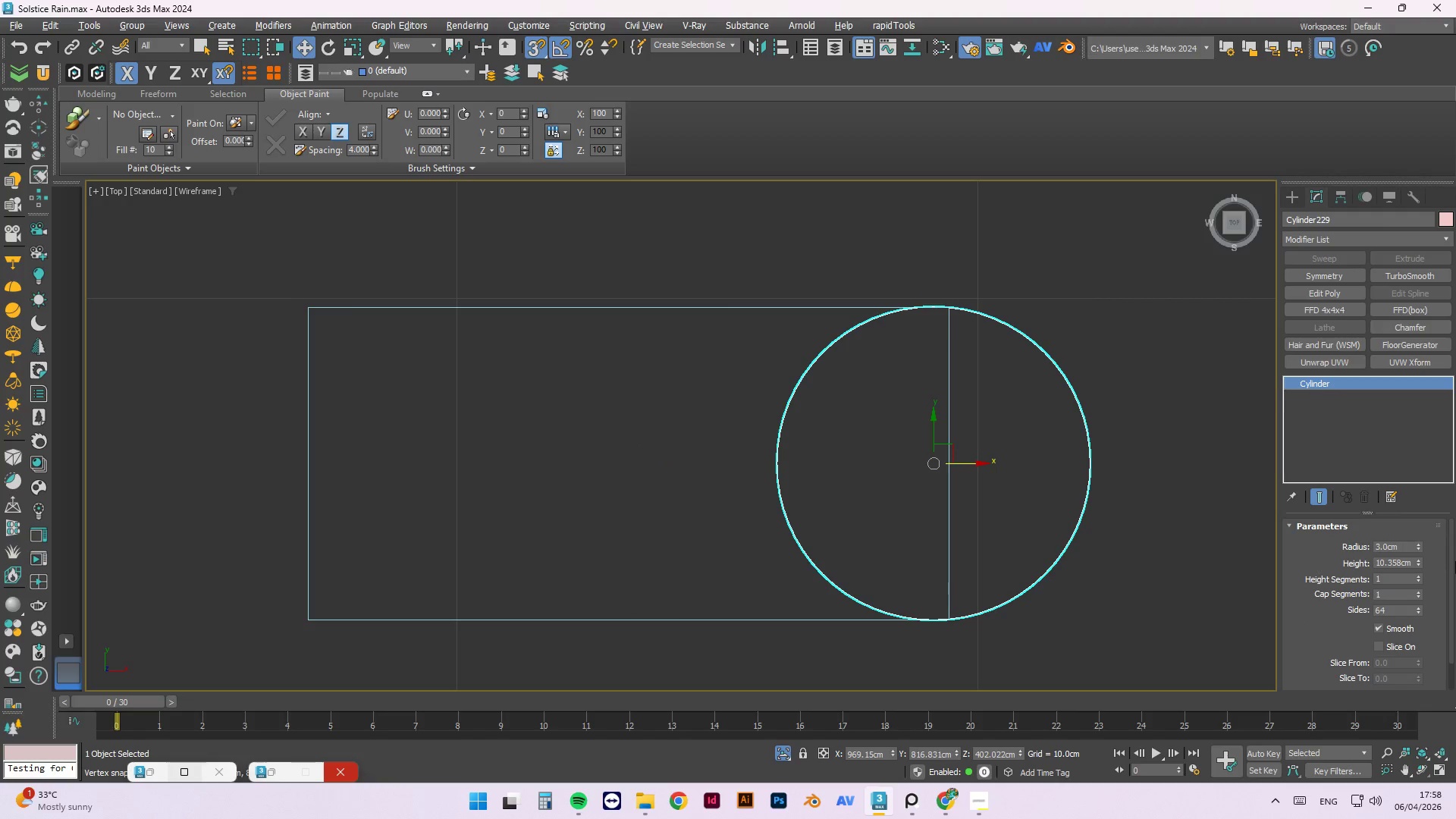 
key(1)
 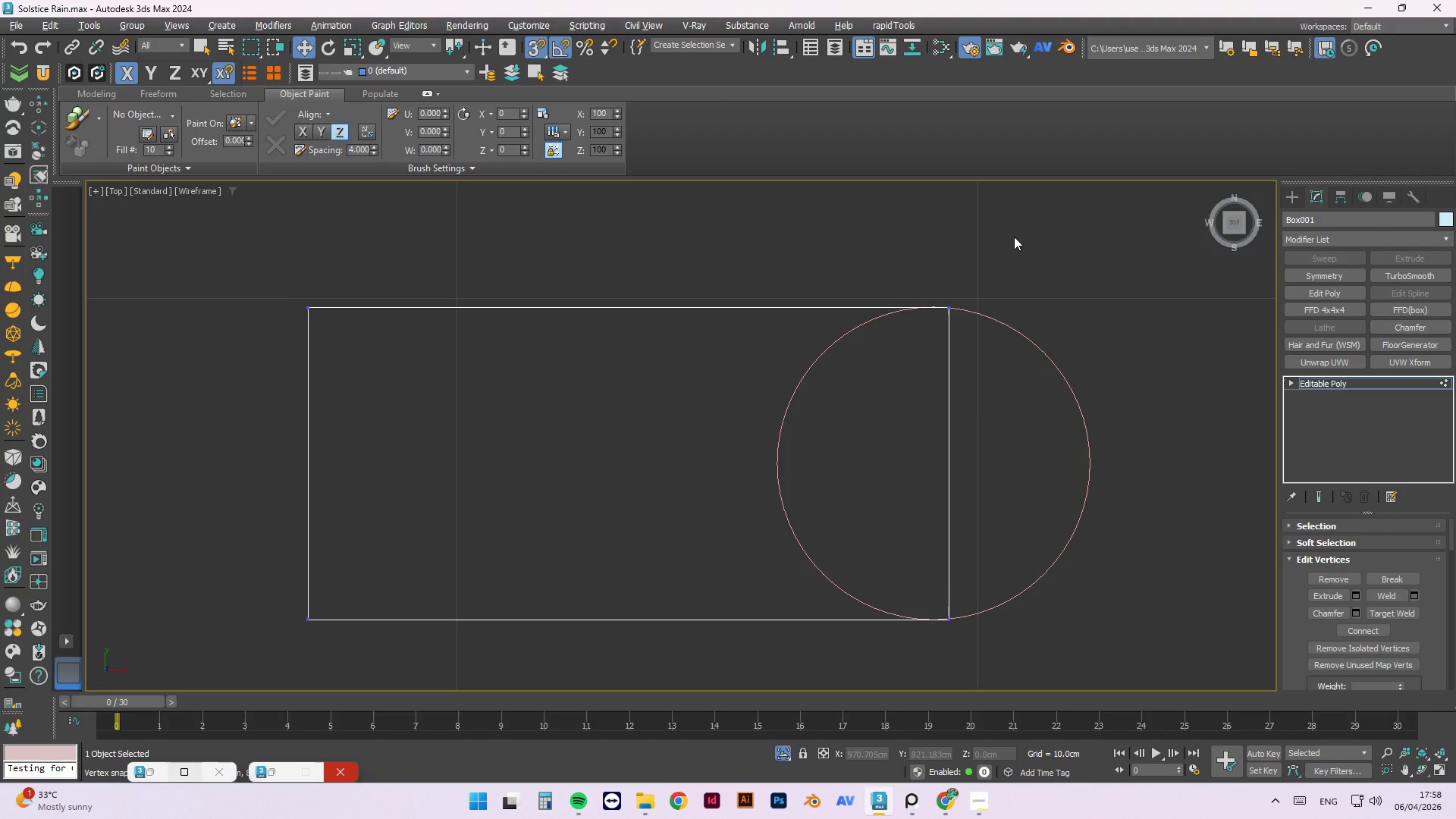 
left_click_drag(start_coordinate=[1012, 243], to_coordinate=[913, 676])
 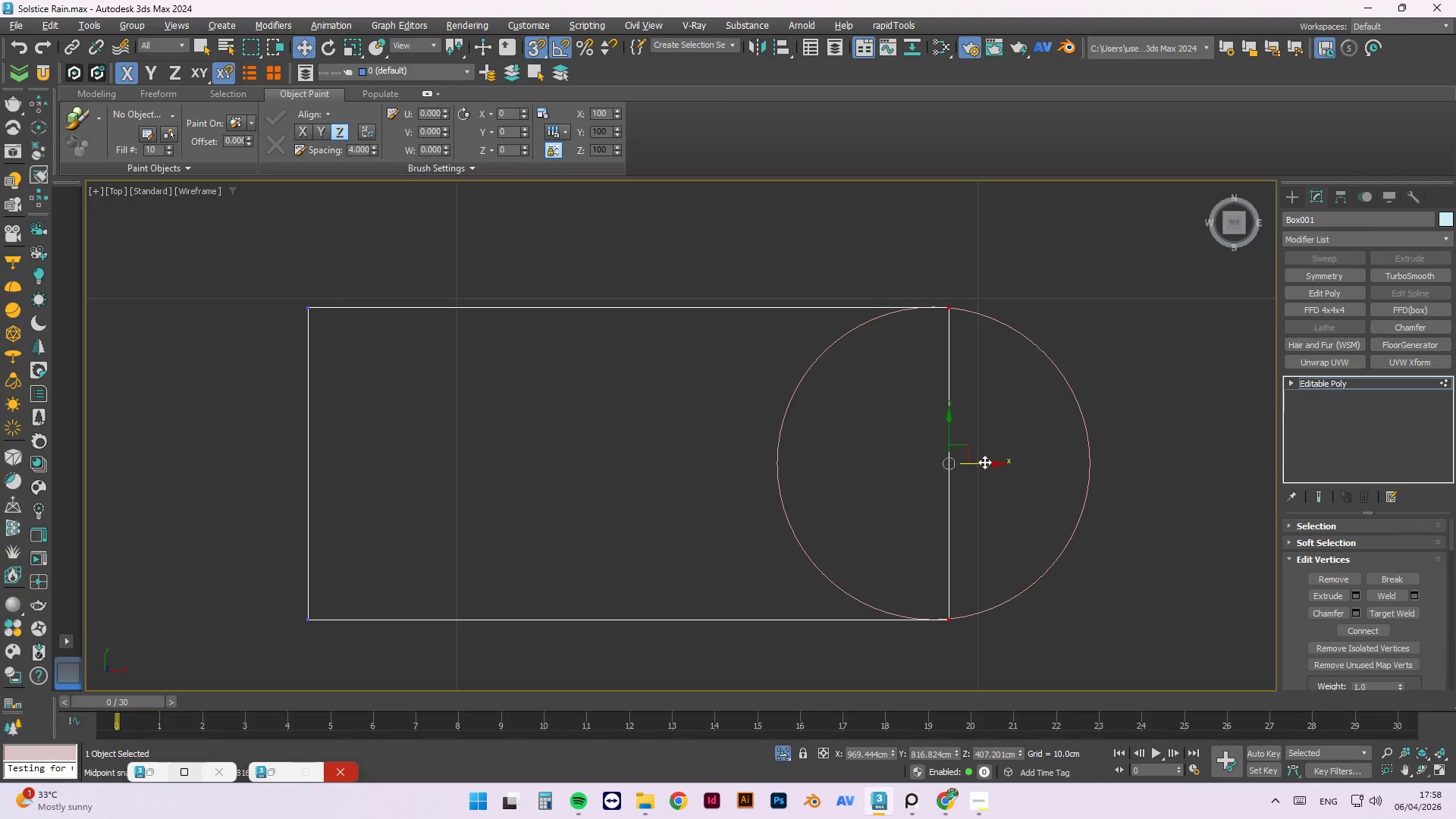 
left_click_drag(start_coordinate=[984, 463], to_coordinate=[932, 306])
 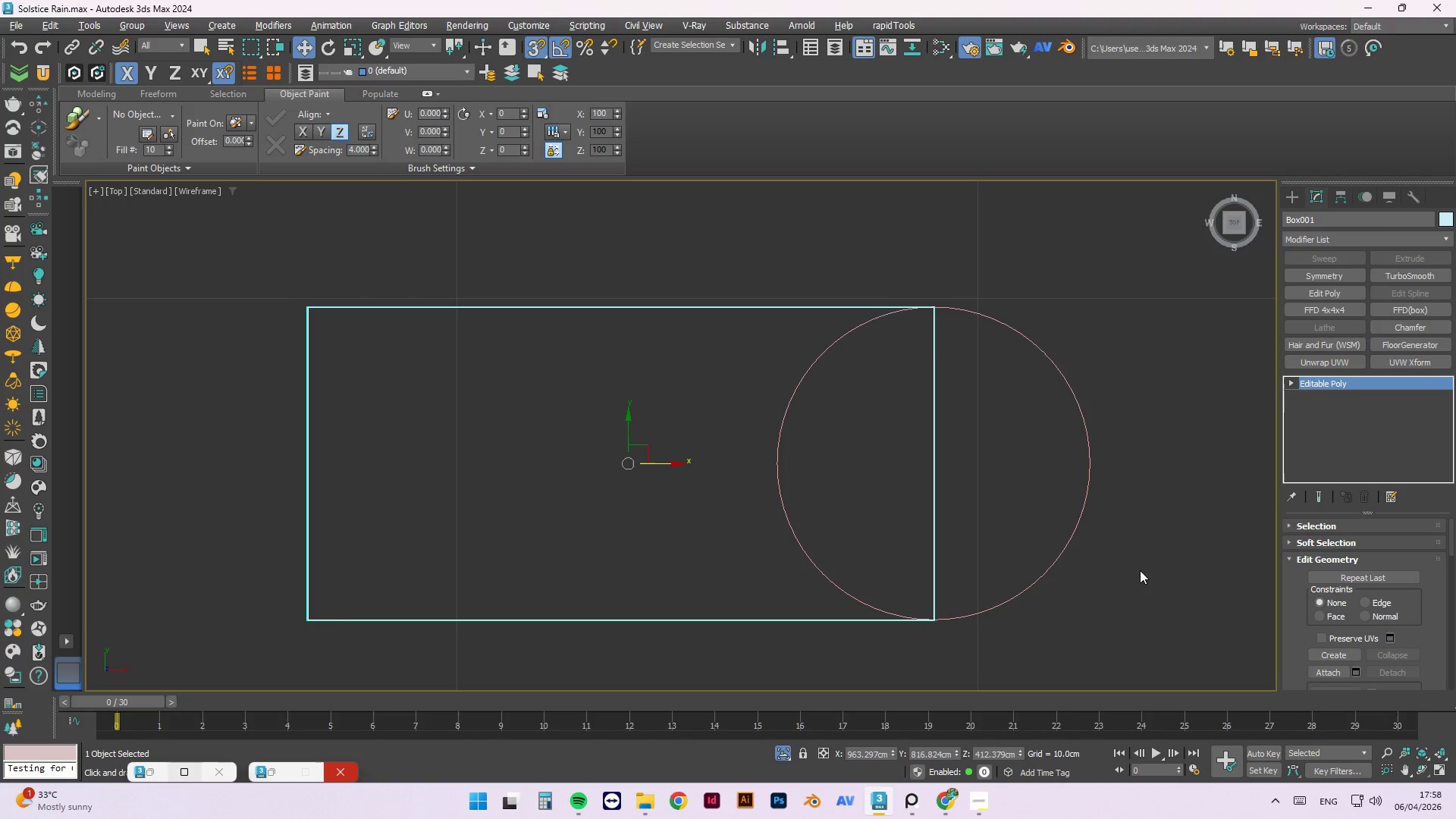 
right_click([1124, 457])
 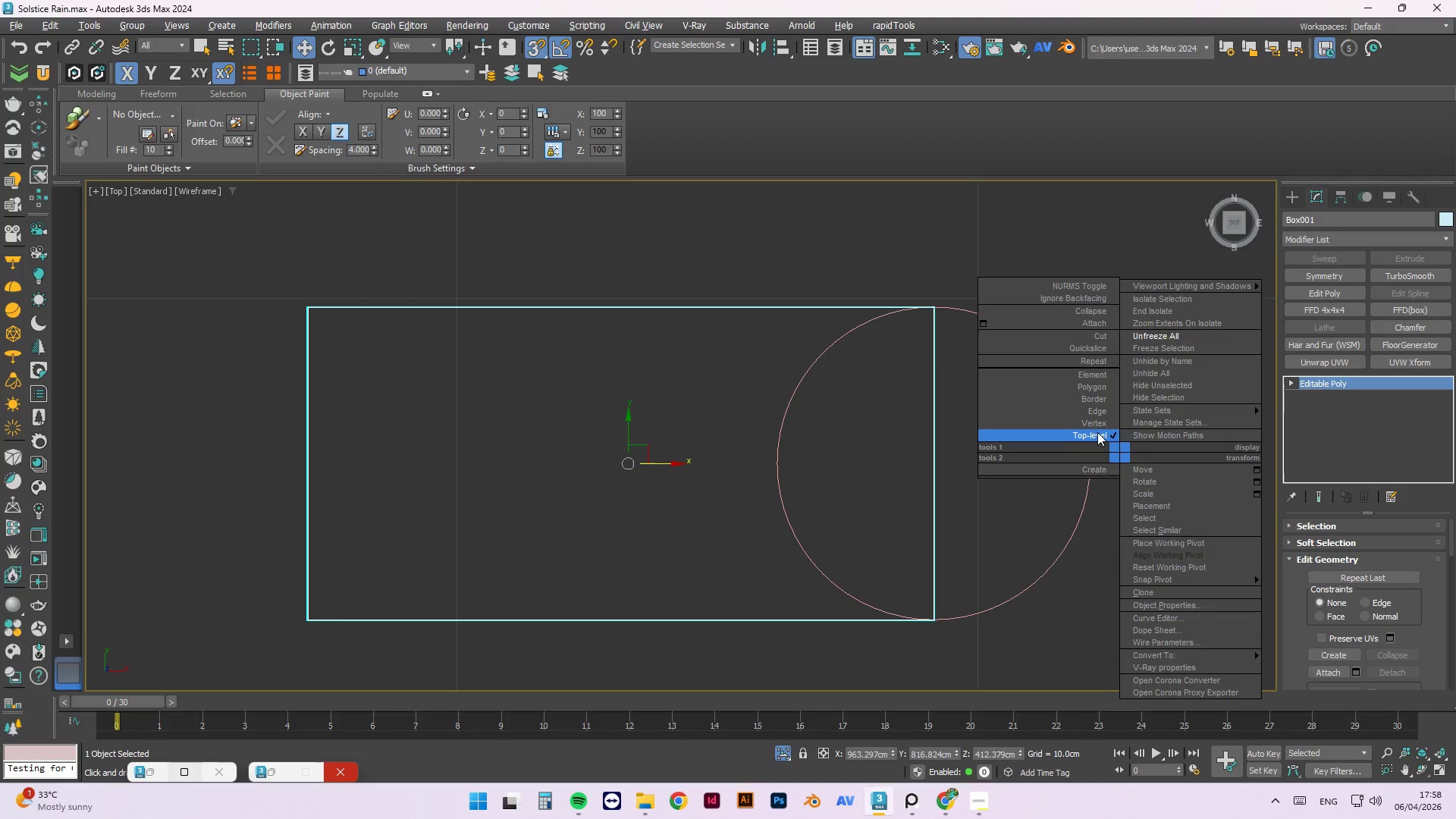 
left_click([1097, 435])
 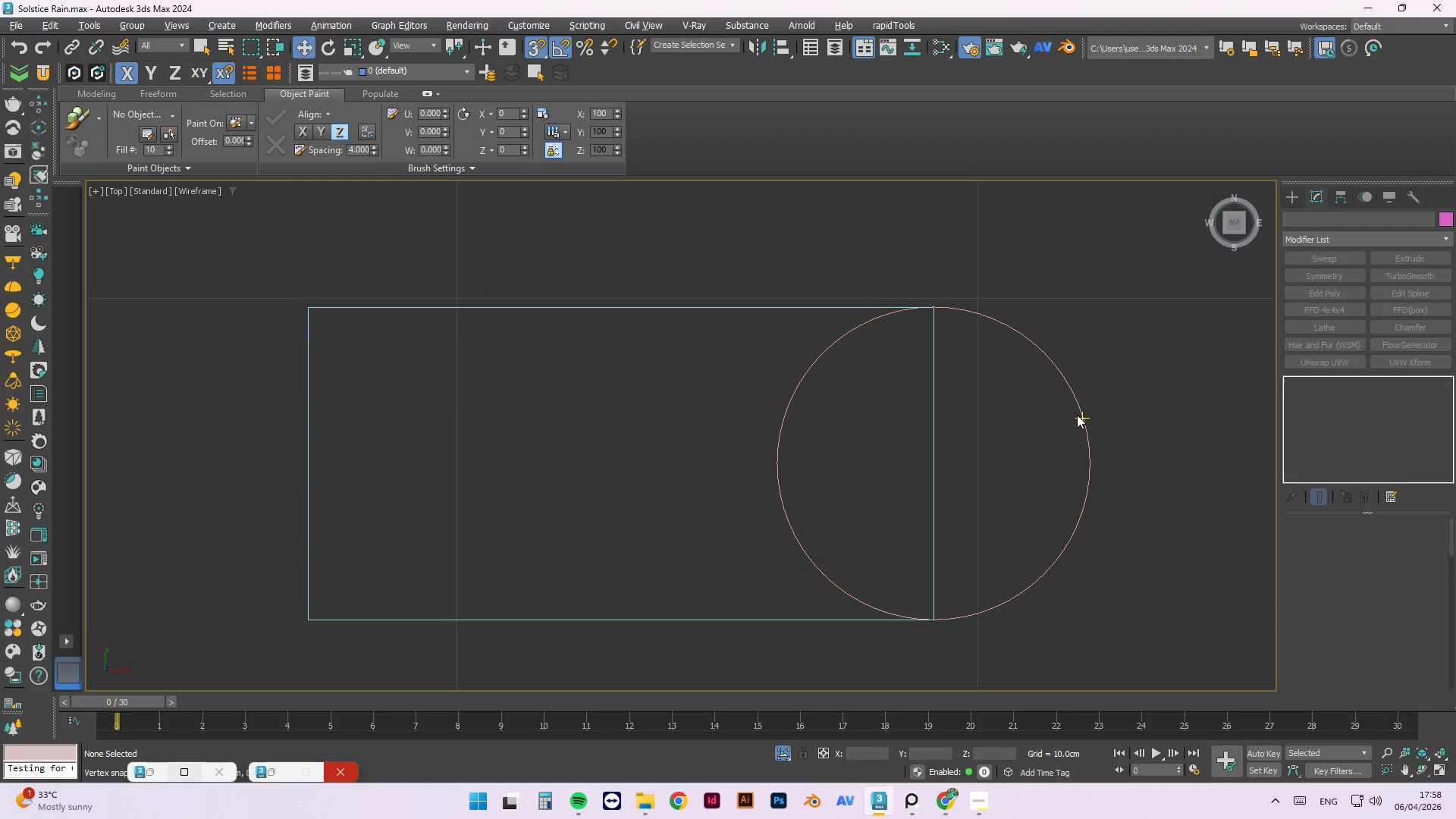 
double_click([1080, 413])
 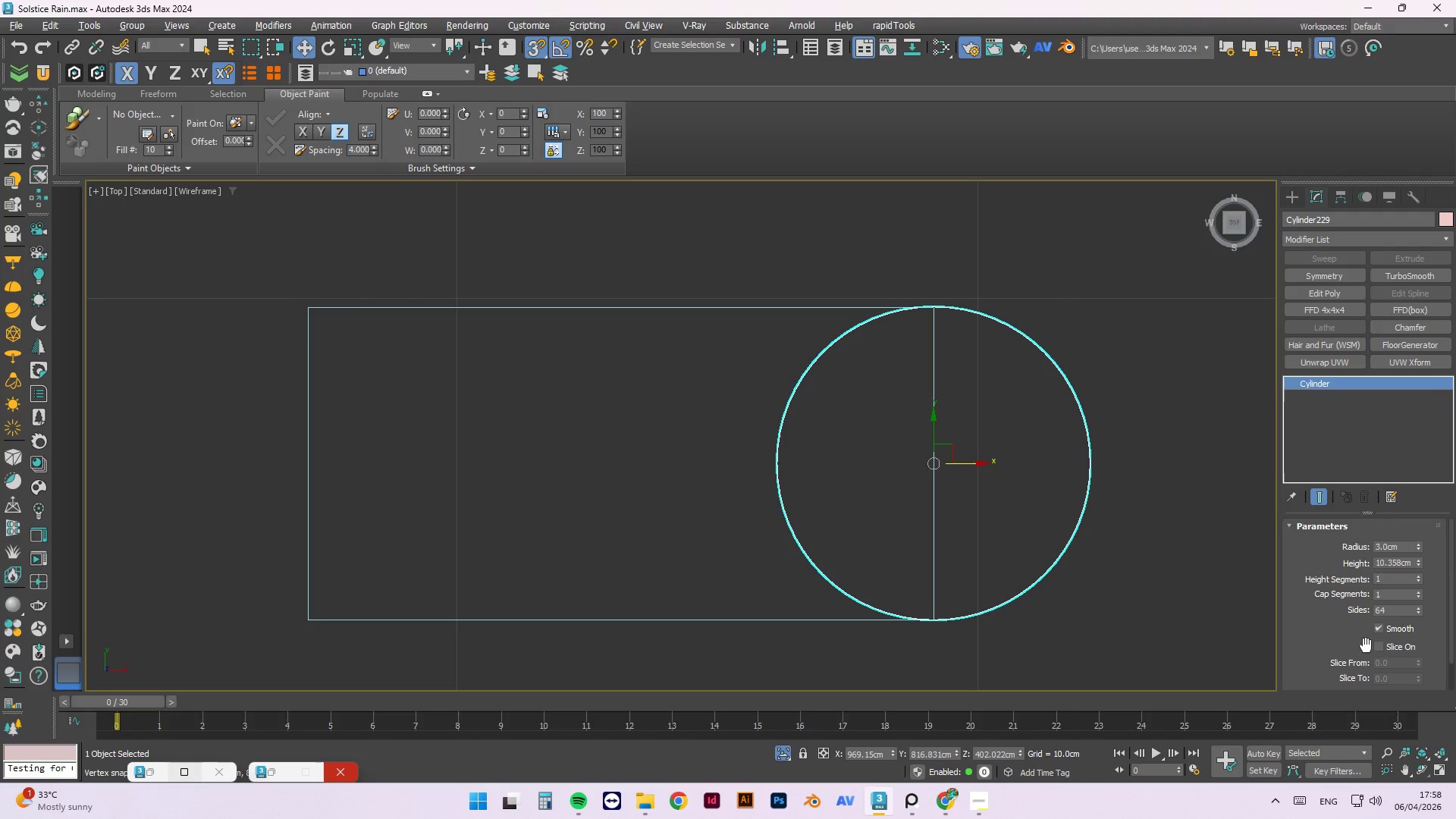 
left_click([1379, 648])
 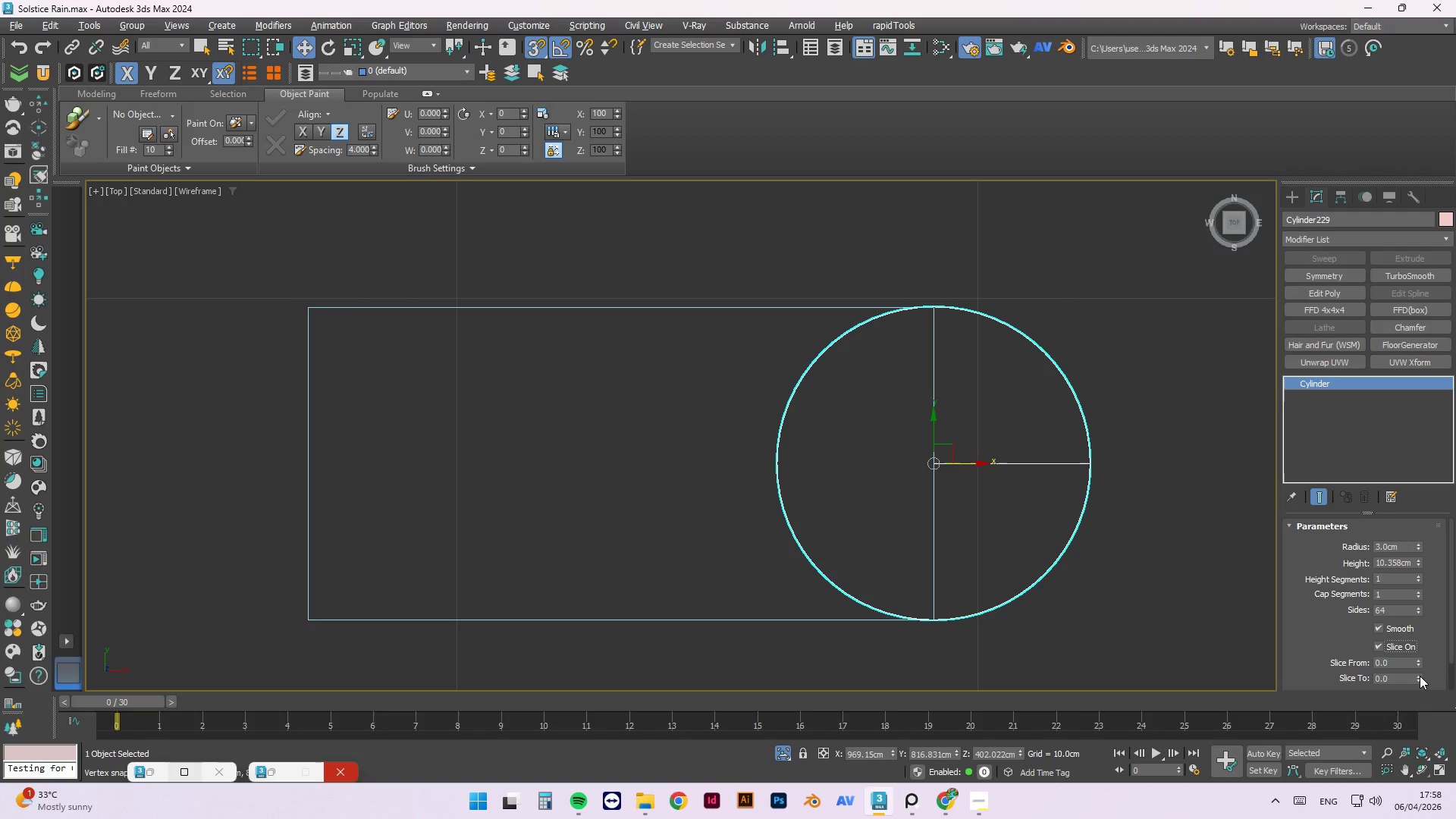 
left_click_drag(start_coordinate=[1420, 676], to_coordinate=[1408, 689])
 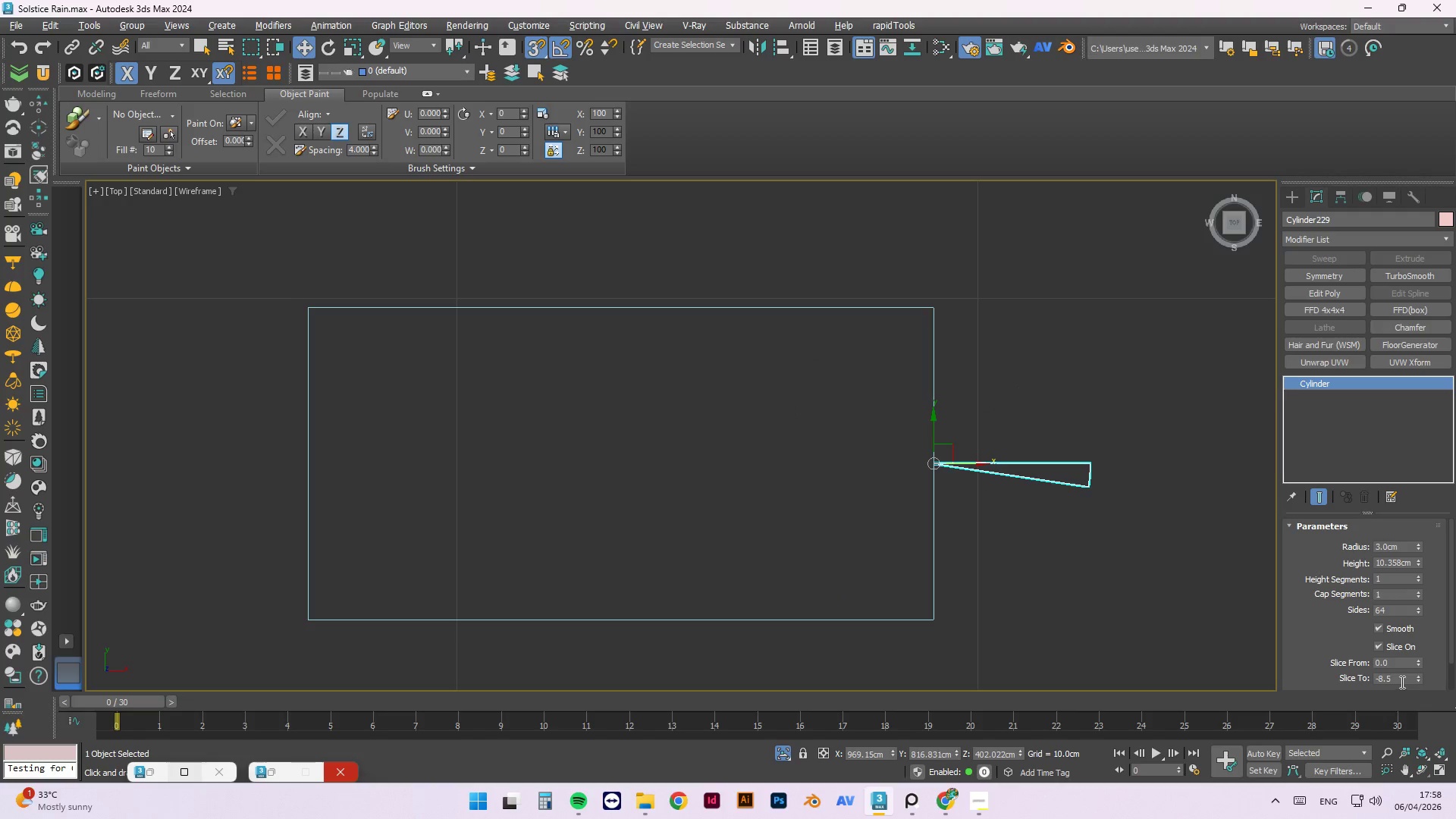 
left_click_drag(start_coordinate=[1401, 682], to_coordinate=[1261, 684])
 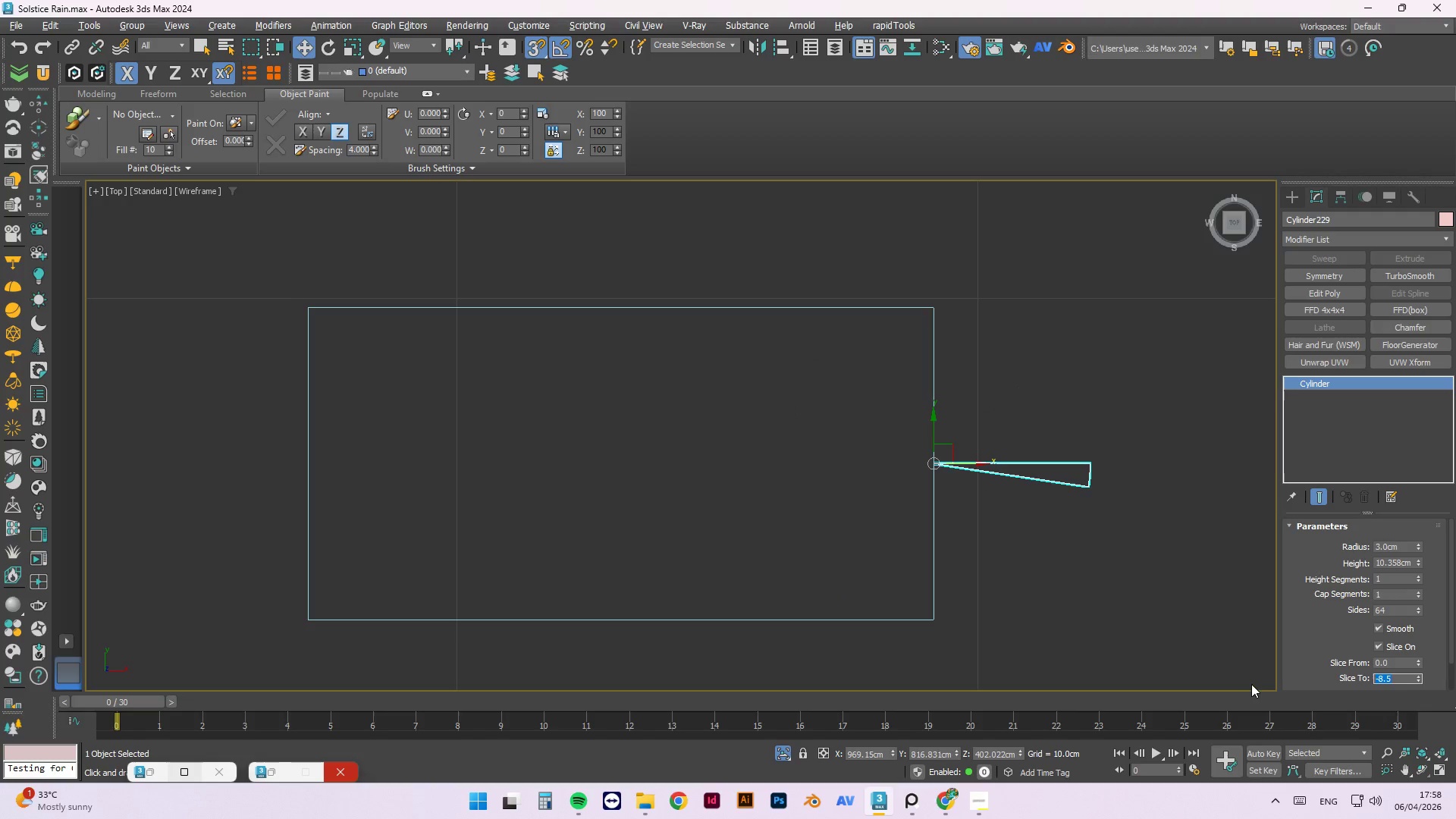 
key(Numpad0)
 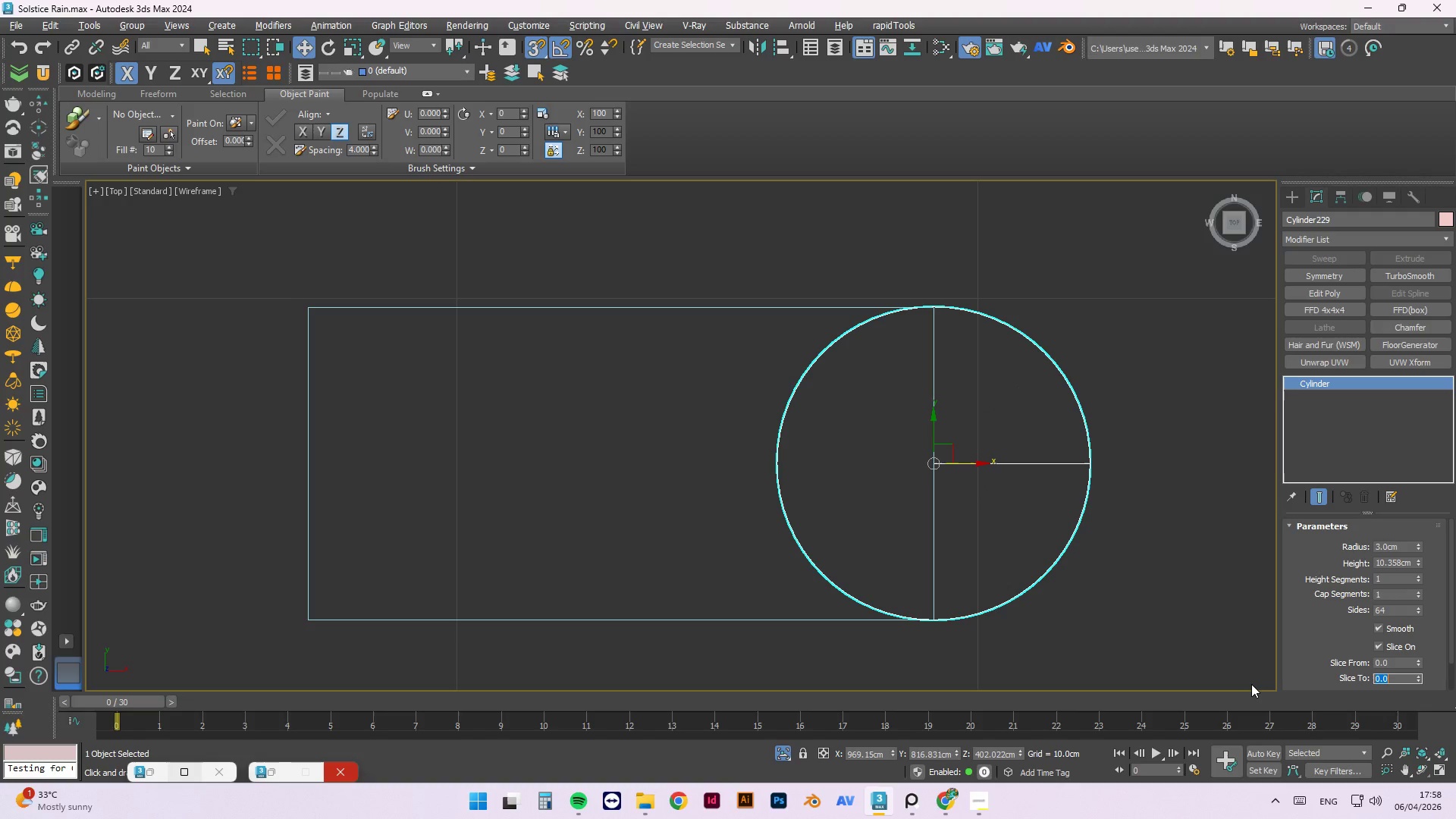 
key(NumpadEnter)
 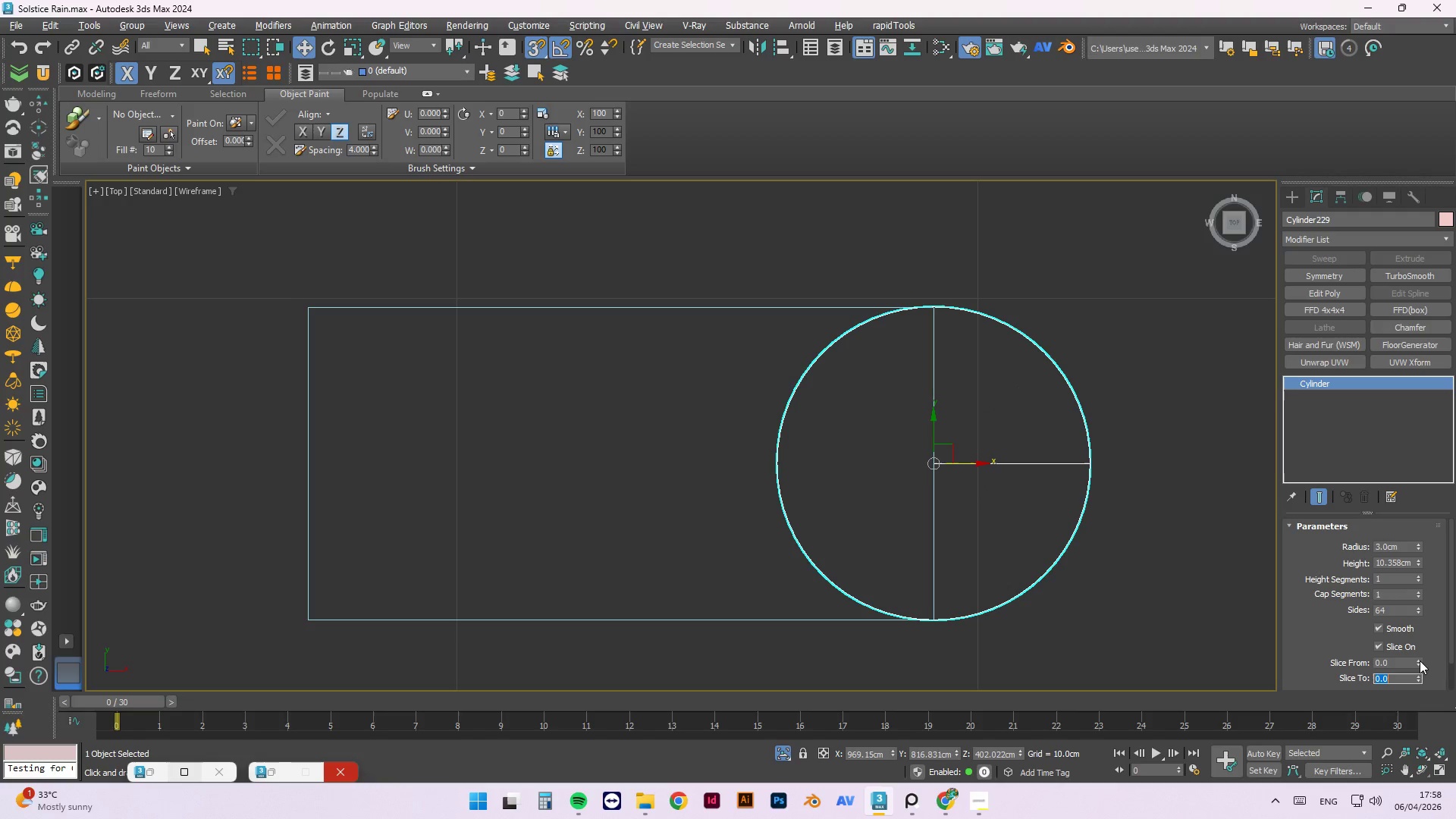 
left_click_drag(start_coordinate=[1420, 661], to_coordinate=[1364, 563])
 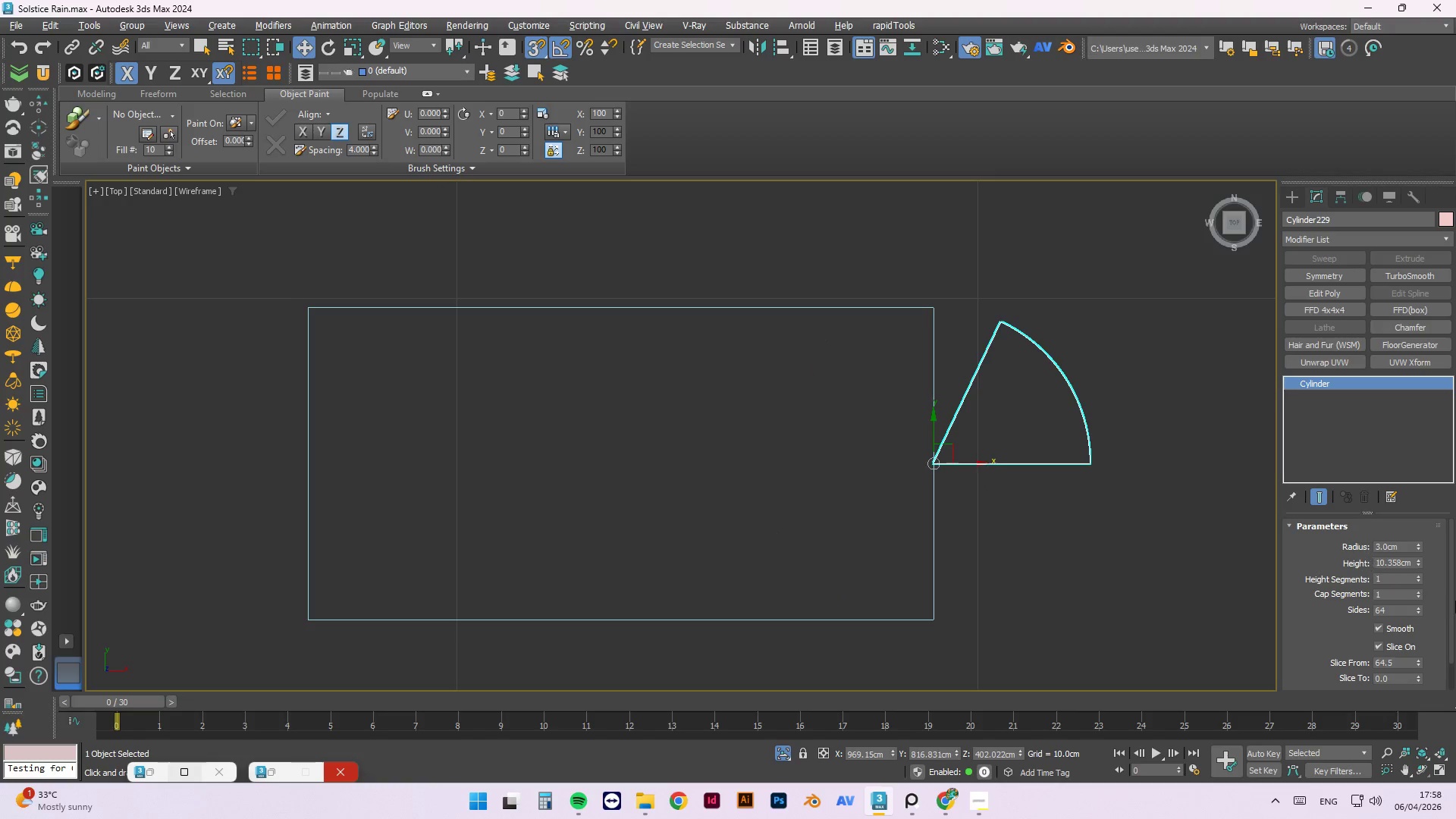 
key(Control+ControlLeft)
 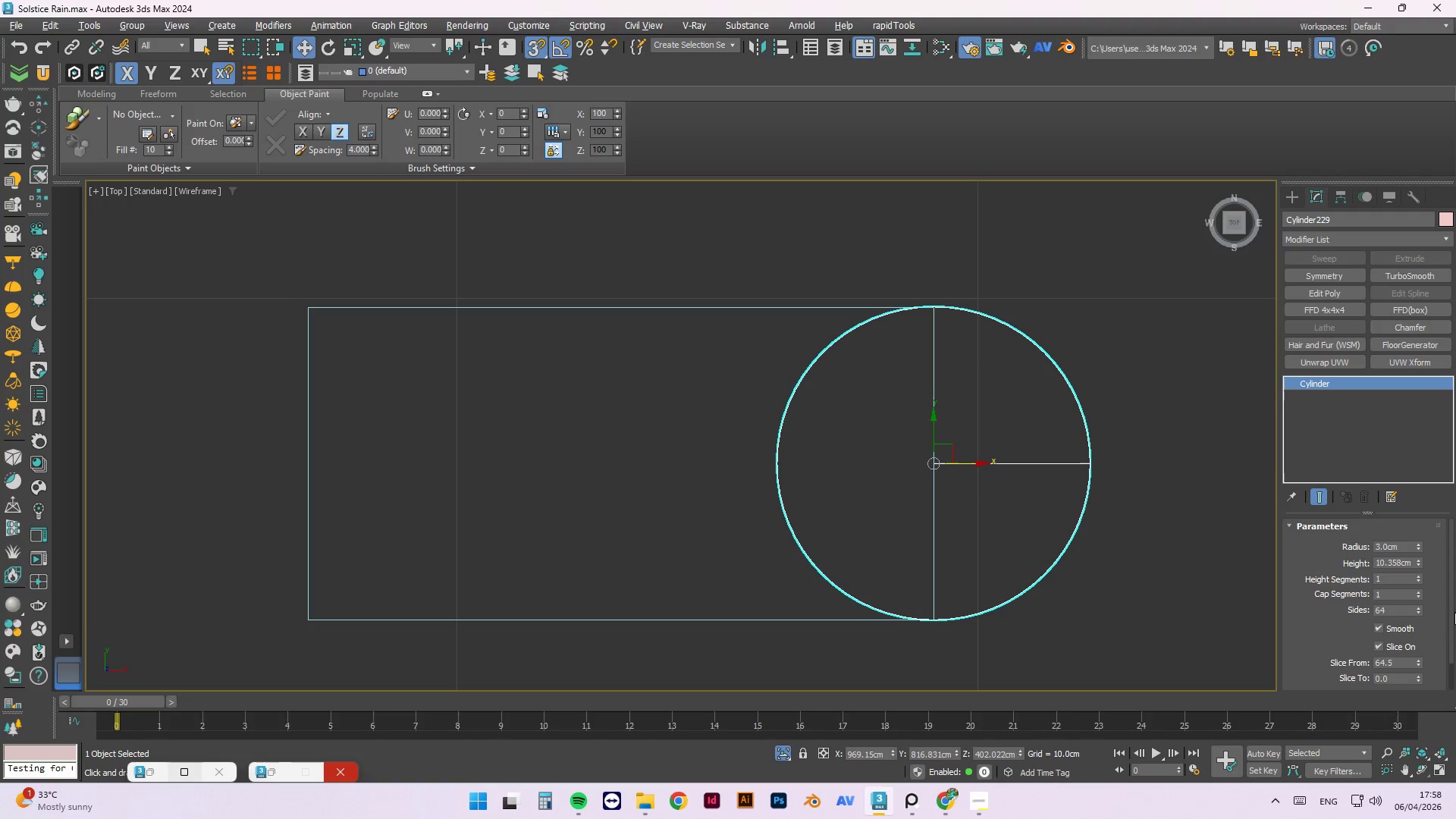 
key(Control+Z)
 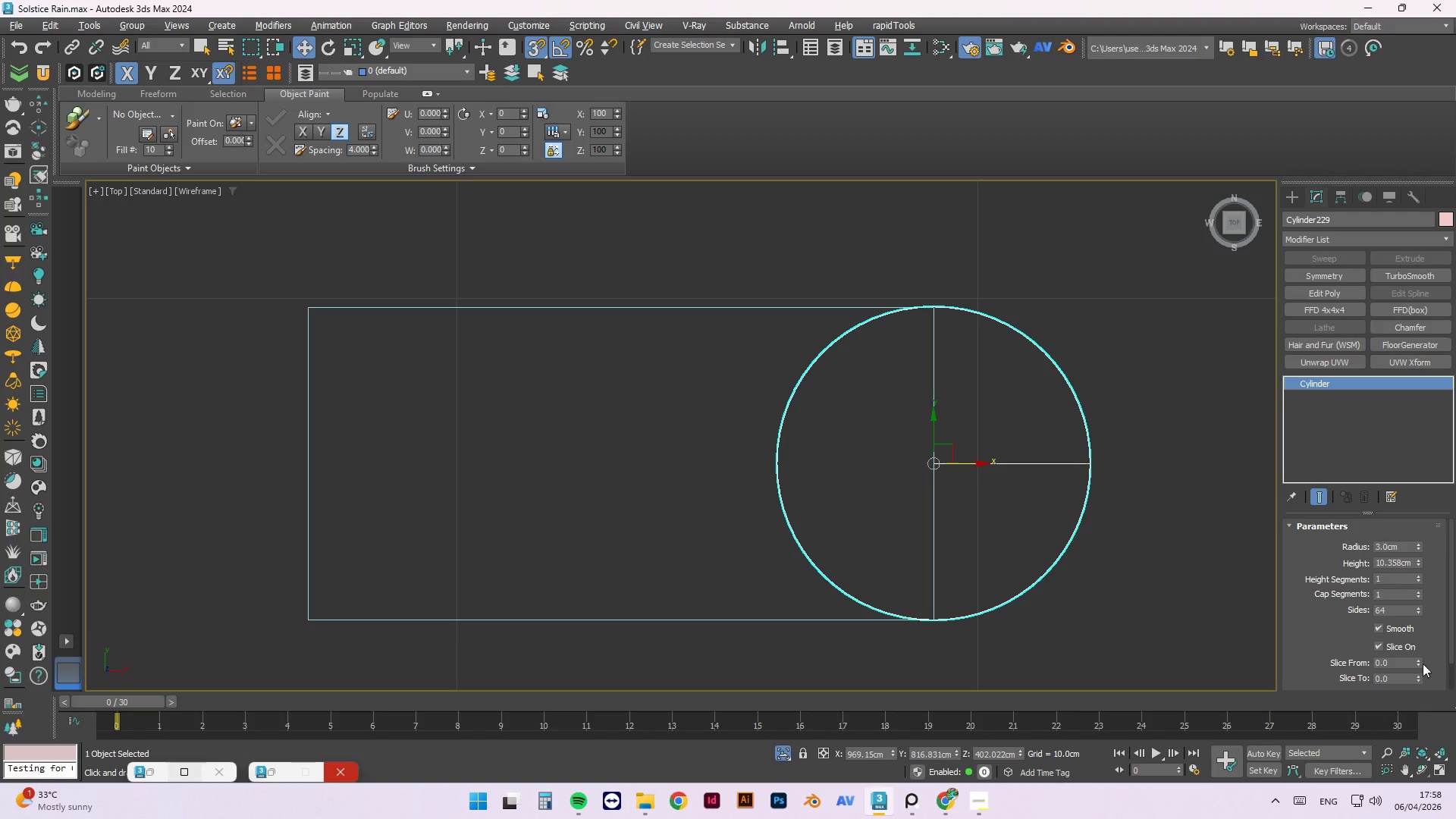 
scroll: coordinate [1439, 620], scroll_direction: down, amount: 1.0
 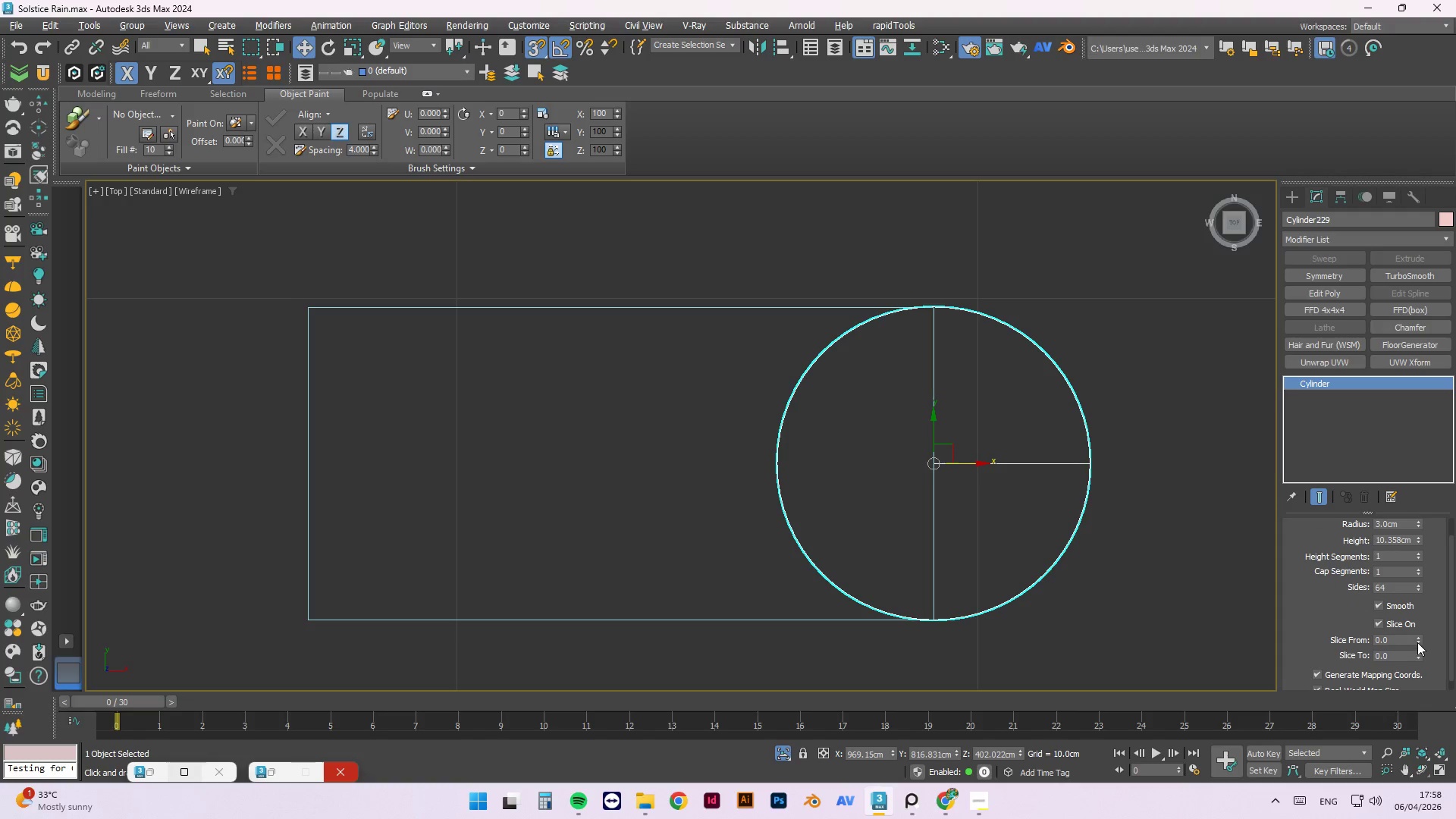 
left_click_drag(start_coordinate=[1417, 640], to_coordinate=[930, 143])
 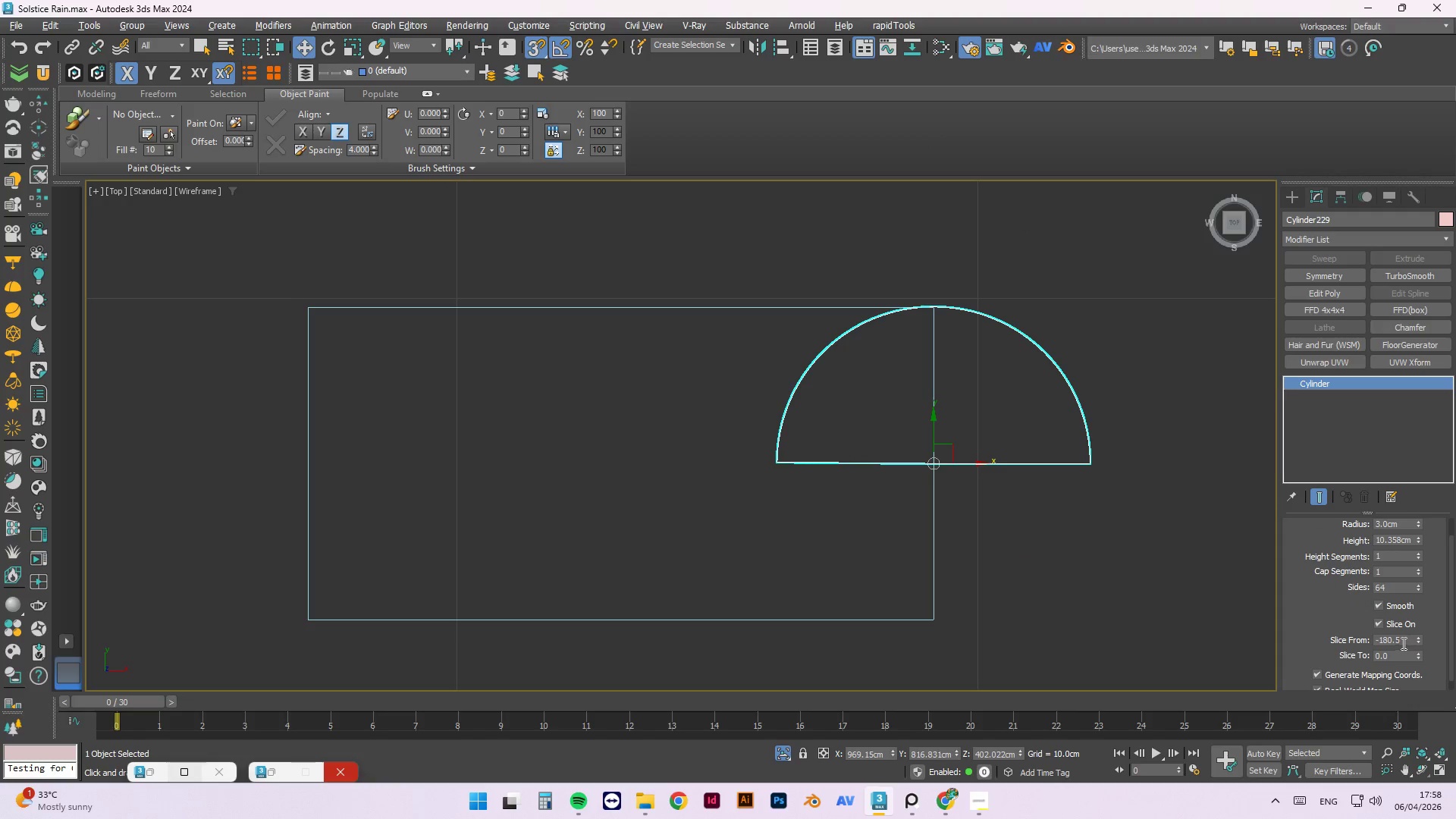 
left_click_drag(start_coordinate=[1401, 642], to_coordinate=[1374, 642])
 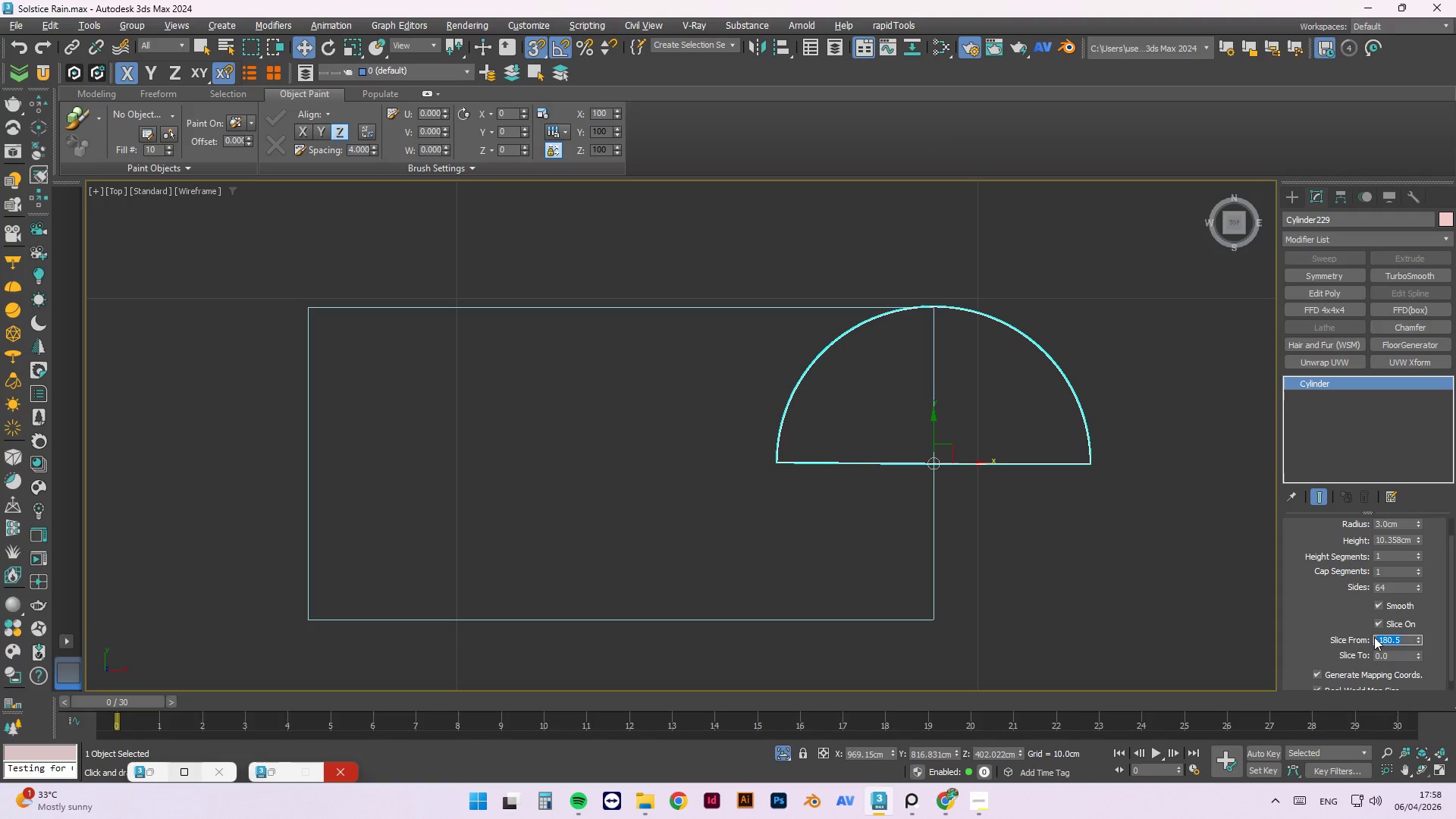 
key(NumpadSubtract)
 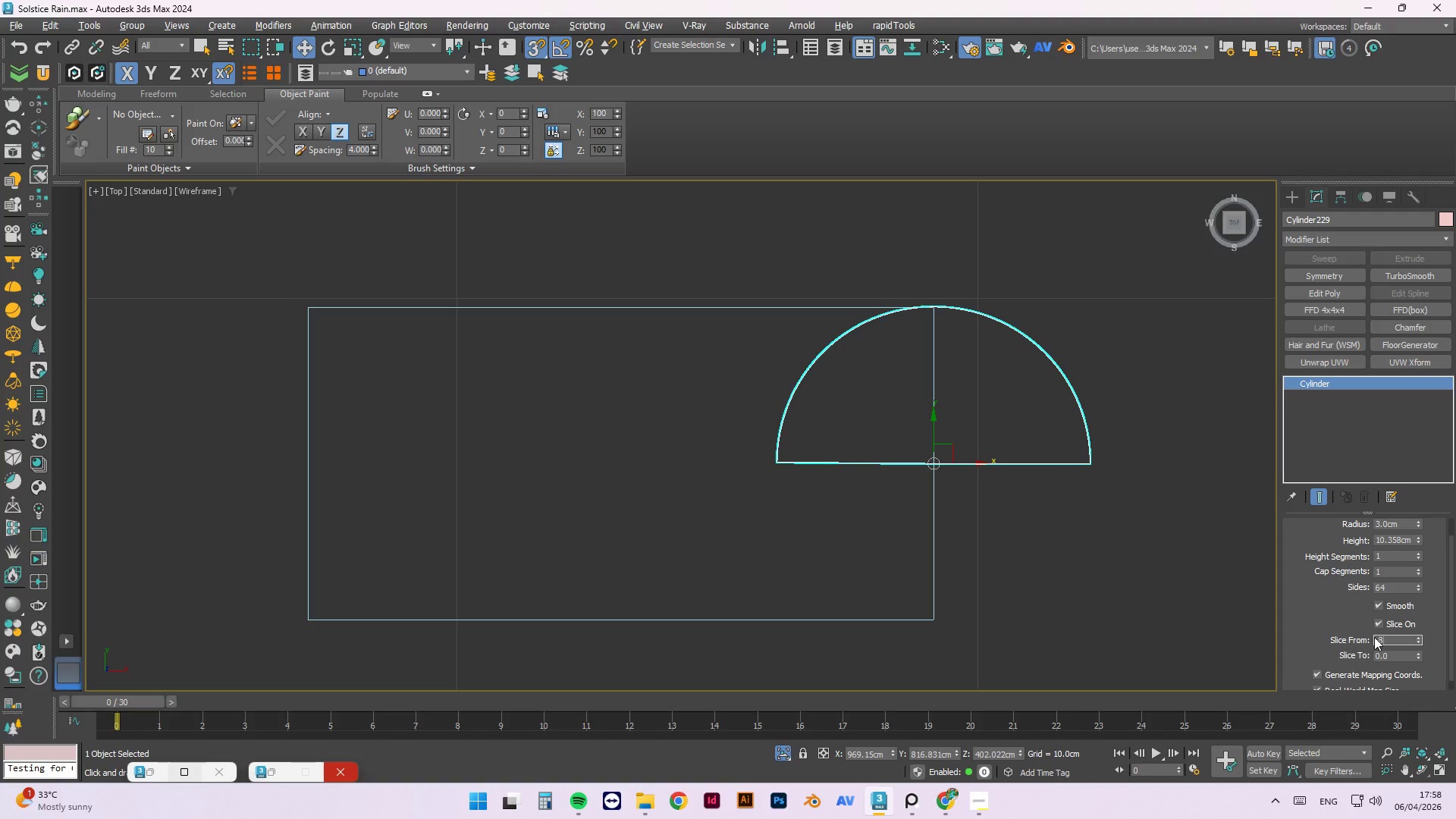 
key(Numpad8)
 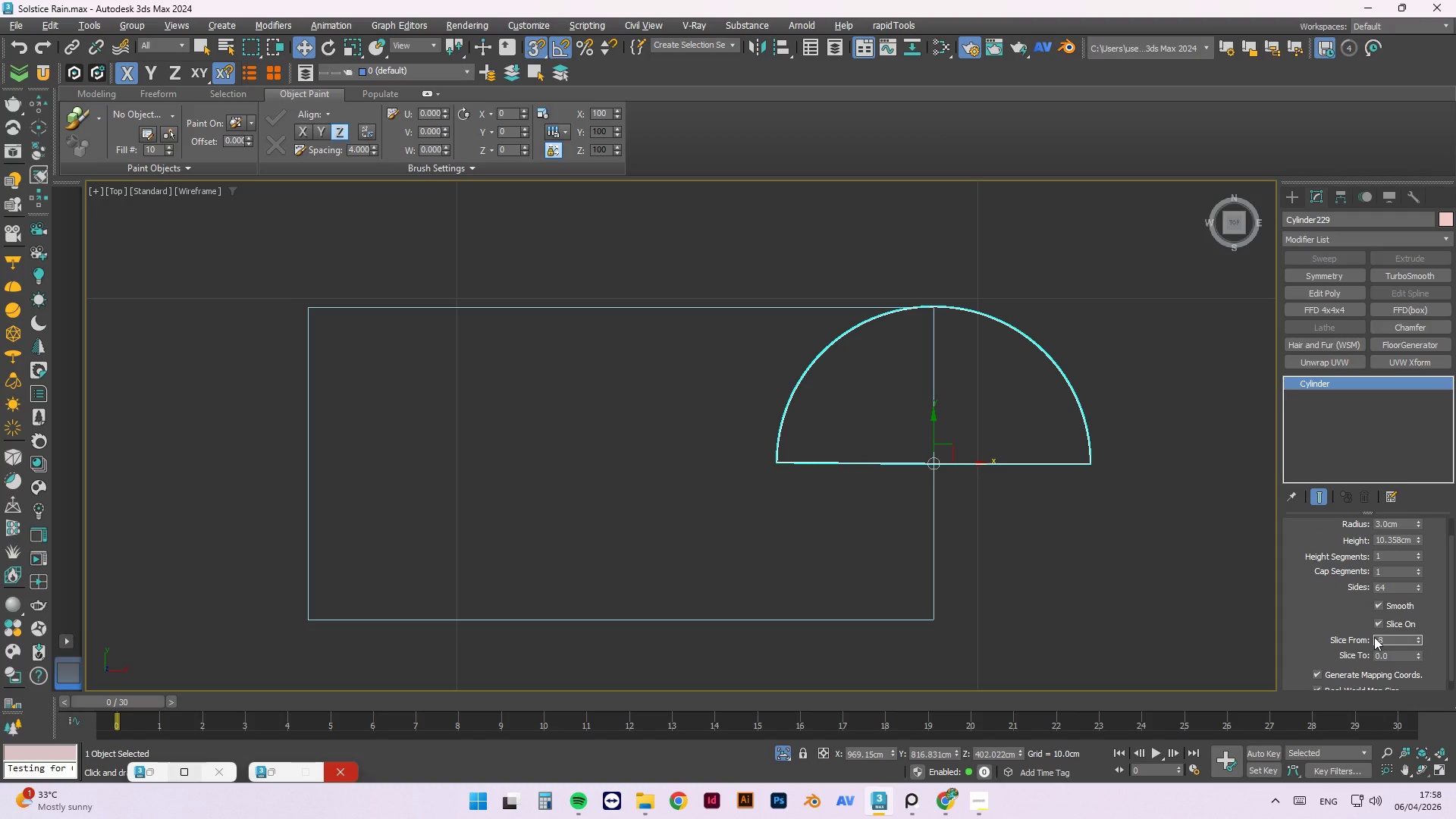 
key(Backspace)
 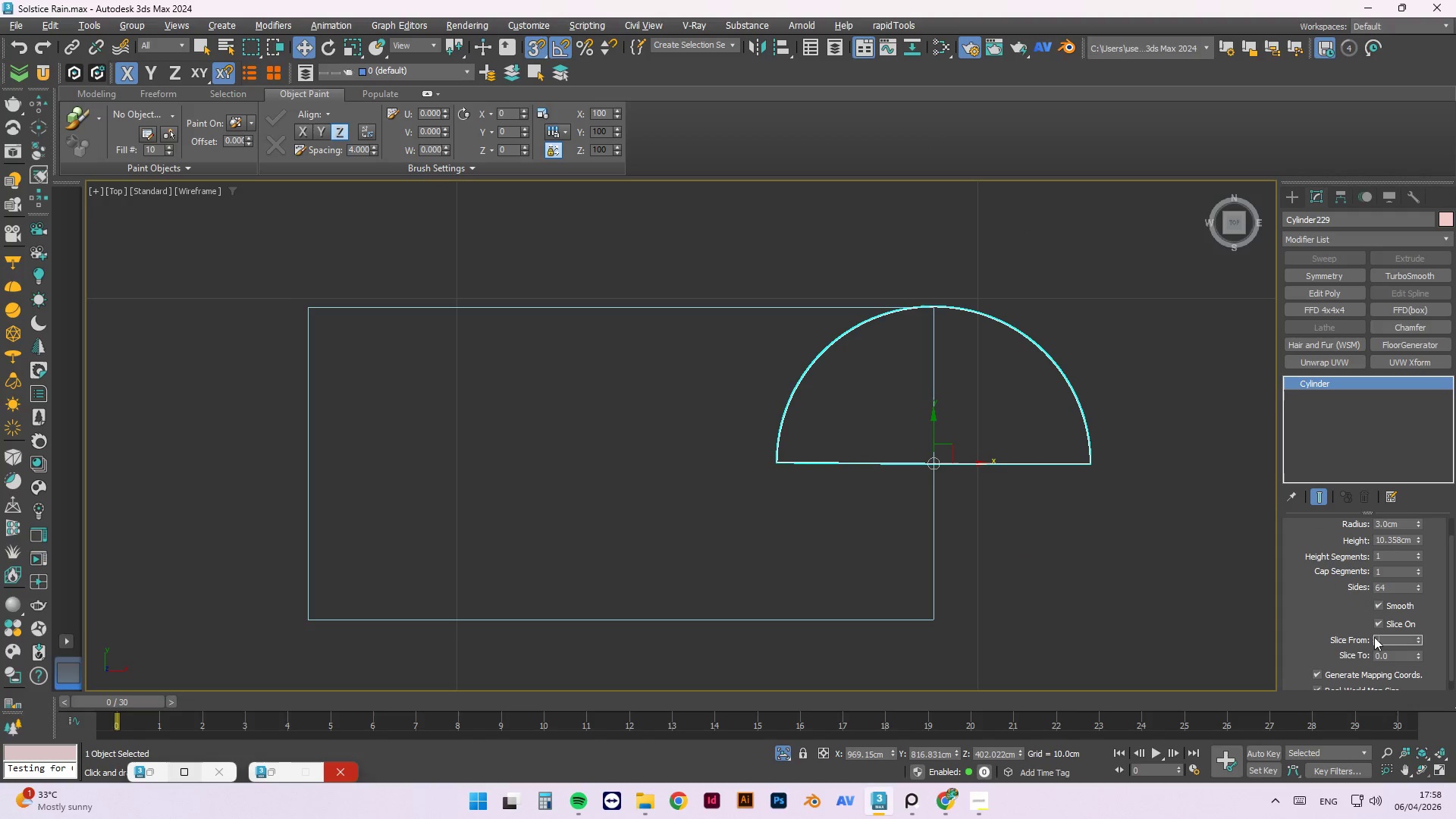 
key(Numpad1)
 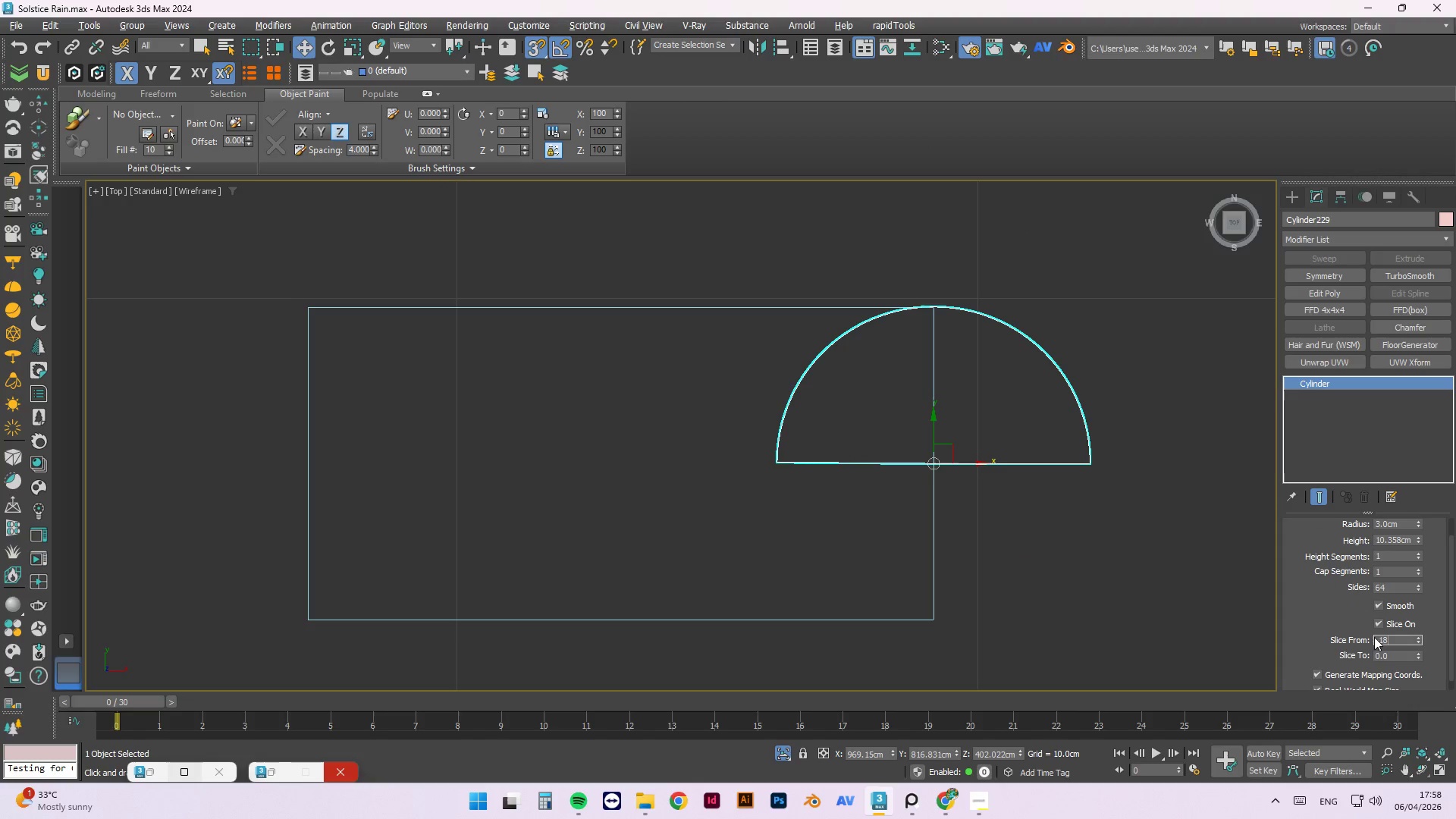 
key(Numpad8)
 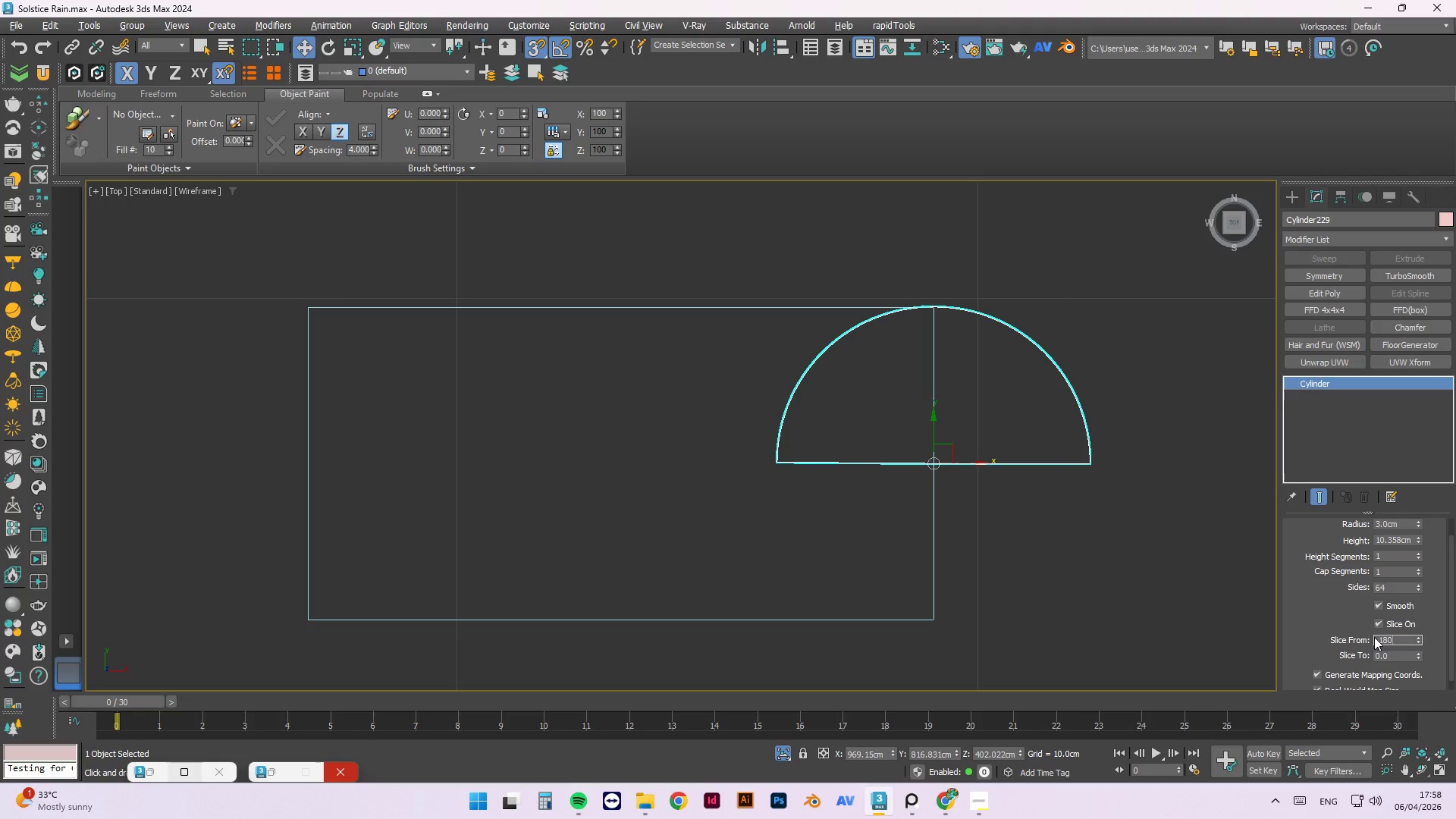 
key(Numpad0)
 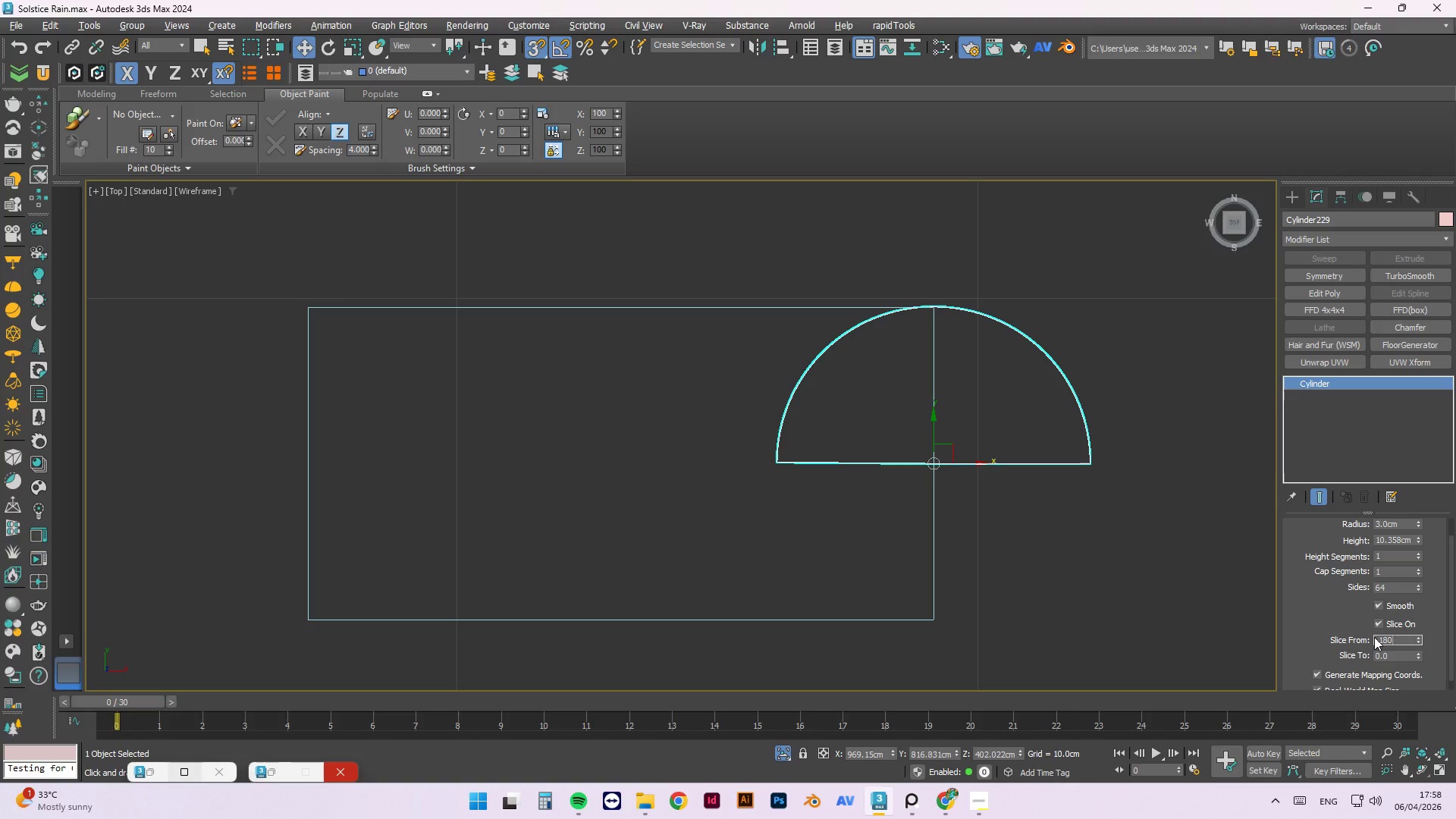 
key(NumpadEnter)
 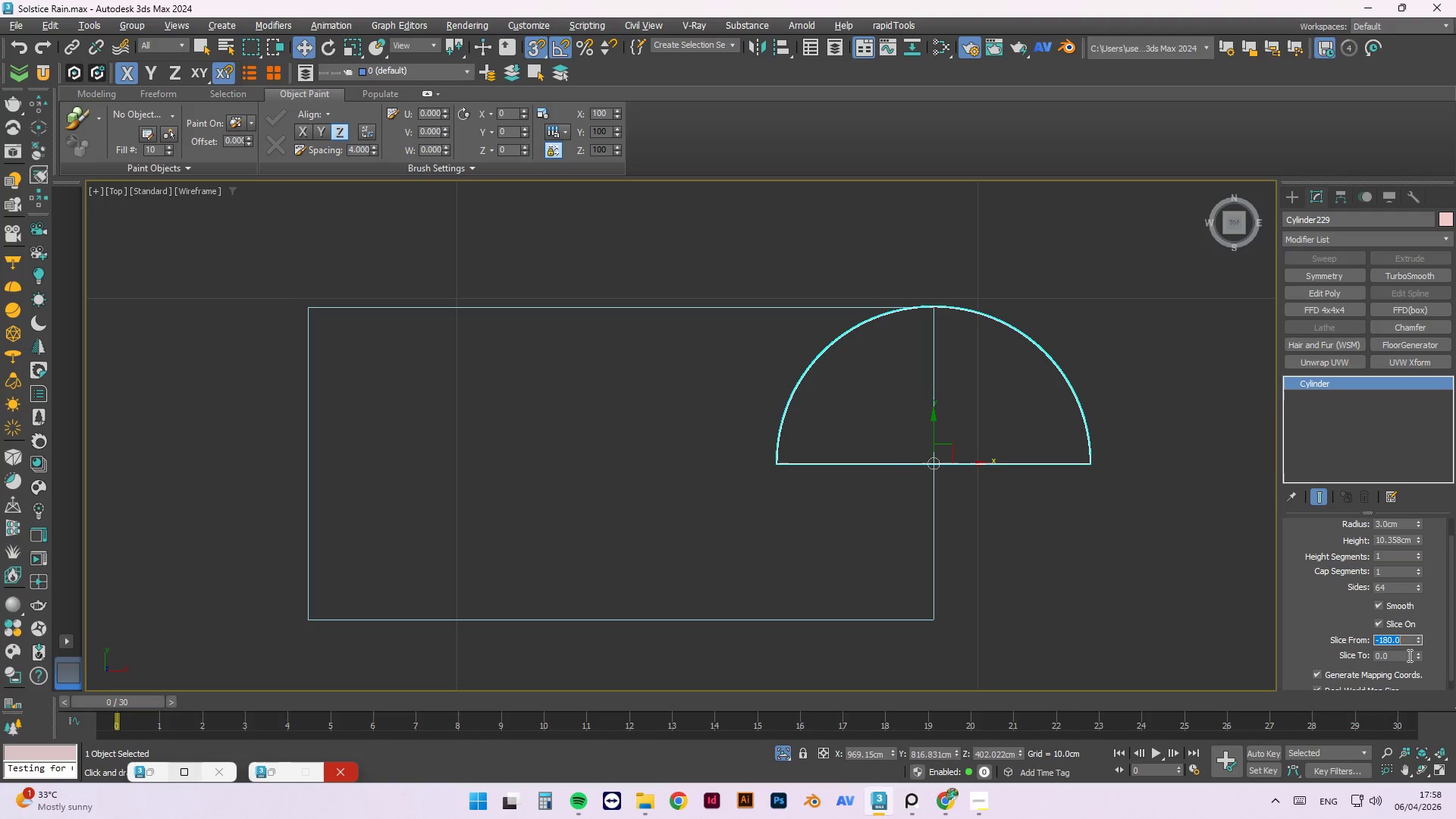 
left_click([1405, 659])
 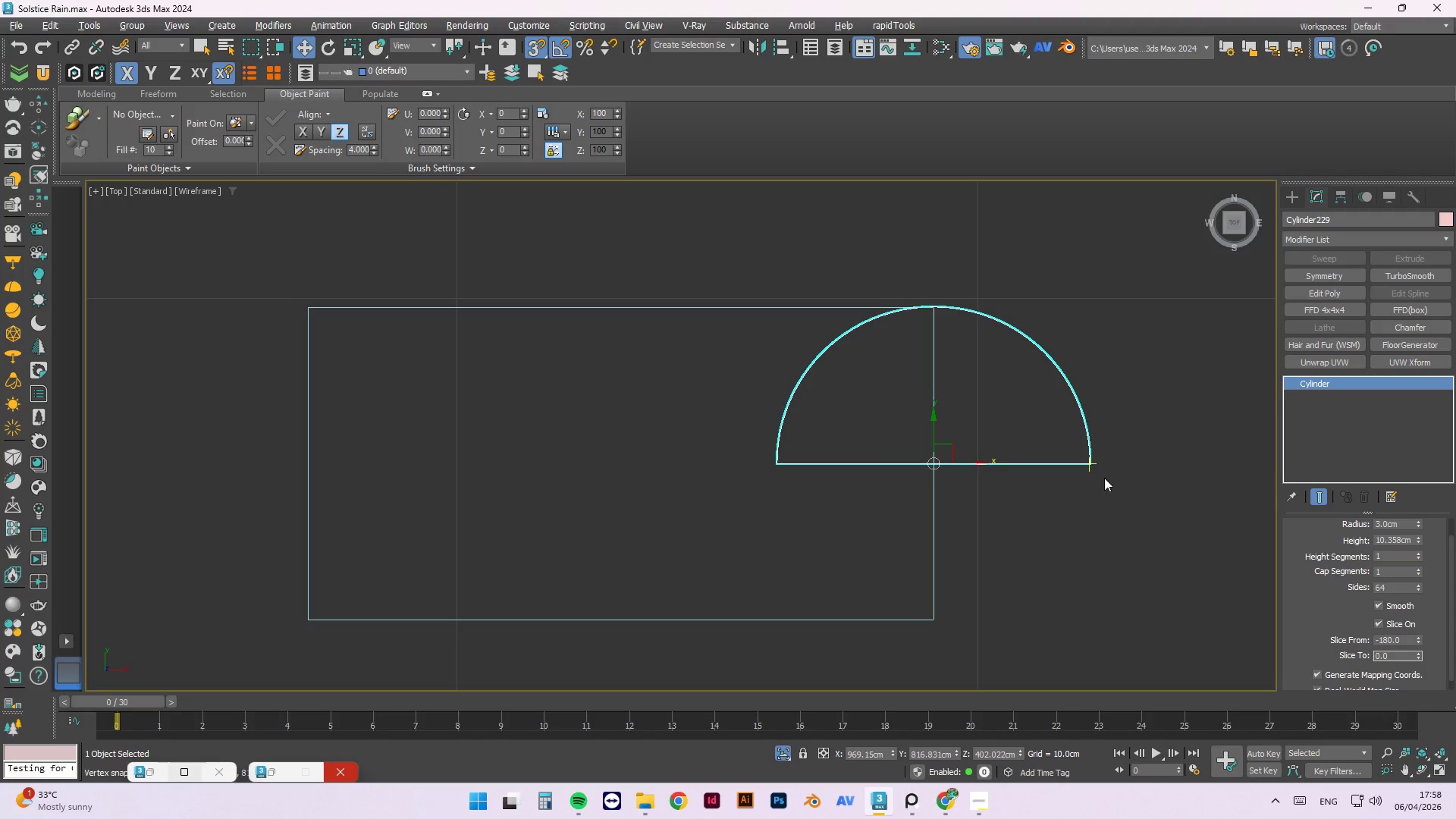 
left_click([1134, 450])
 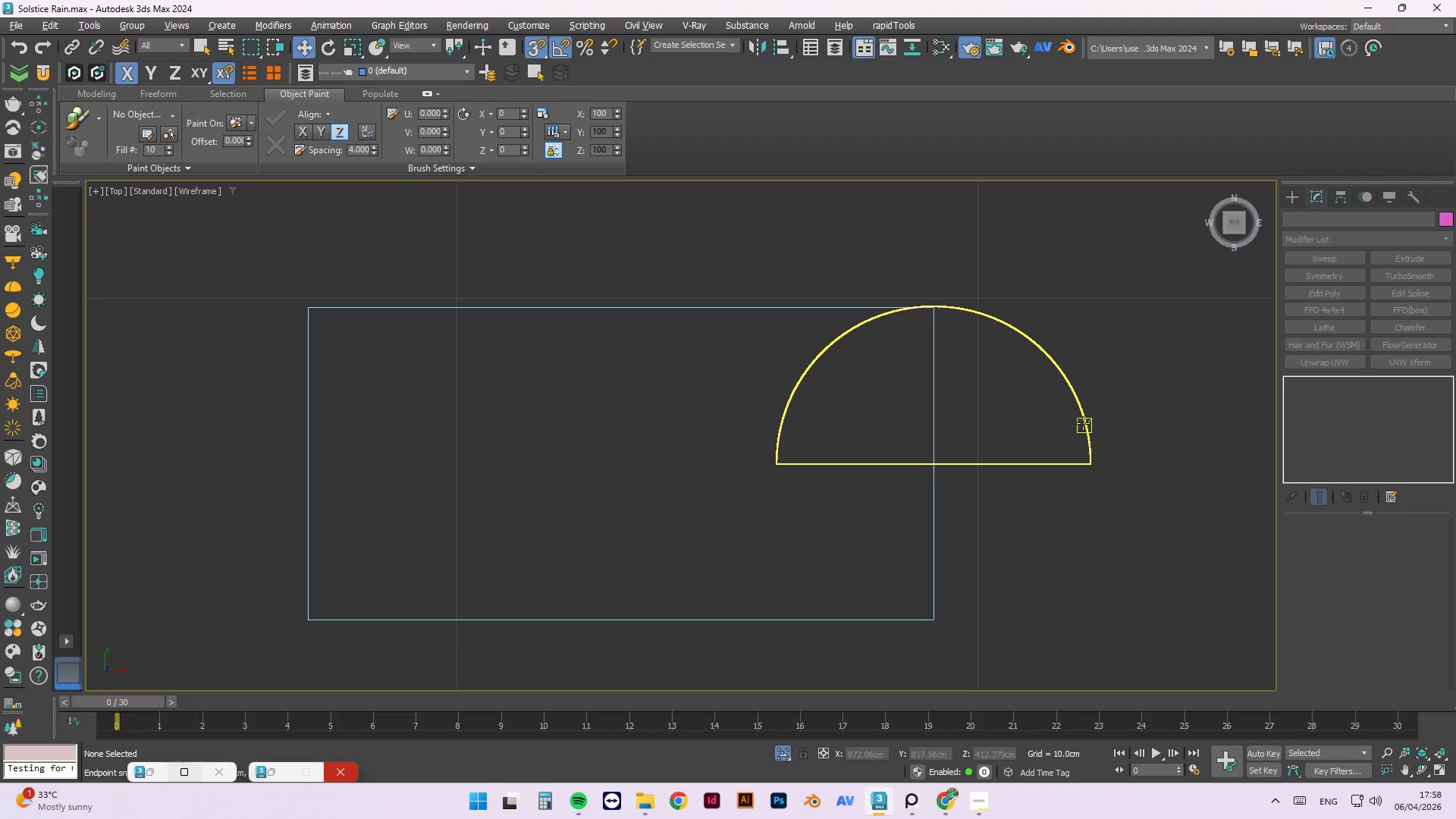 
left_click([1085, 415])
 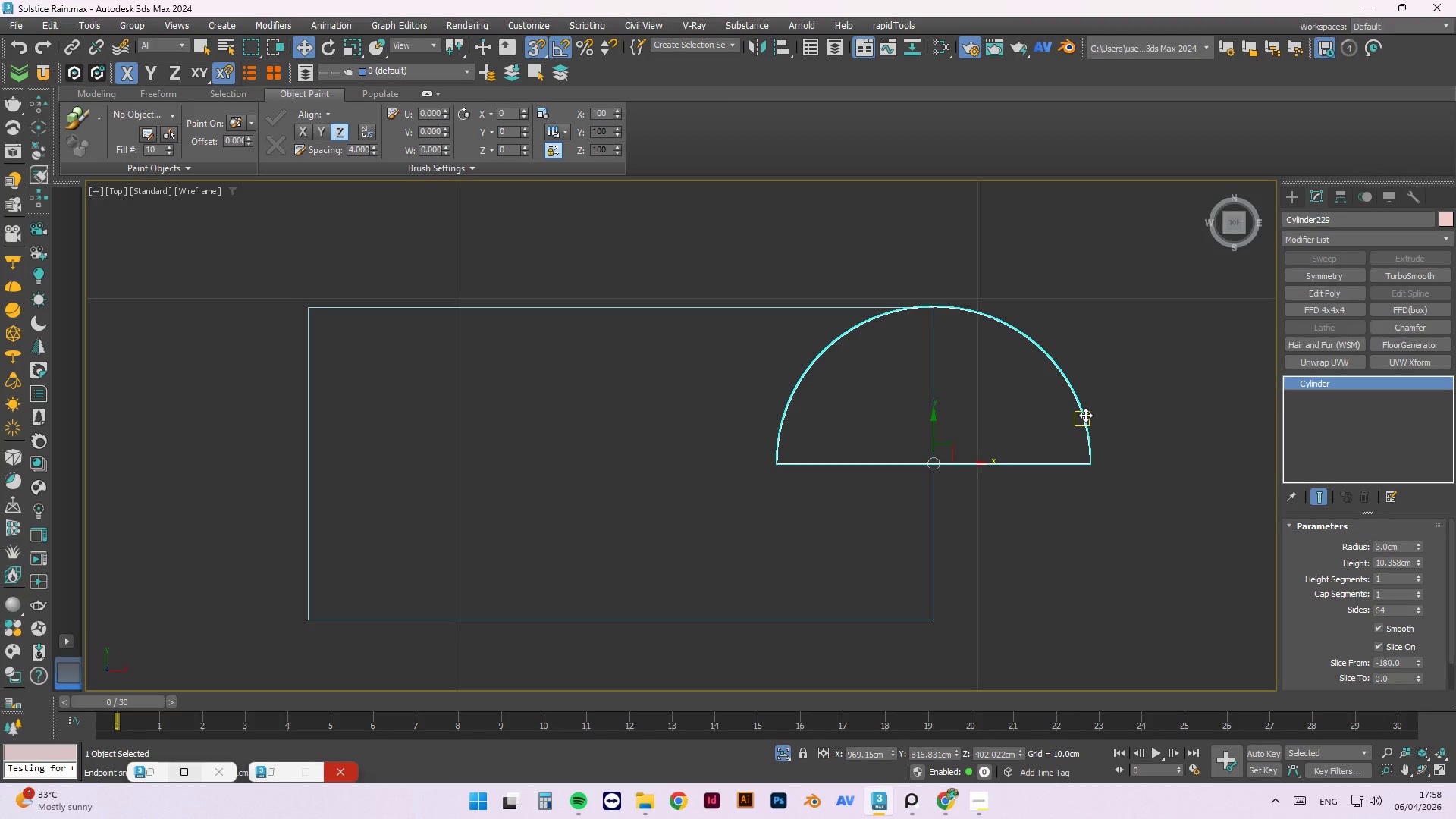 
key(R)
 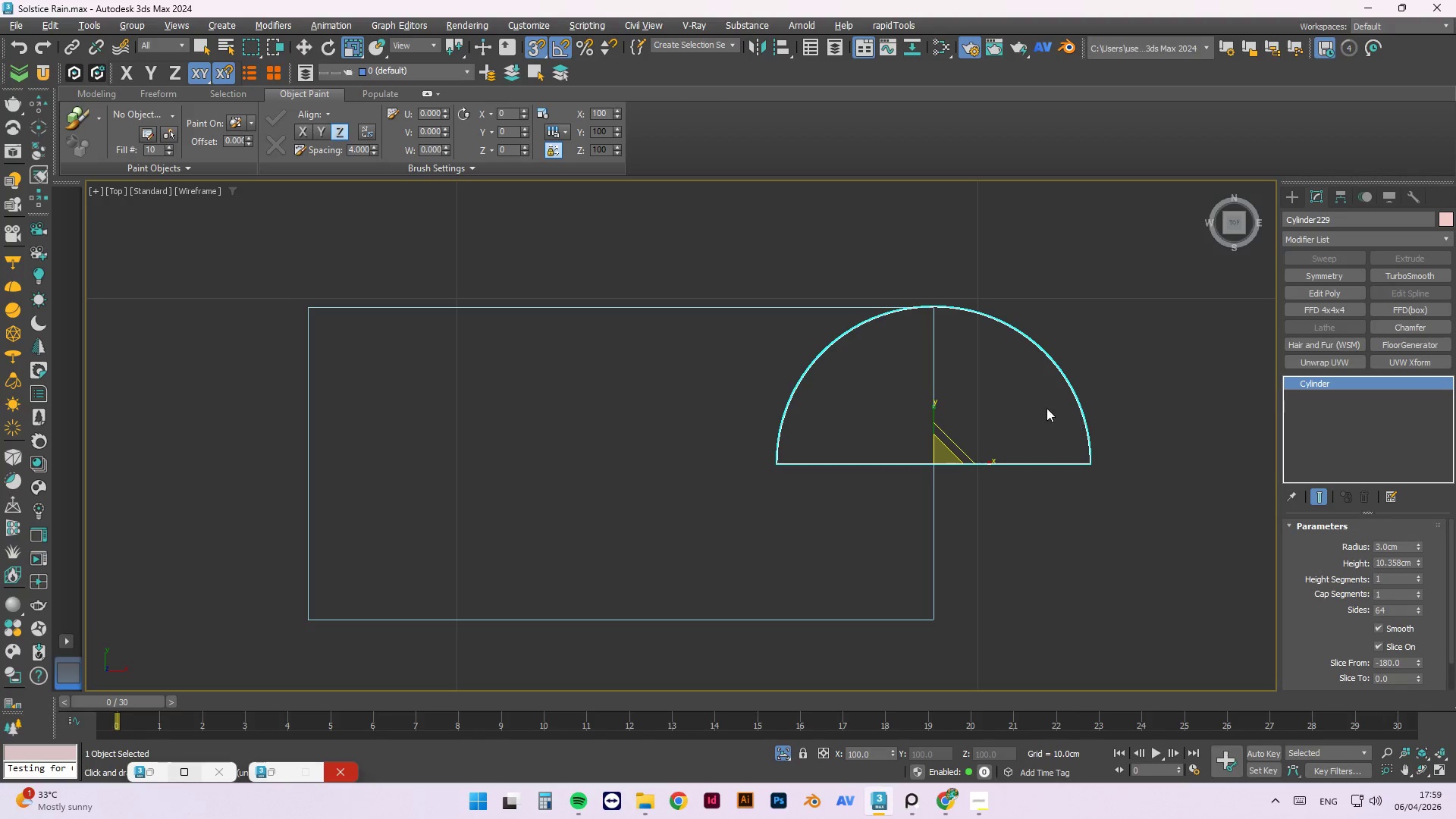 
hold_key(key=Escape, duration=0.48)
 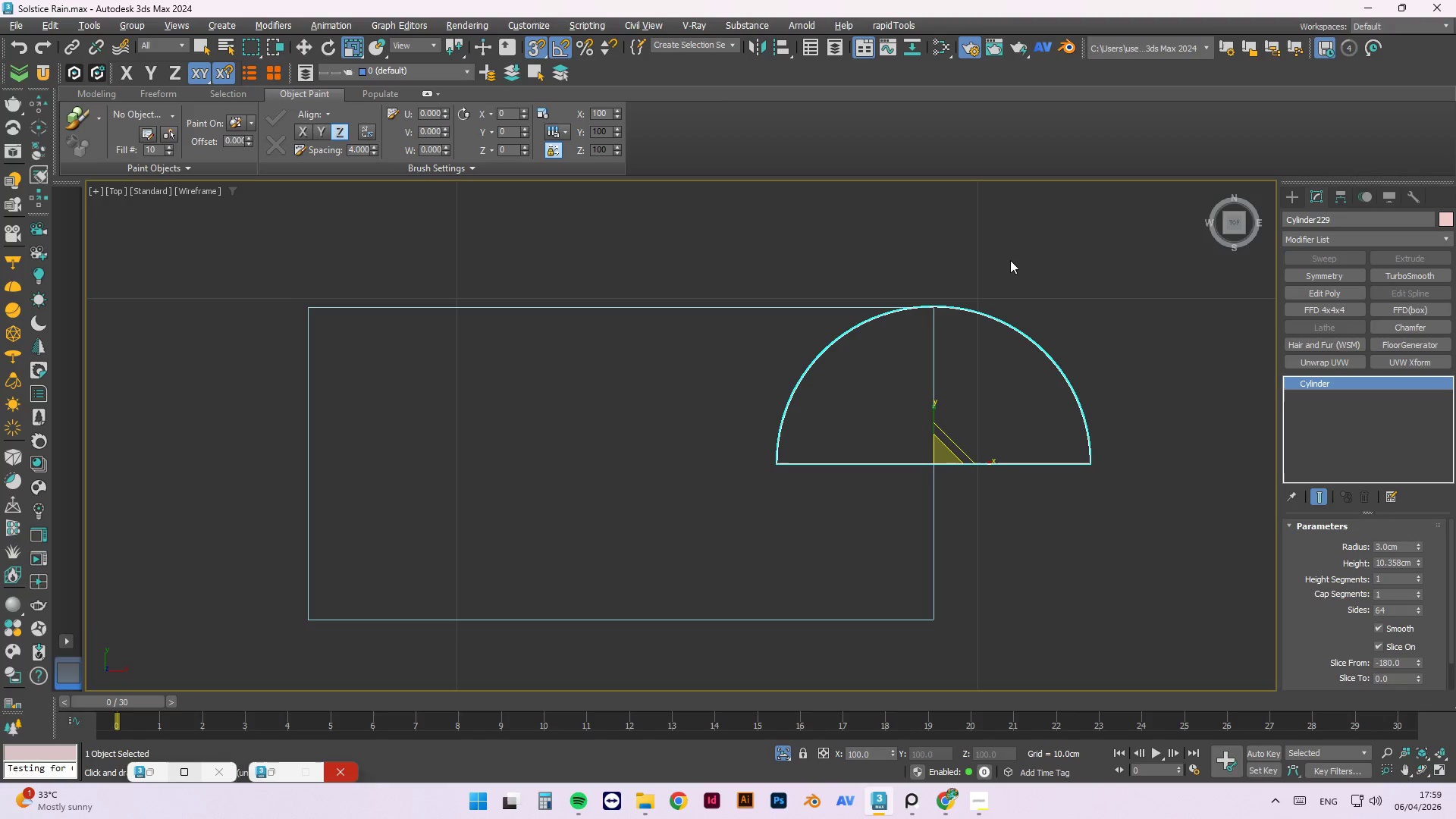 
key(Escape)
 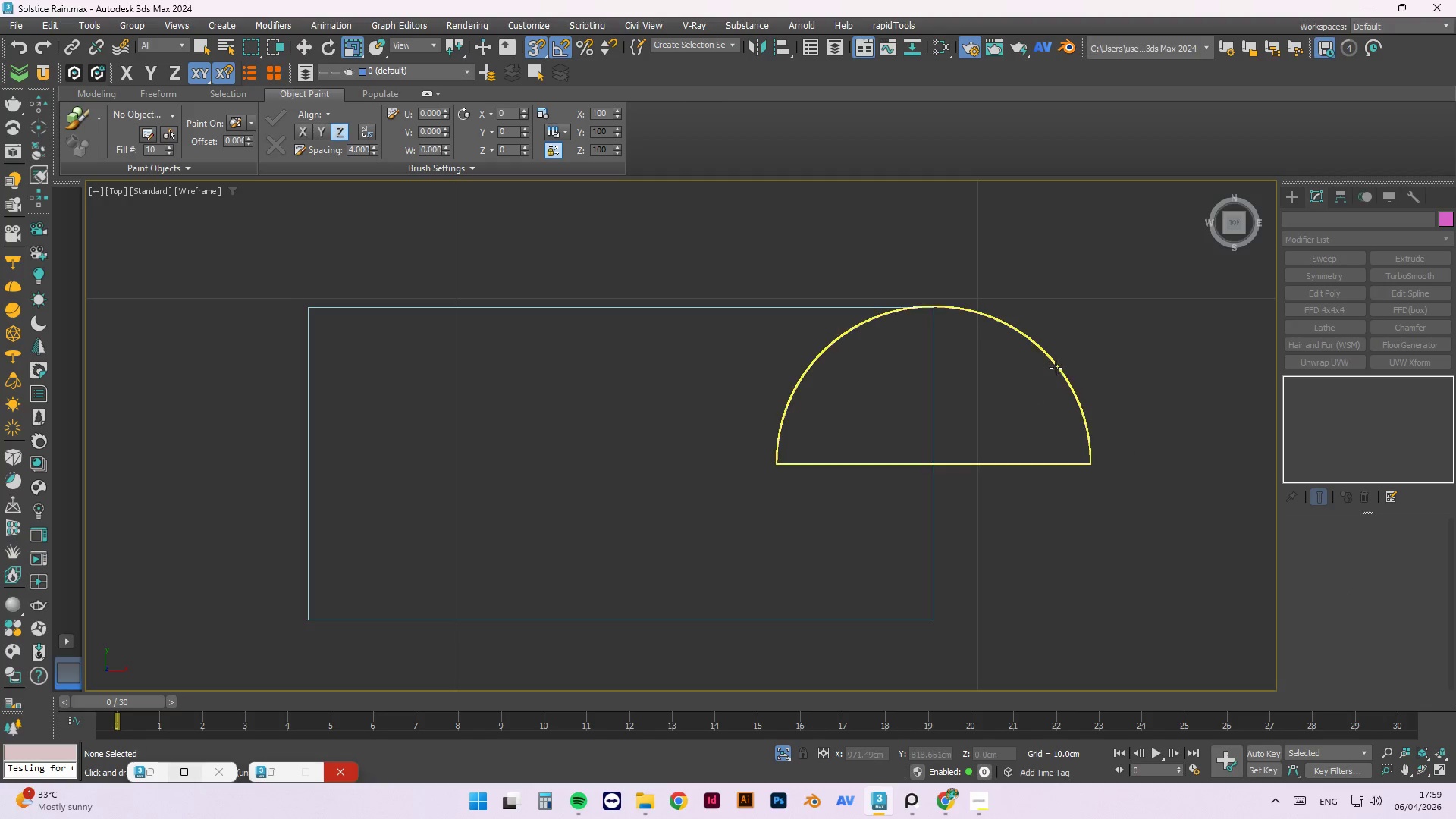 
left_click([1053, 366])
 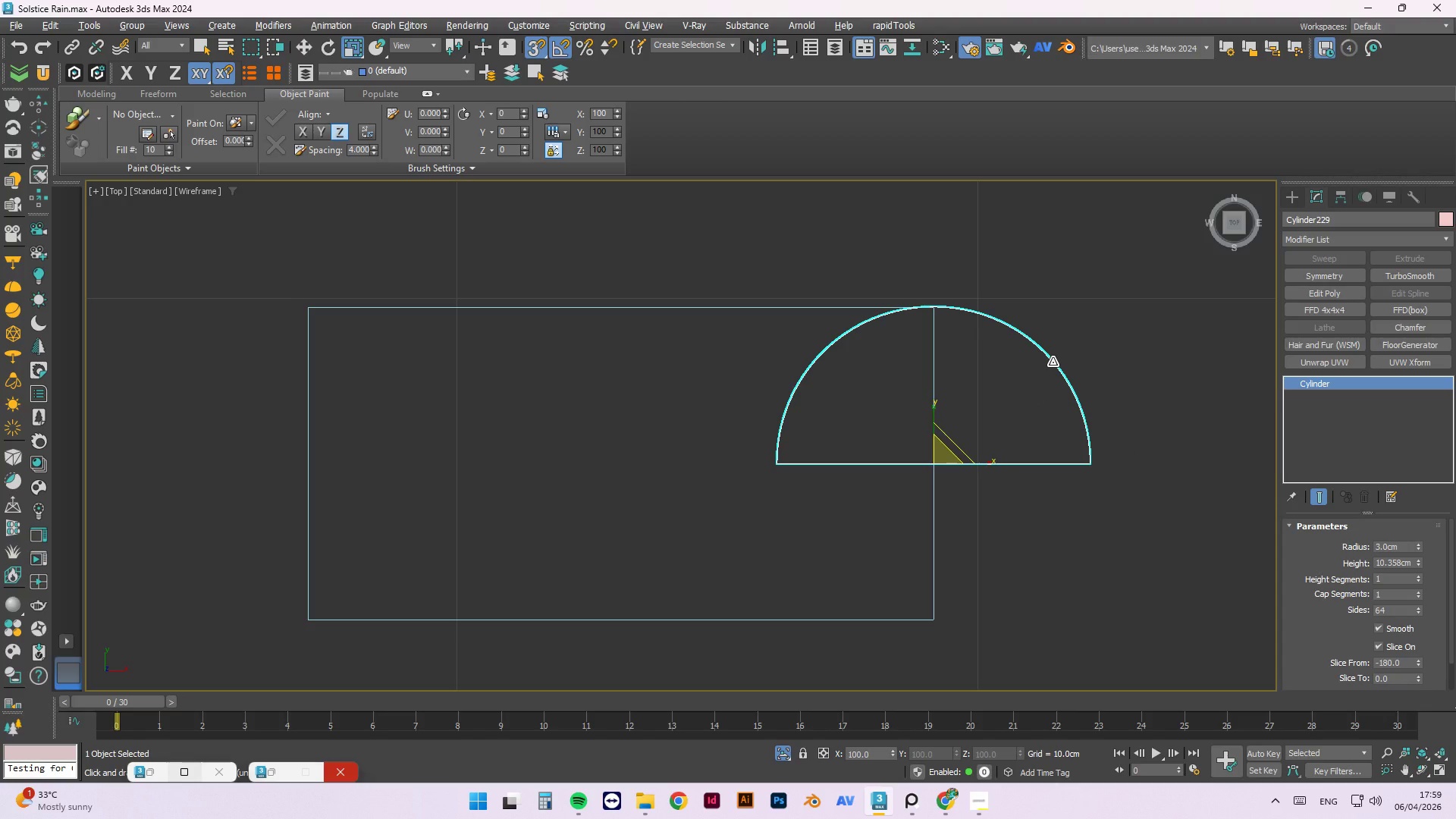 
key(E)
 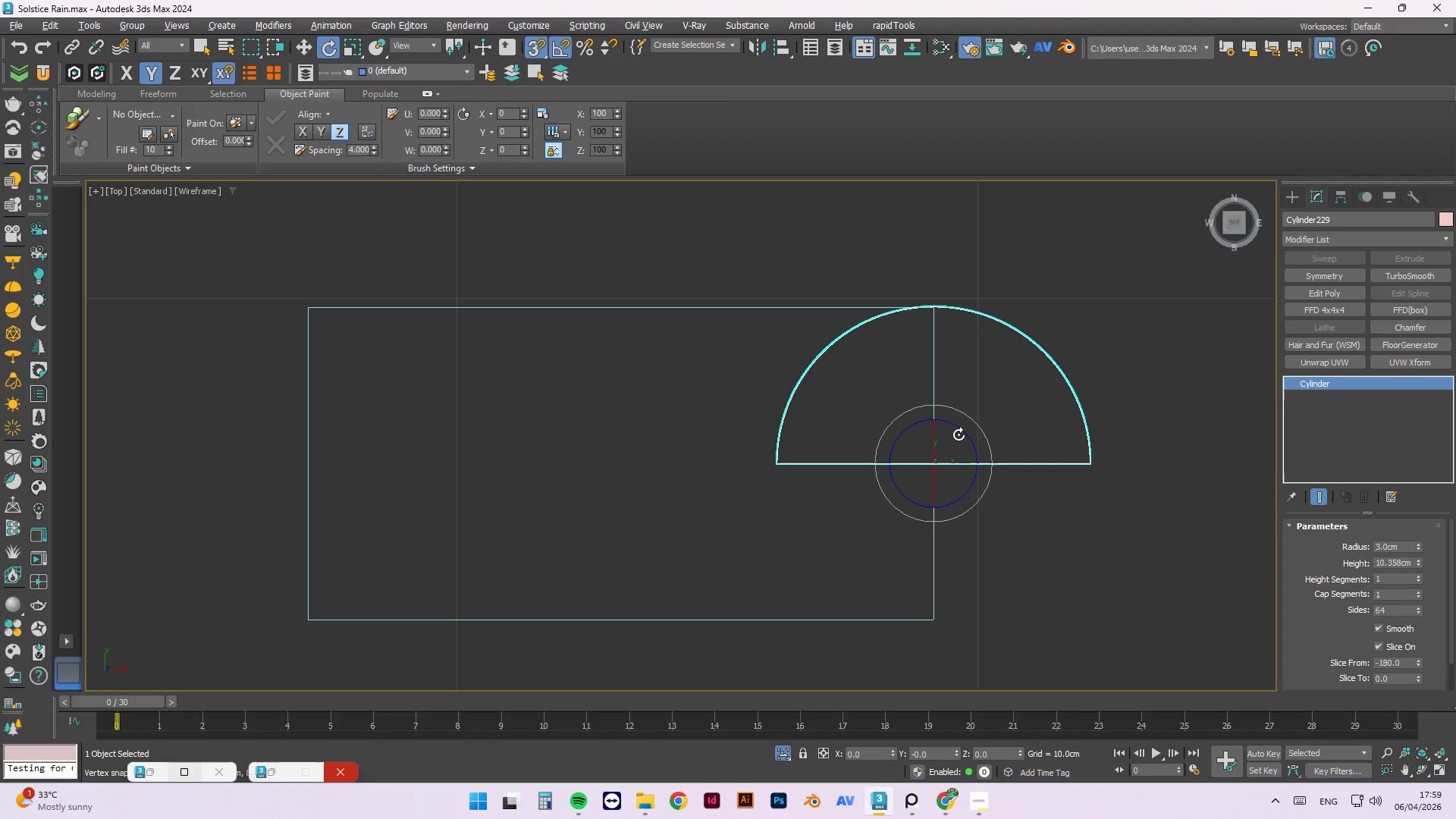 
left_click_drag(start_coordinate=[962, 432], to_coordinate=[1026, 463])
 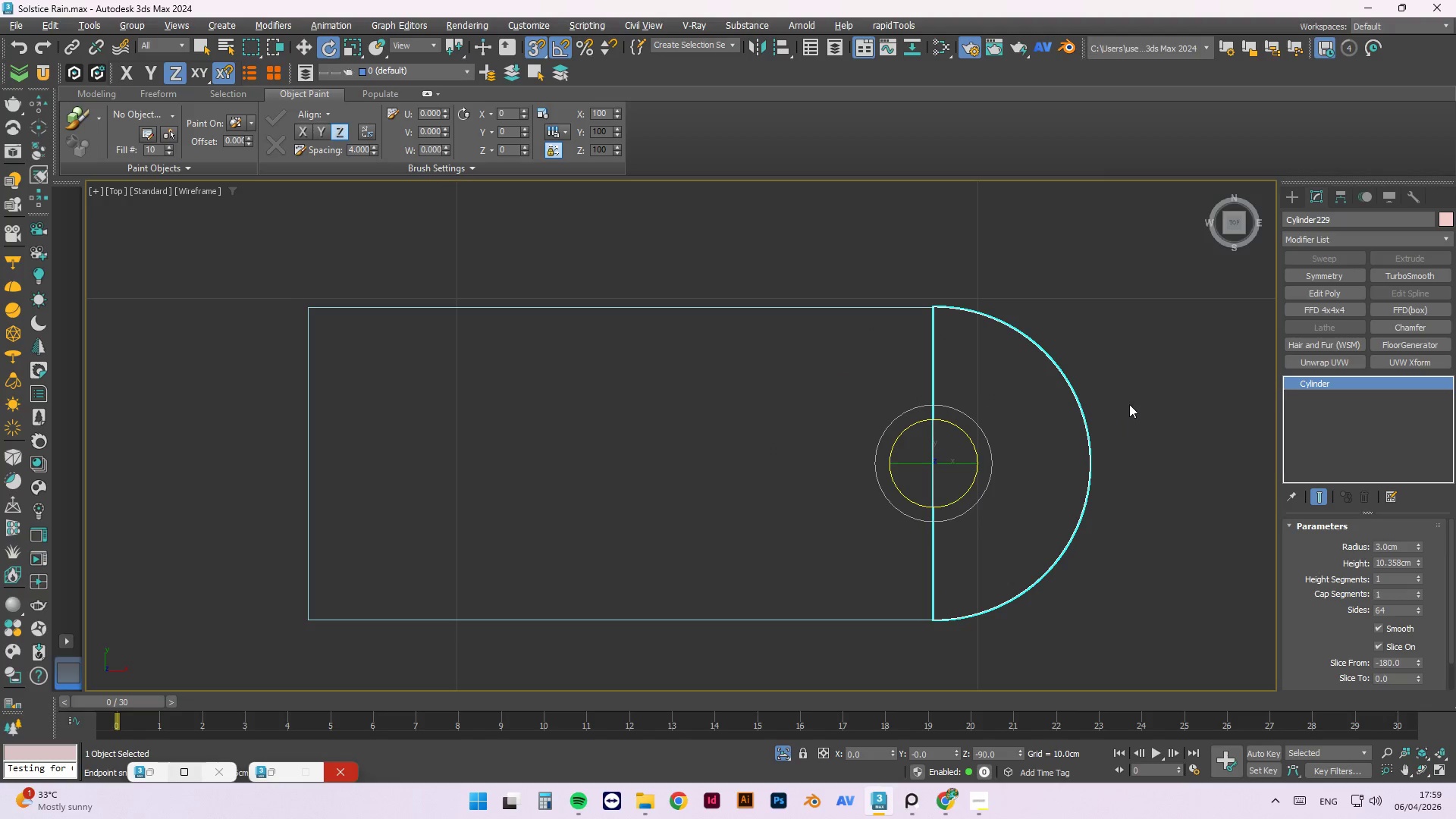 
left_click([1129, 402])
 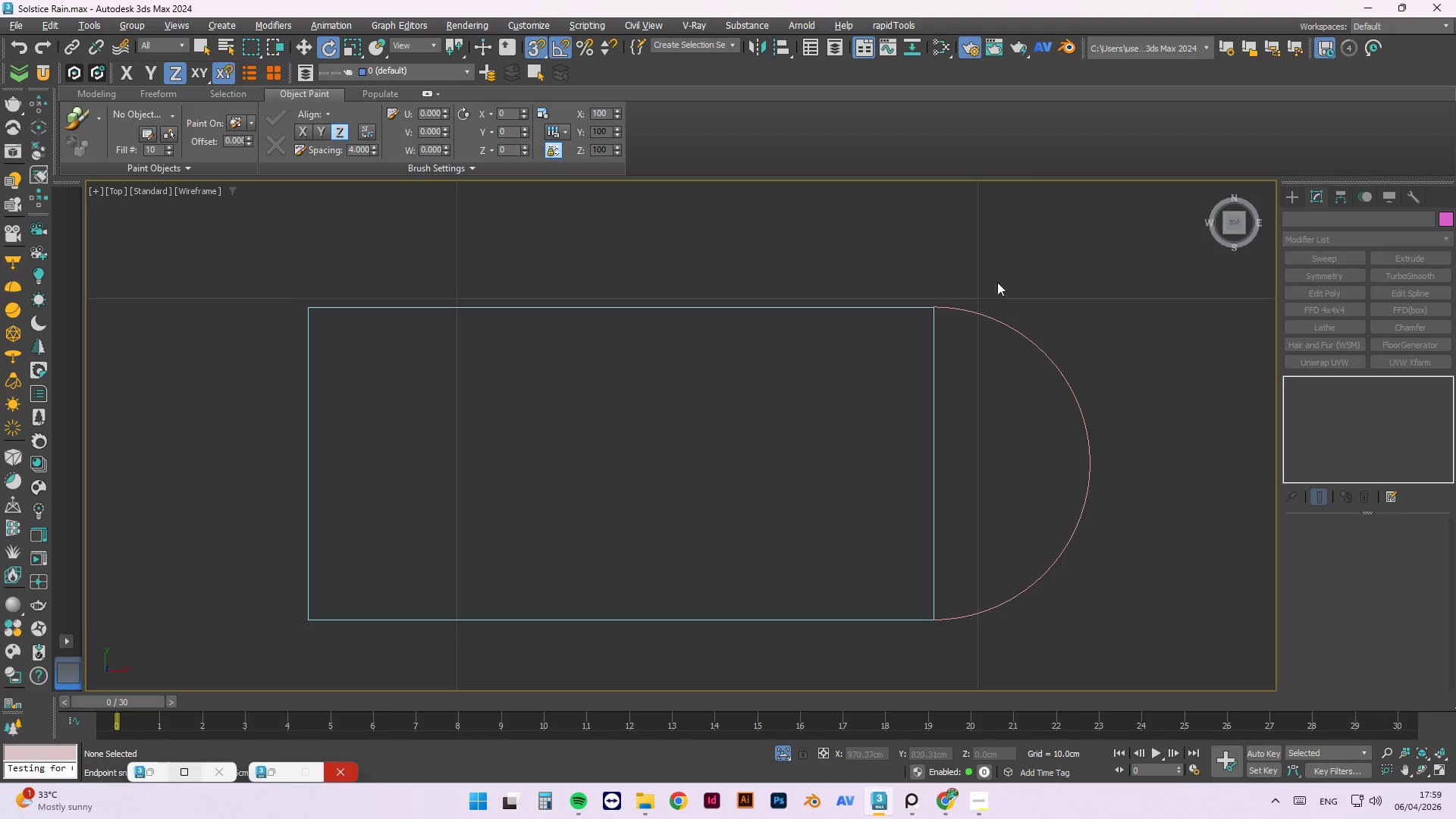 
scroll: coordinate [920, 400], scroll_direction: up, amount: 4.0
 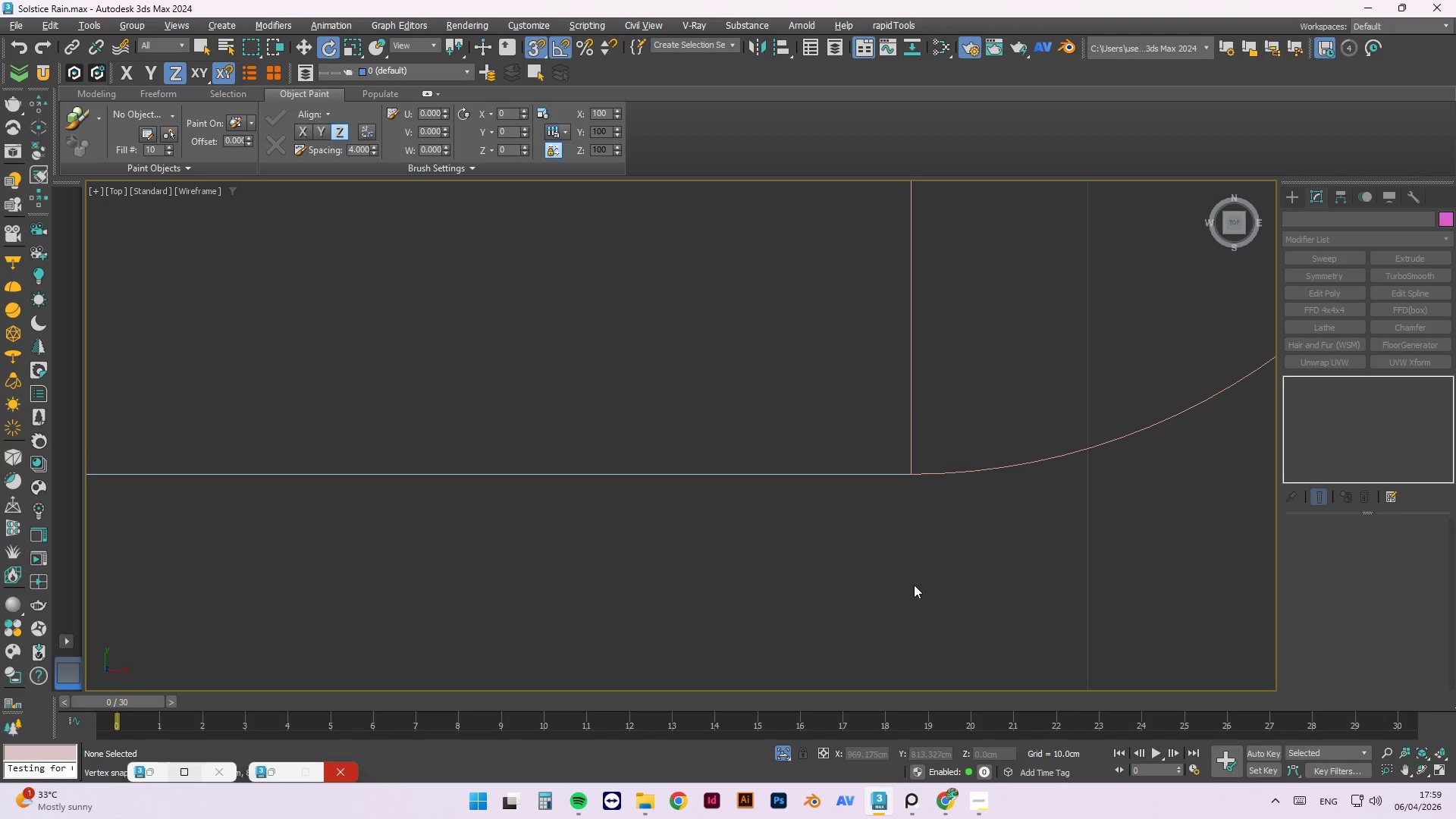 
scroll: coordinate [942, 444], scroll_direction: down, amount: 4.0
 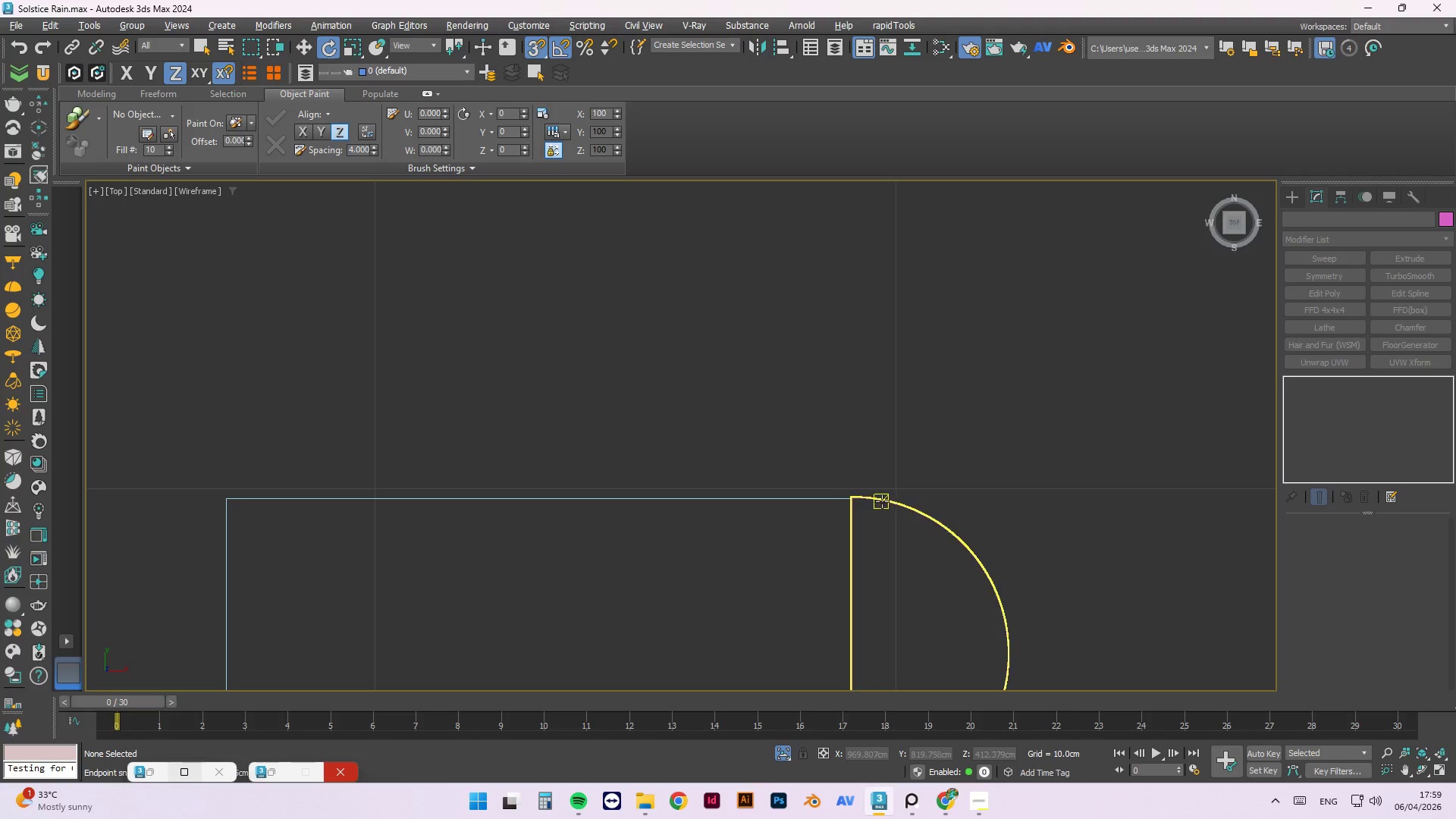 
left_click([881, 500])
 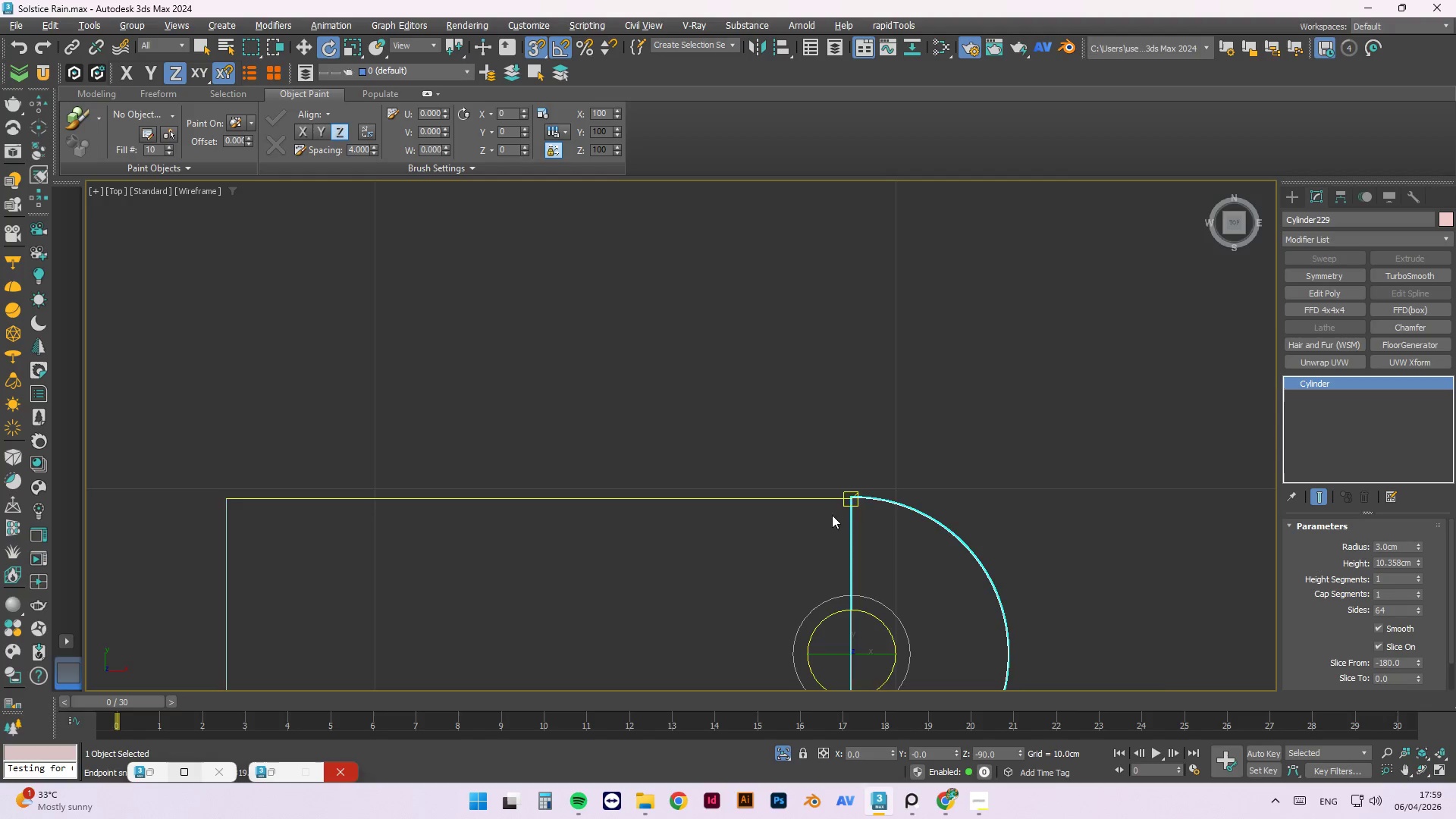 
left_click([830, 497])
 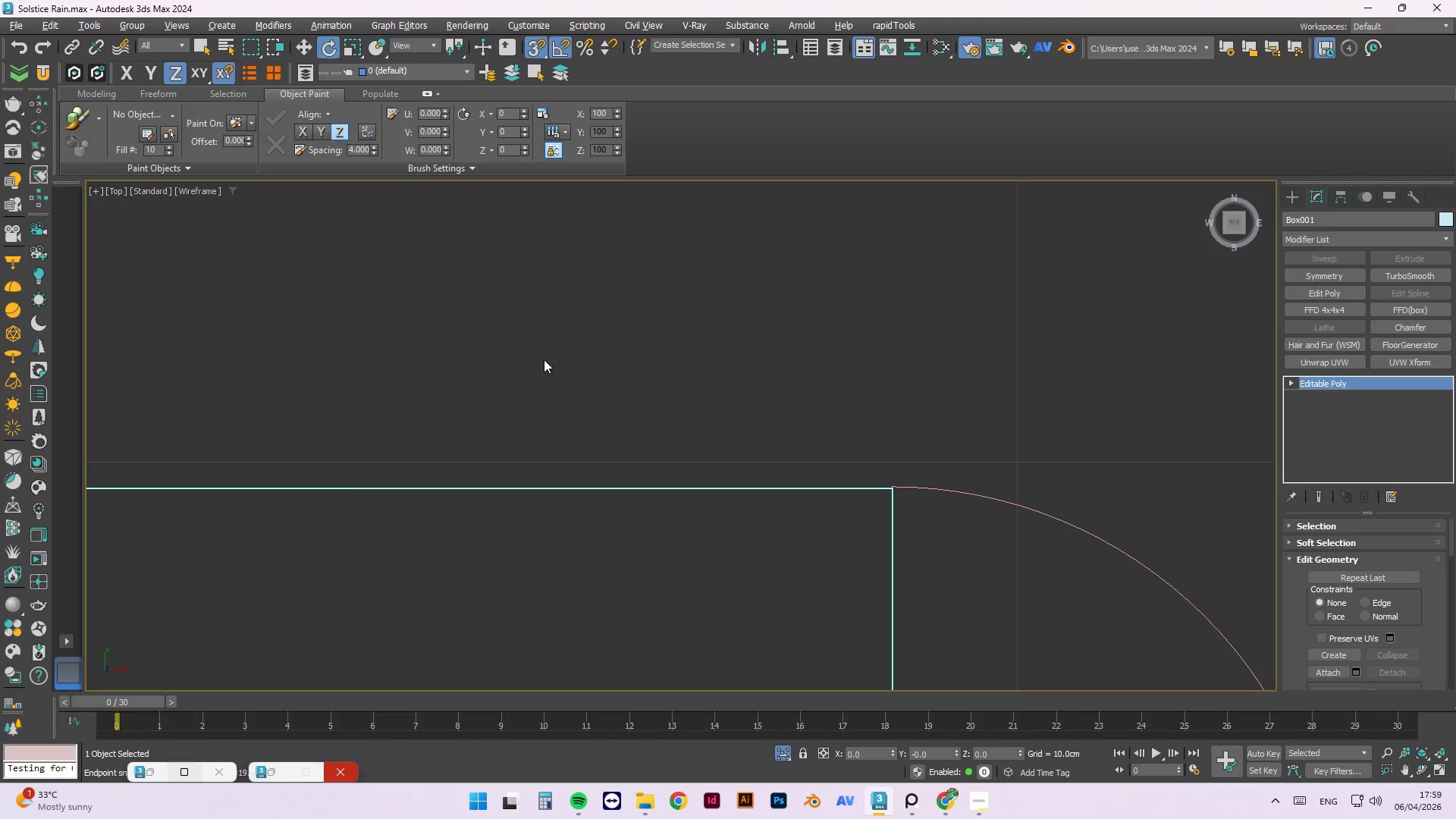 
scroll: coordinate [830, 502], scroll_direction: up, amount: 3.0
 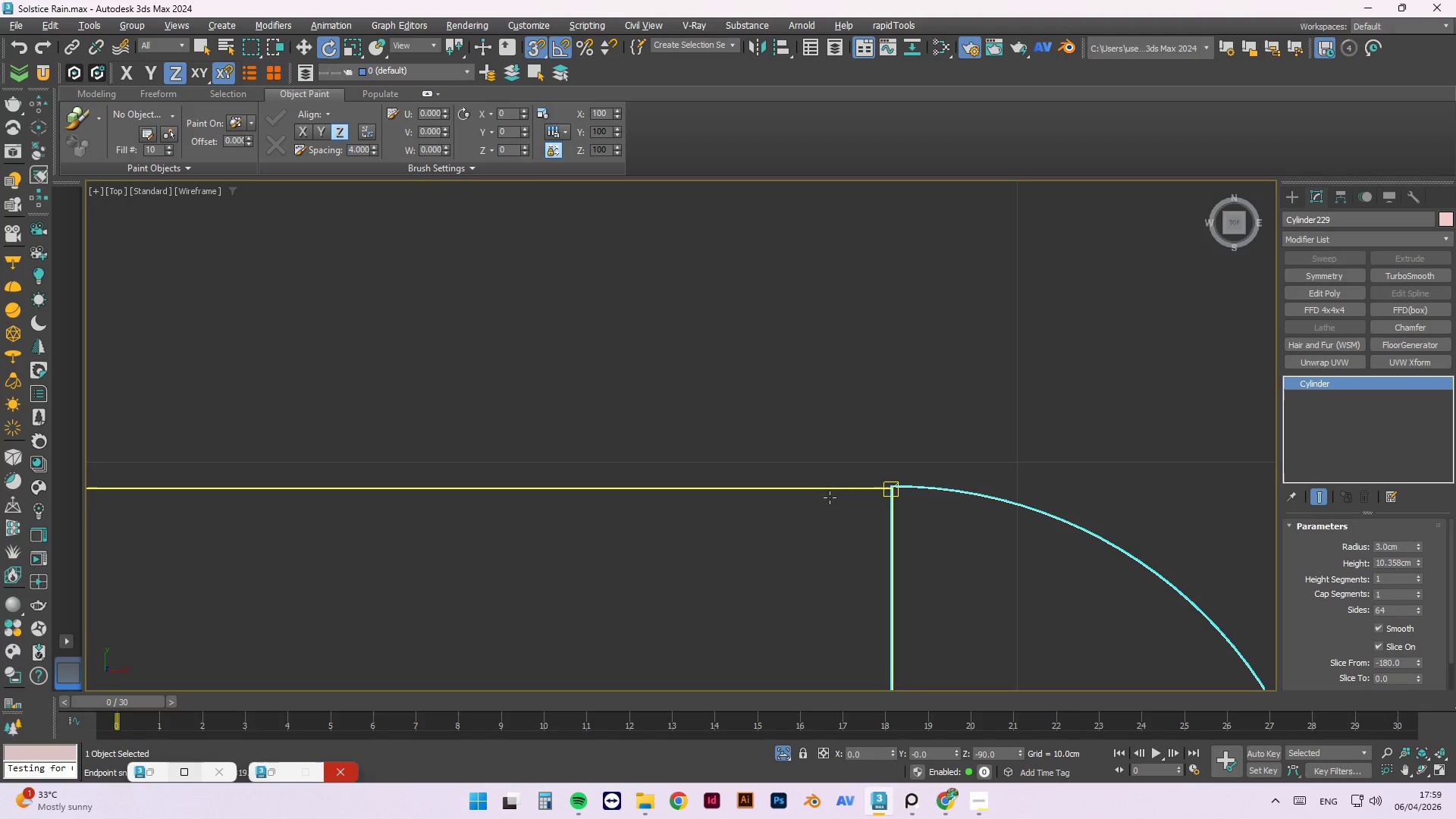 
key(1)
 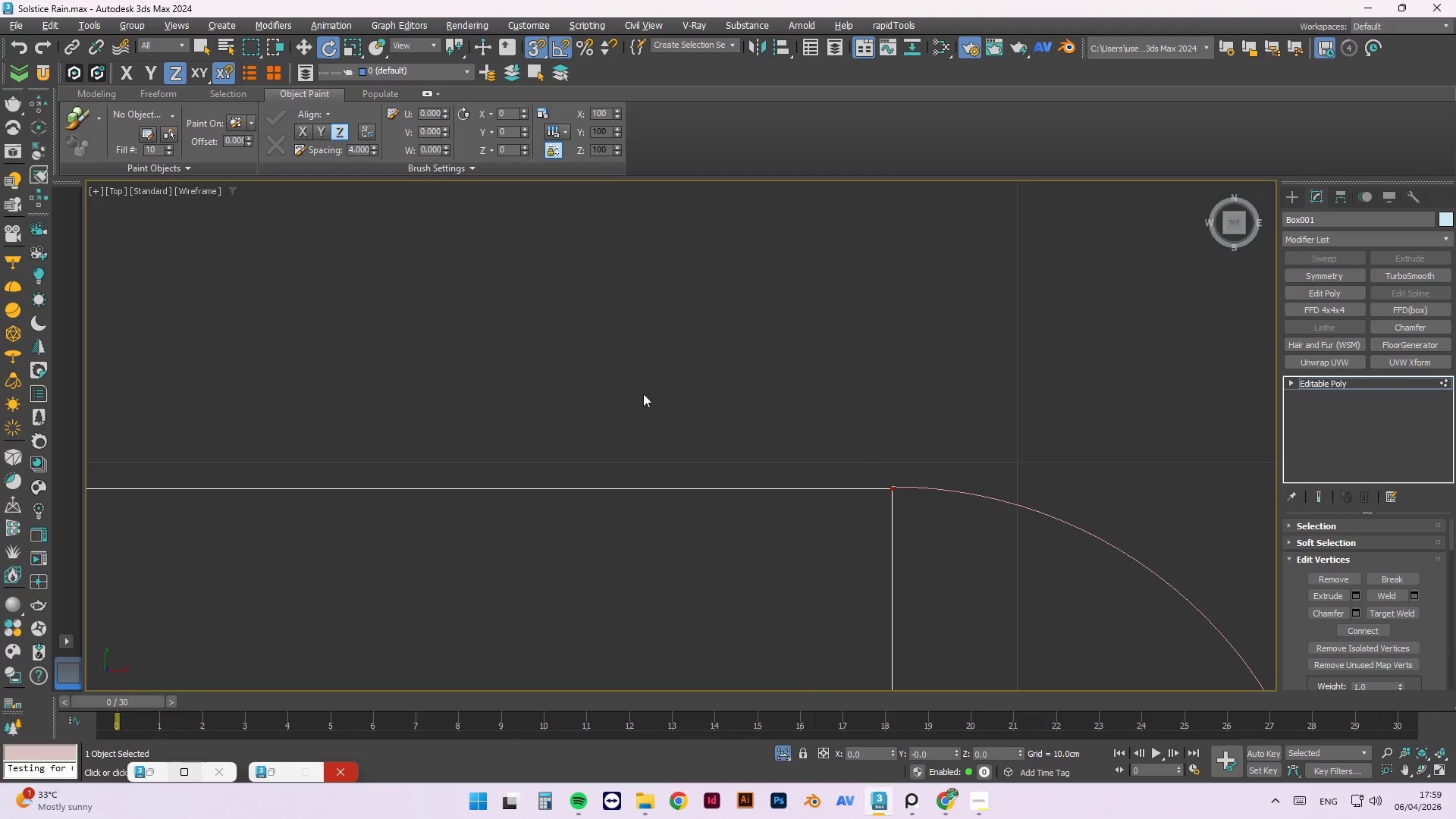 
left_click_drag(start_coordinate=[911, 360], to_coordinate=[182, 452])
 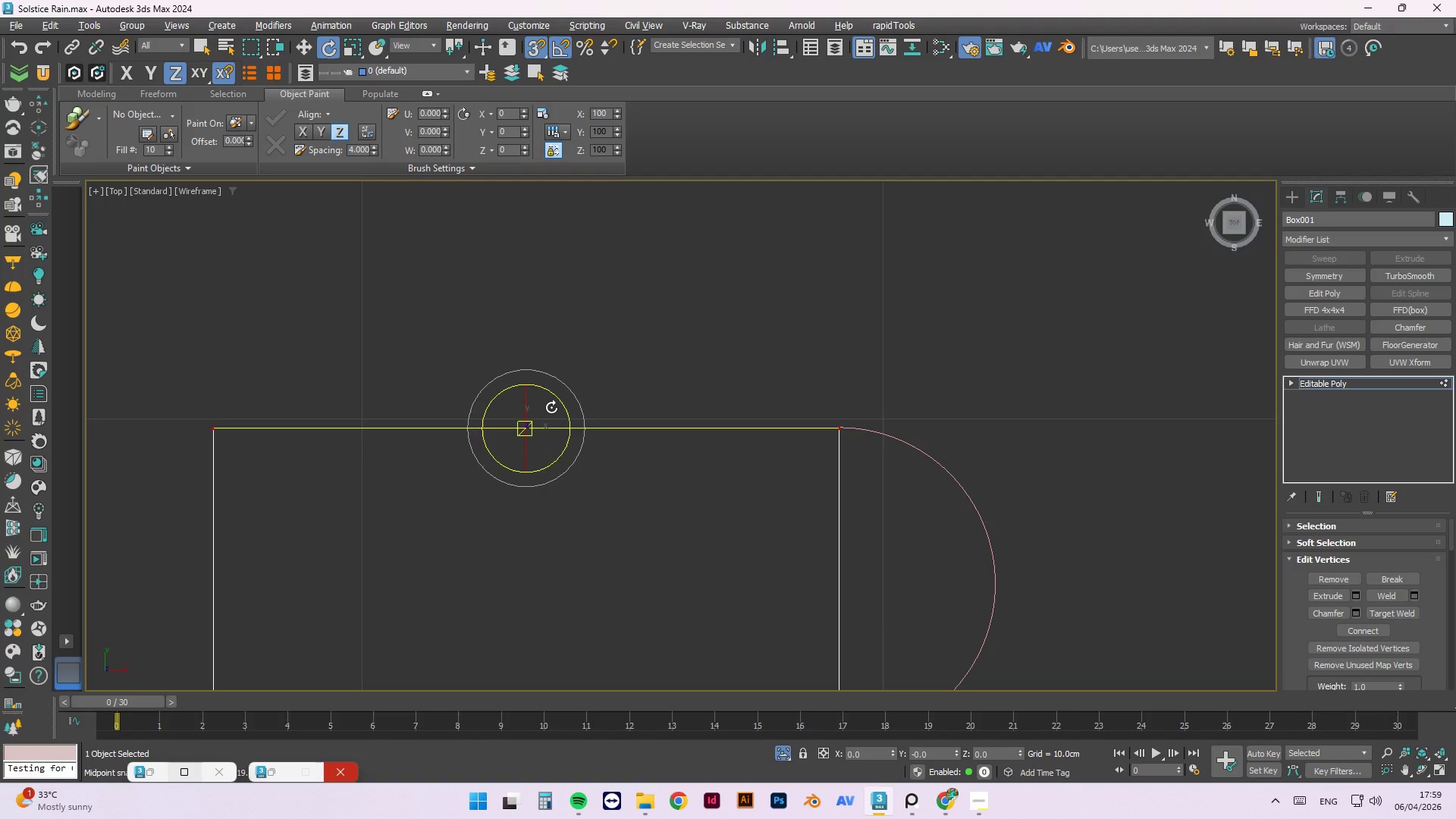 
scroll: coordinate [812, 396], scroll_direction: down, amount: 3.0
 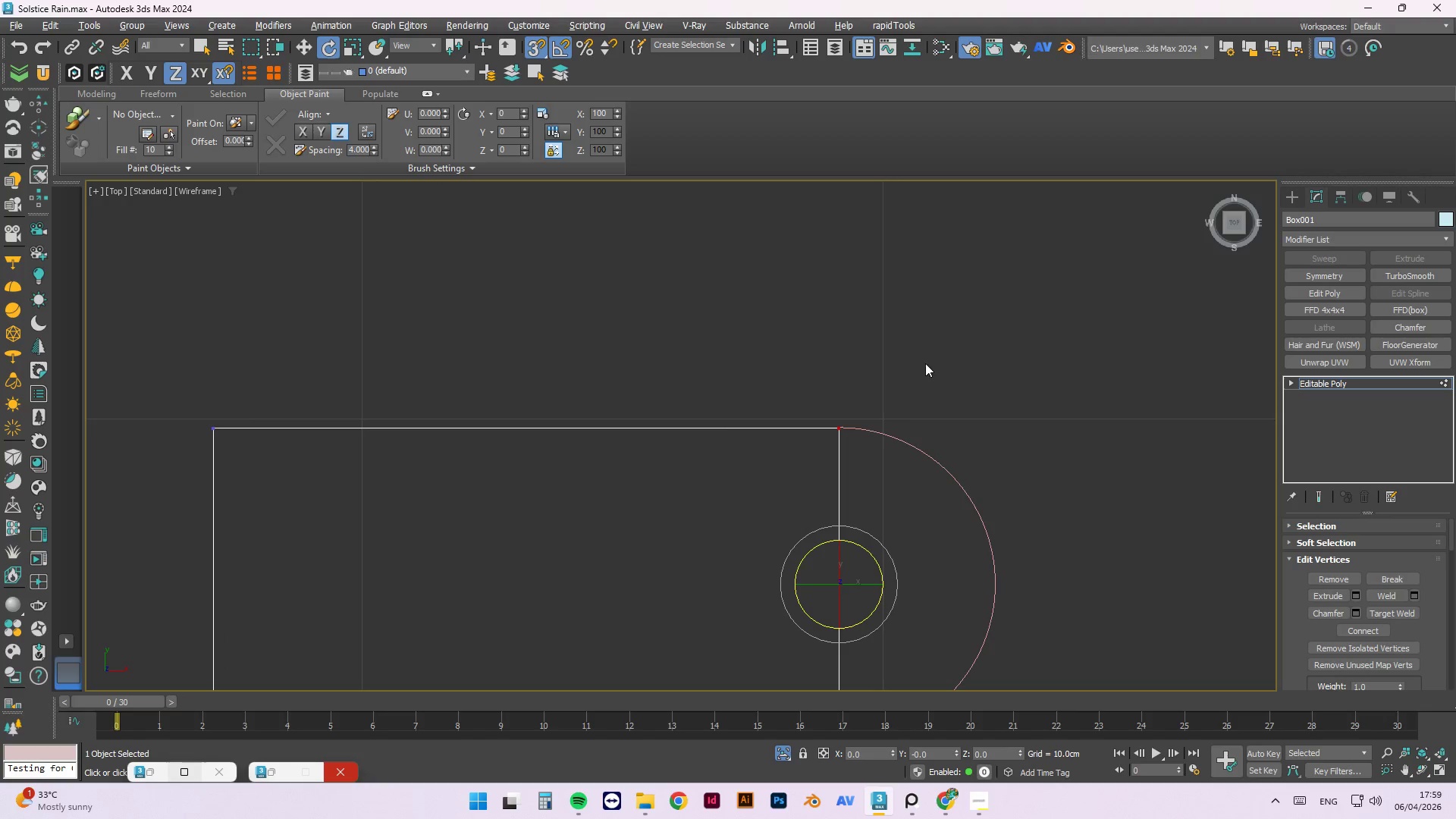 
key(W)
 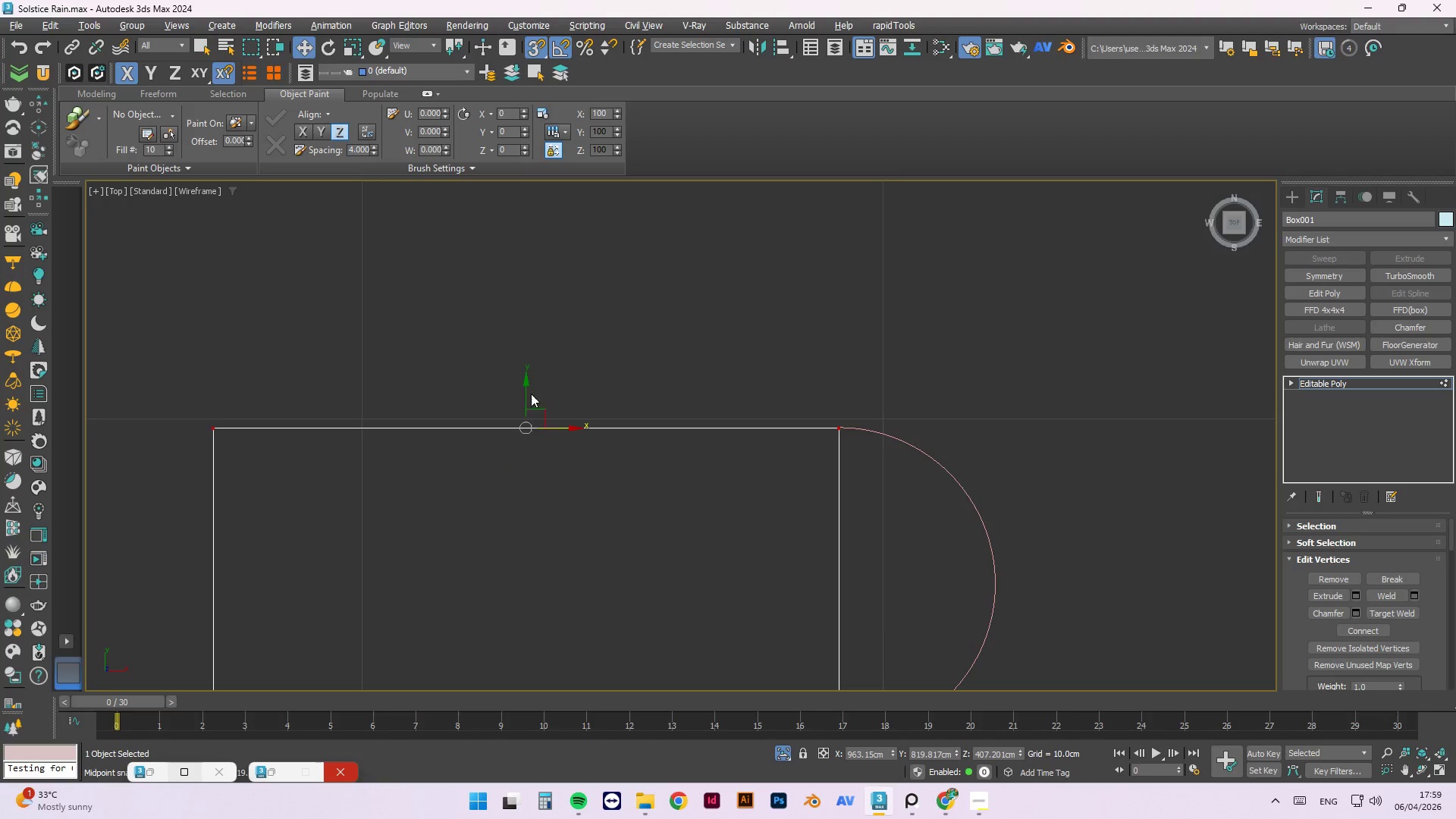 
left_click_drag(start_coordinate=[526, 382], to_coordinate=[825, 347])
 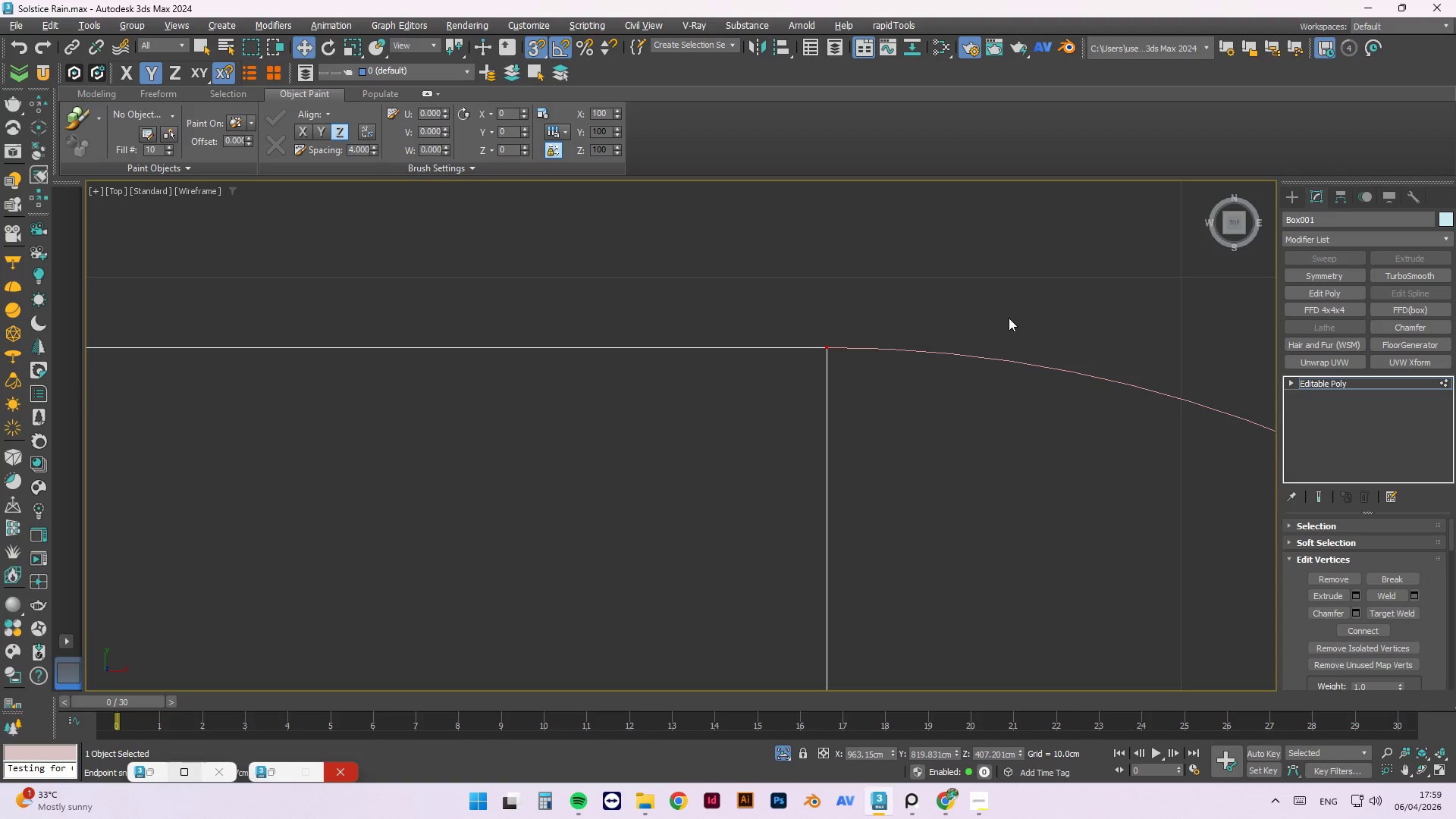 
scroll: coordinate [838, 428], scroll_direction: up, amount: 6.0
 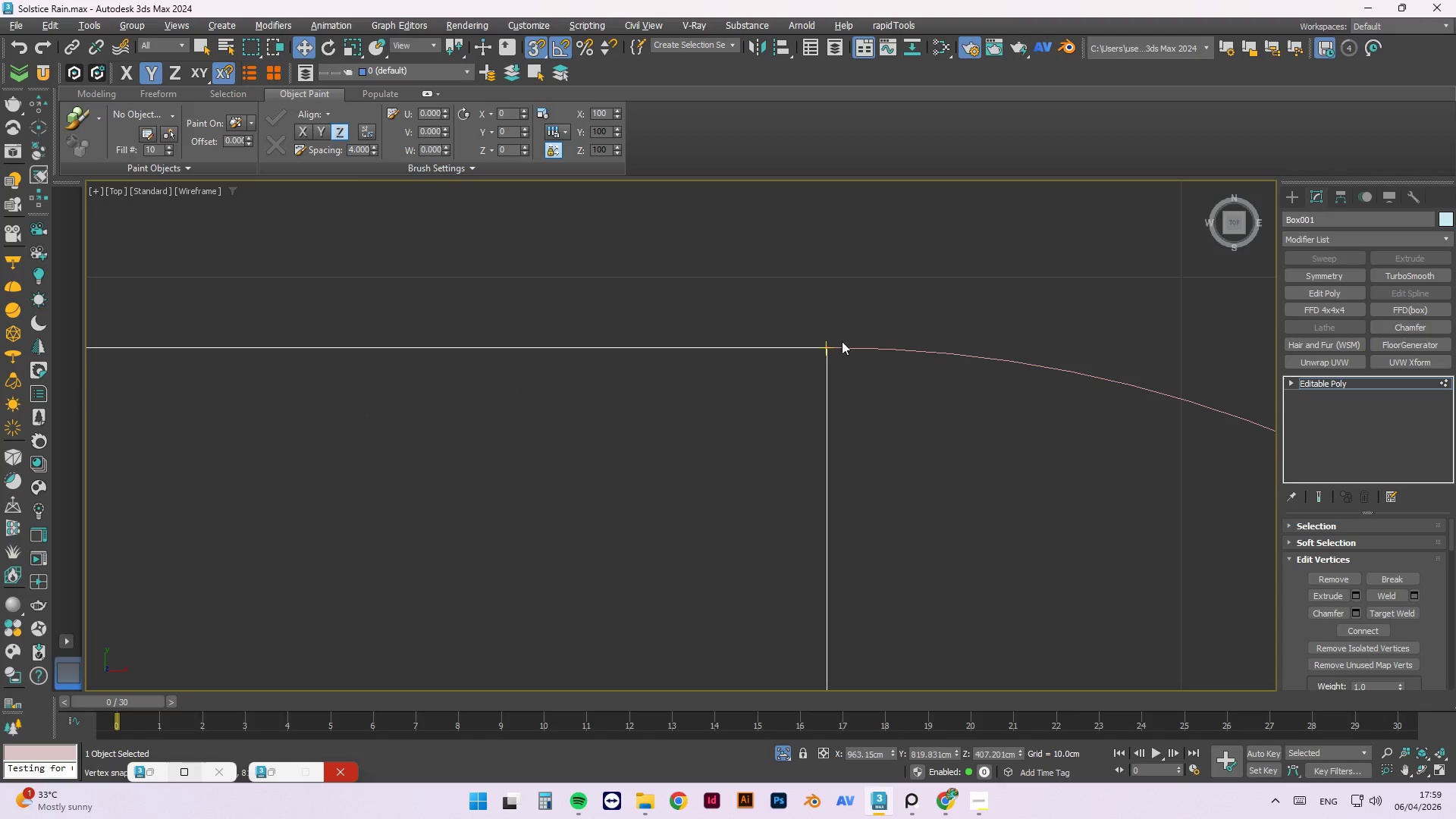 
left_click([1009, 318])
 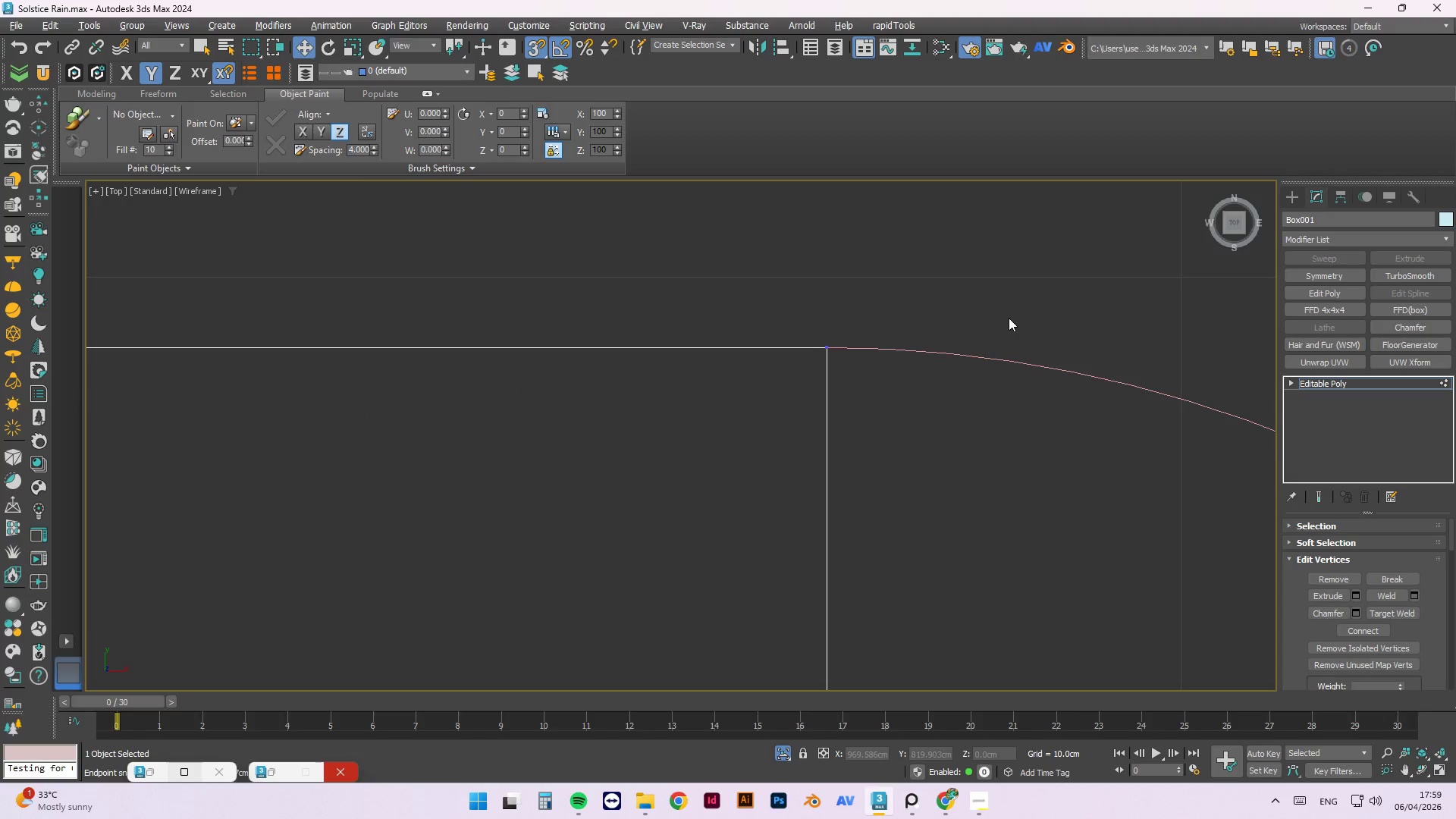 
right_click([1009, 318])
 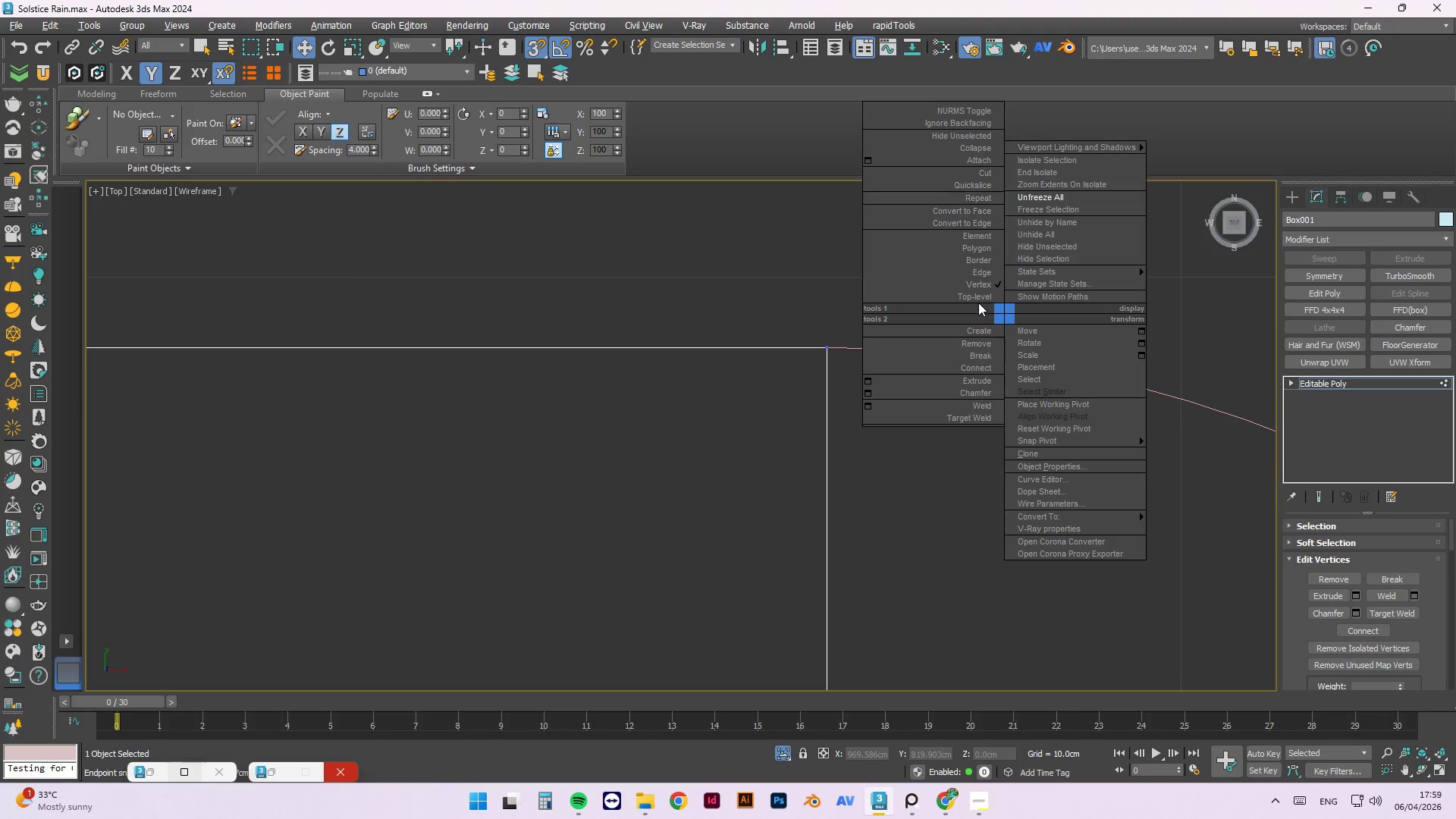 
left_click([978, 301])
 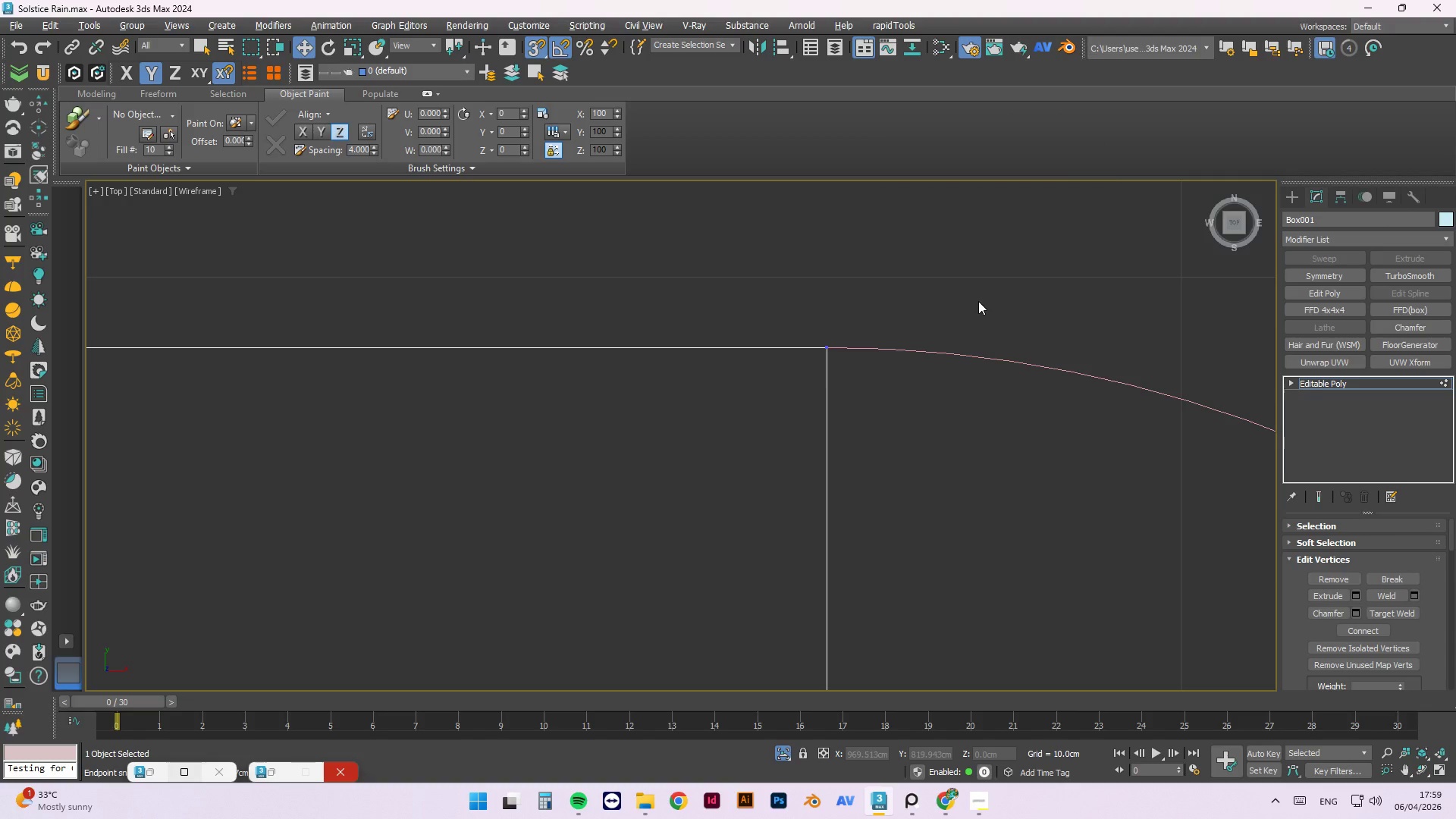 
right_click([978, 301])
 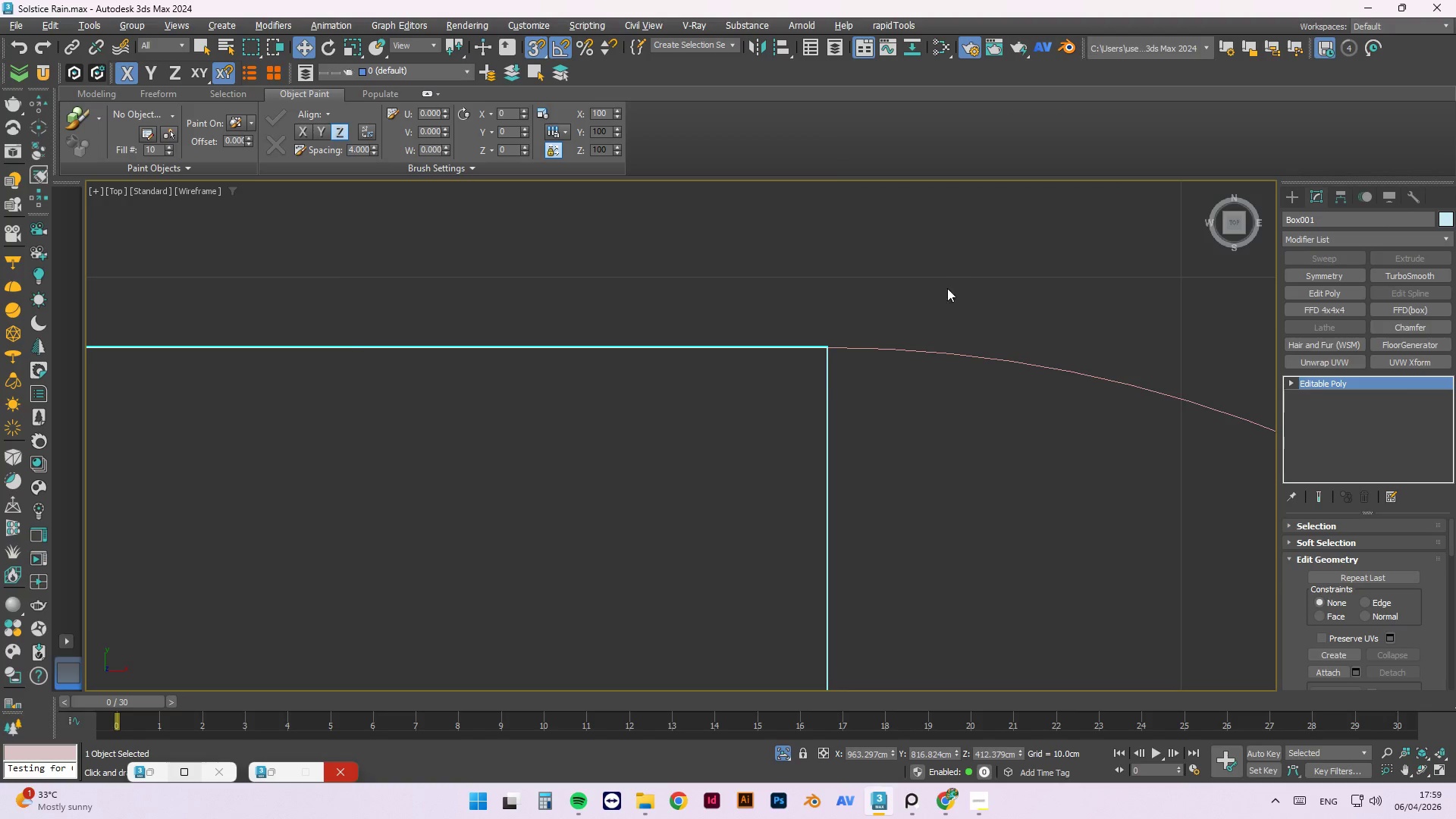 
double_click([896, 291])
 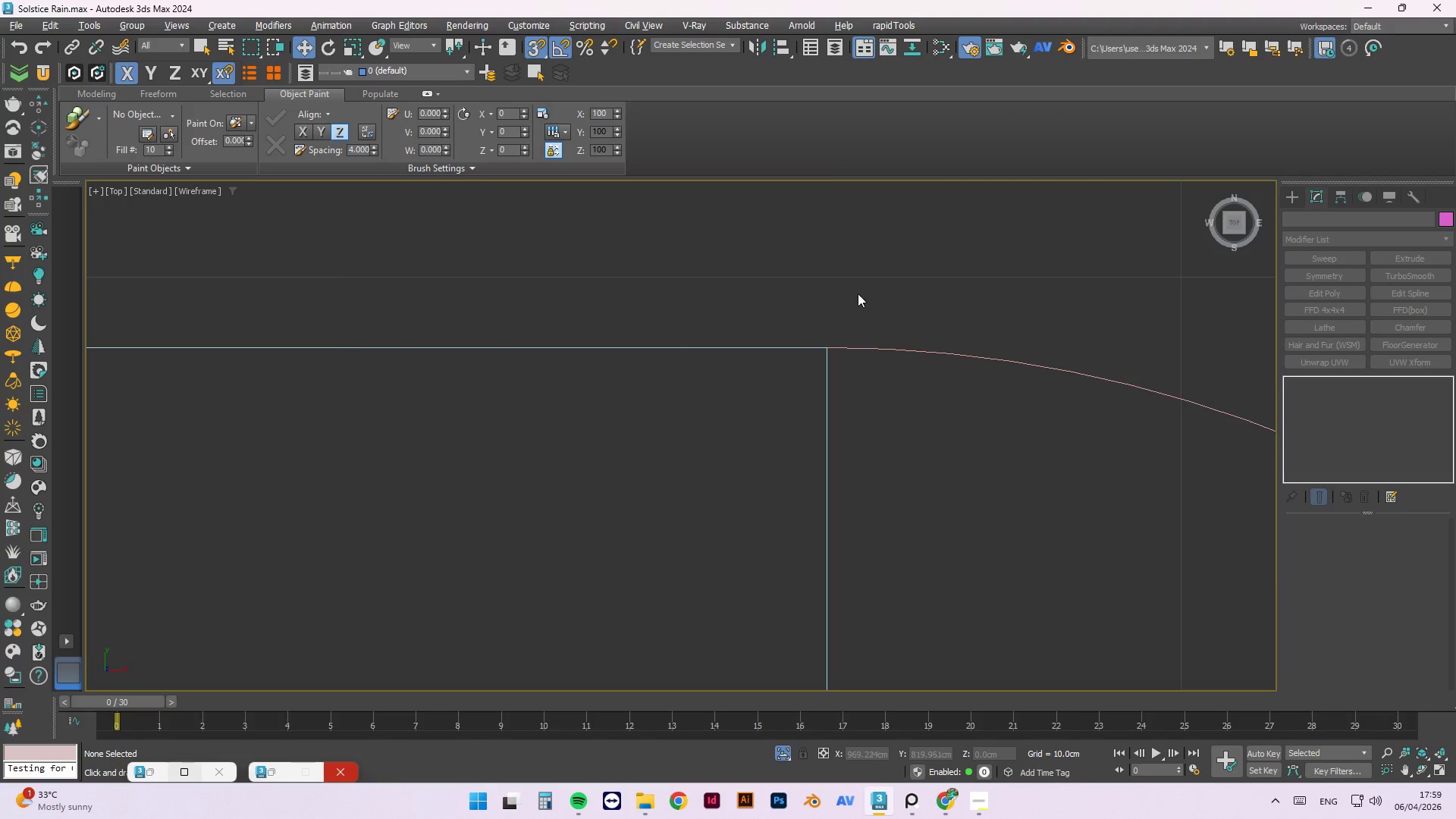 
scroll: coordinate [864, 333], scroll_direction: down, amount: 11.0
 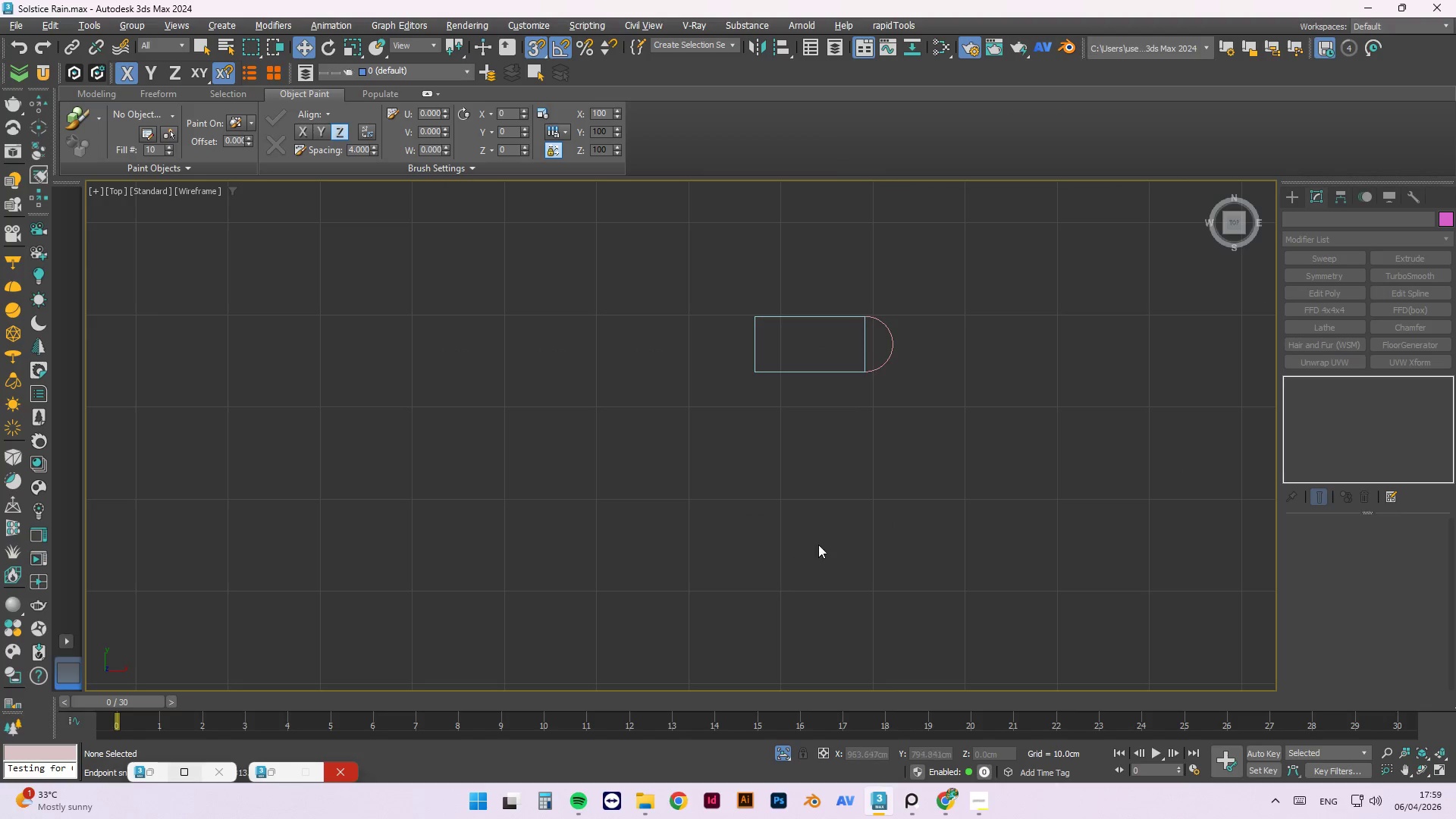 
hold_key(key=AltLeft, duration=0.86)
 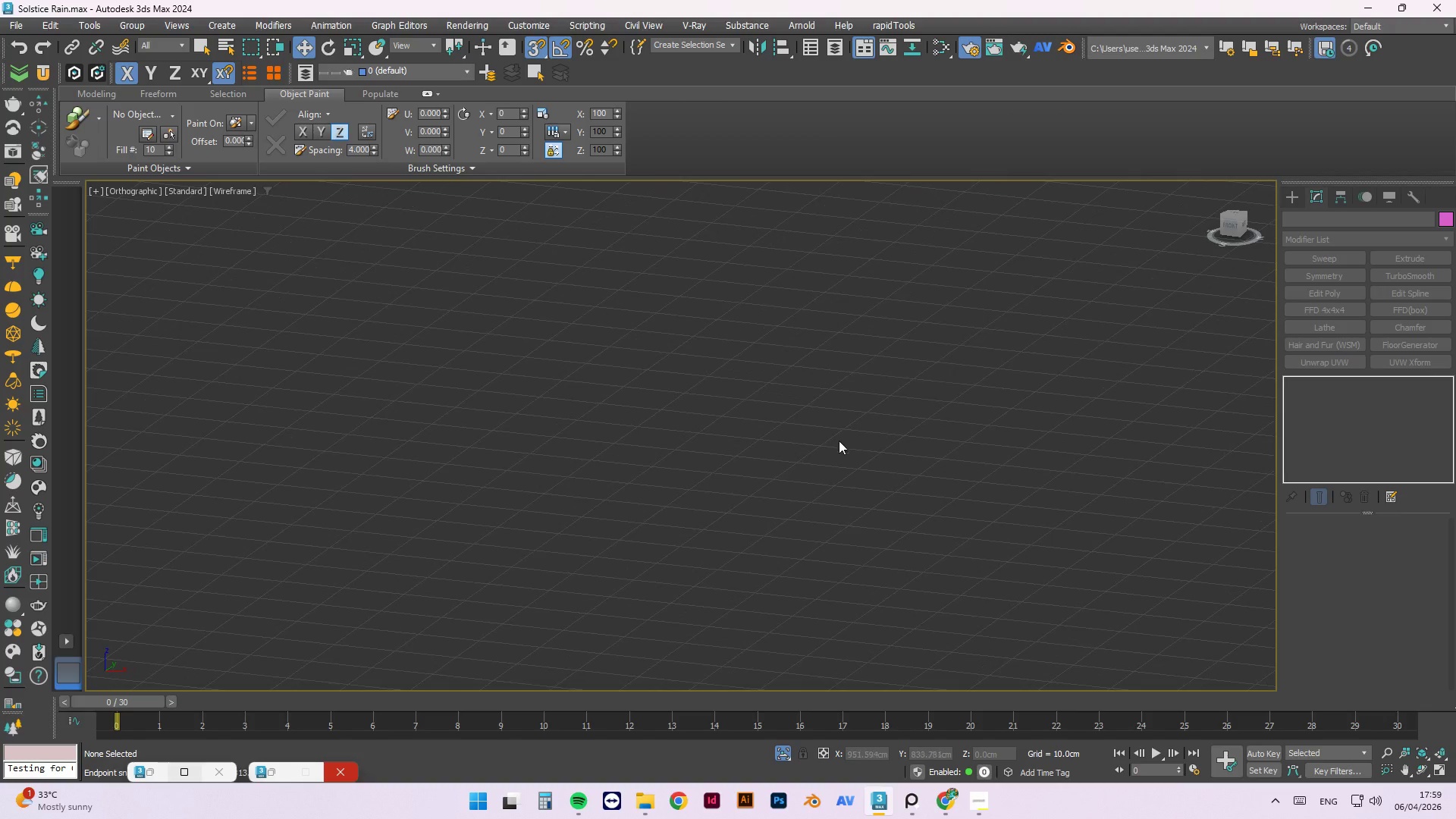 
scroll: coordinate [835, 447], scroll_direction: down, amount: 7.0
 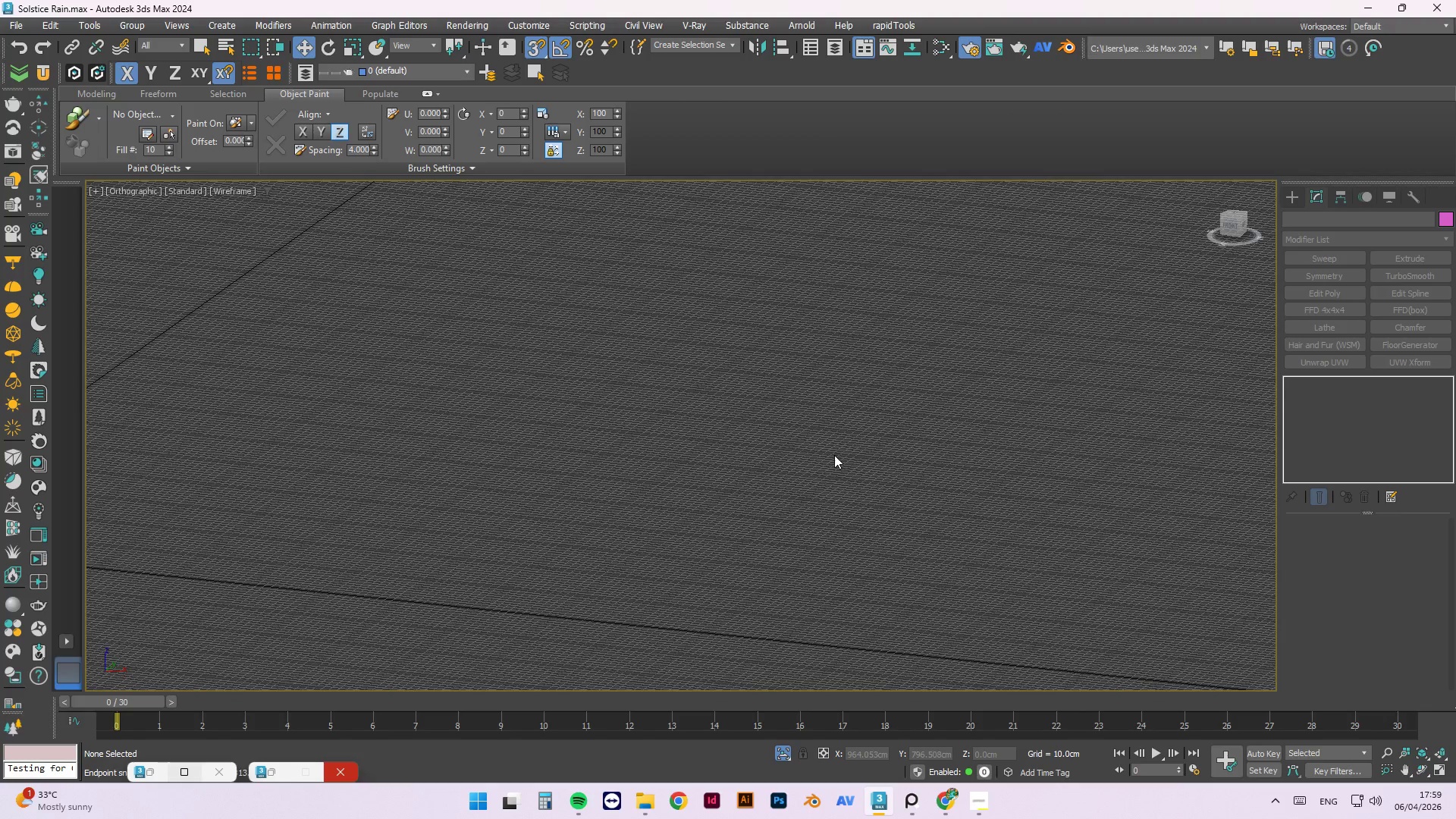 
key(G)
 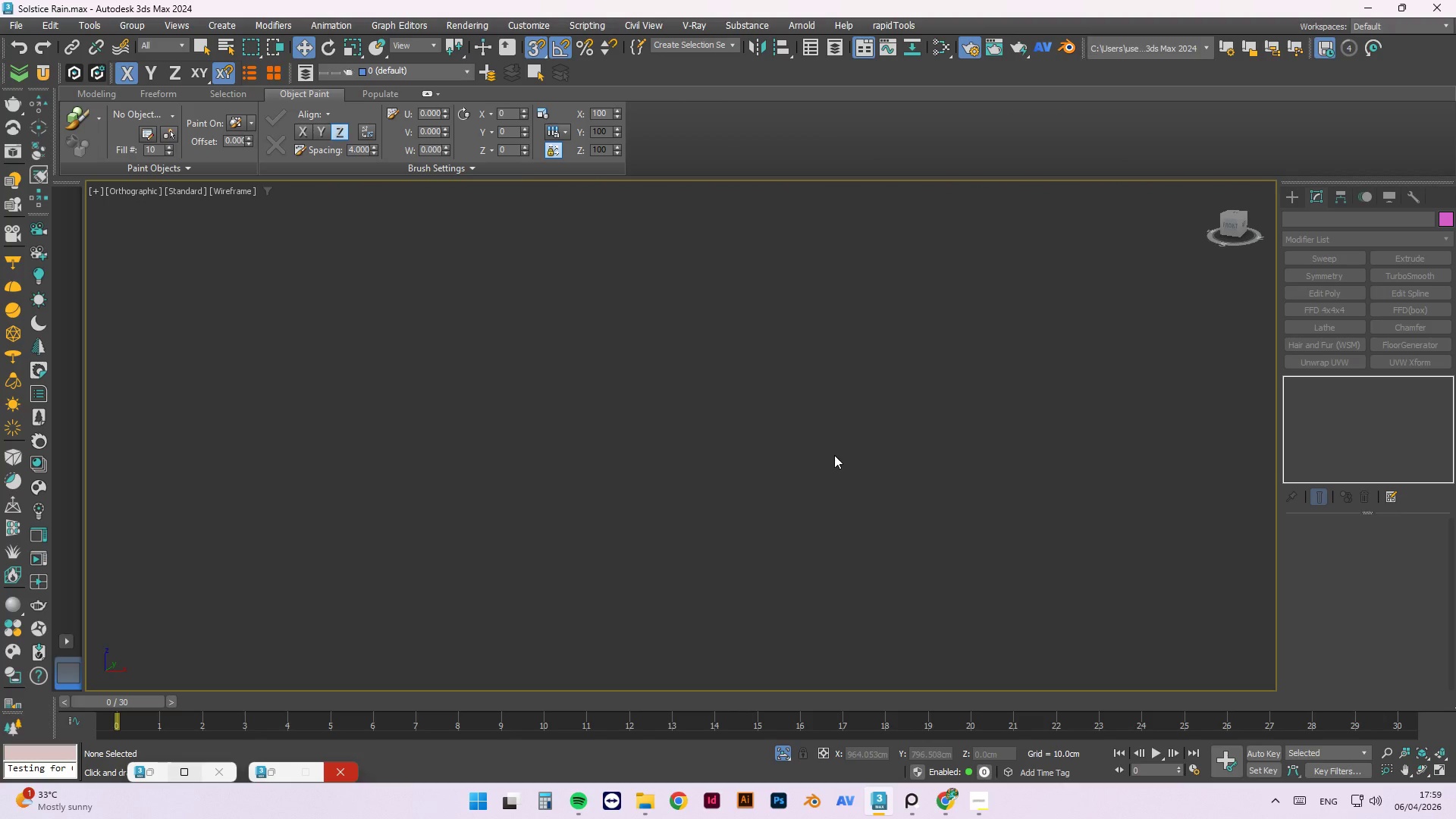 
key(Z)
 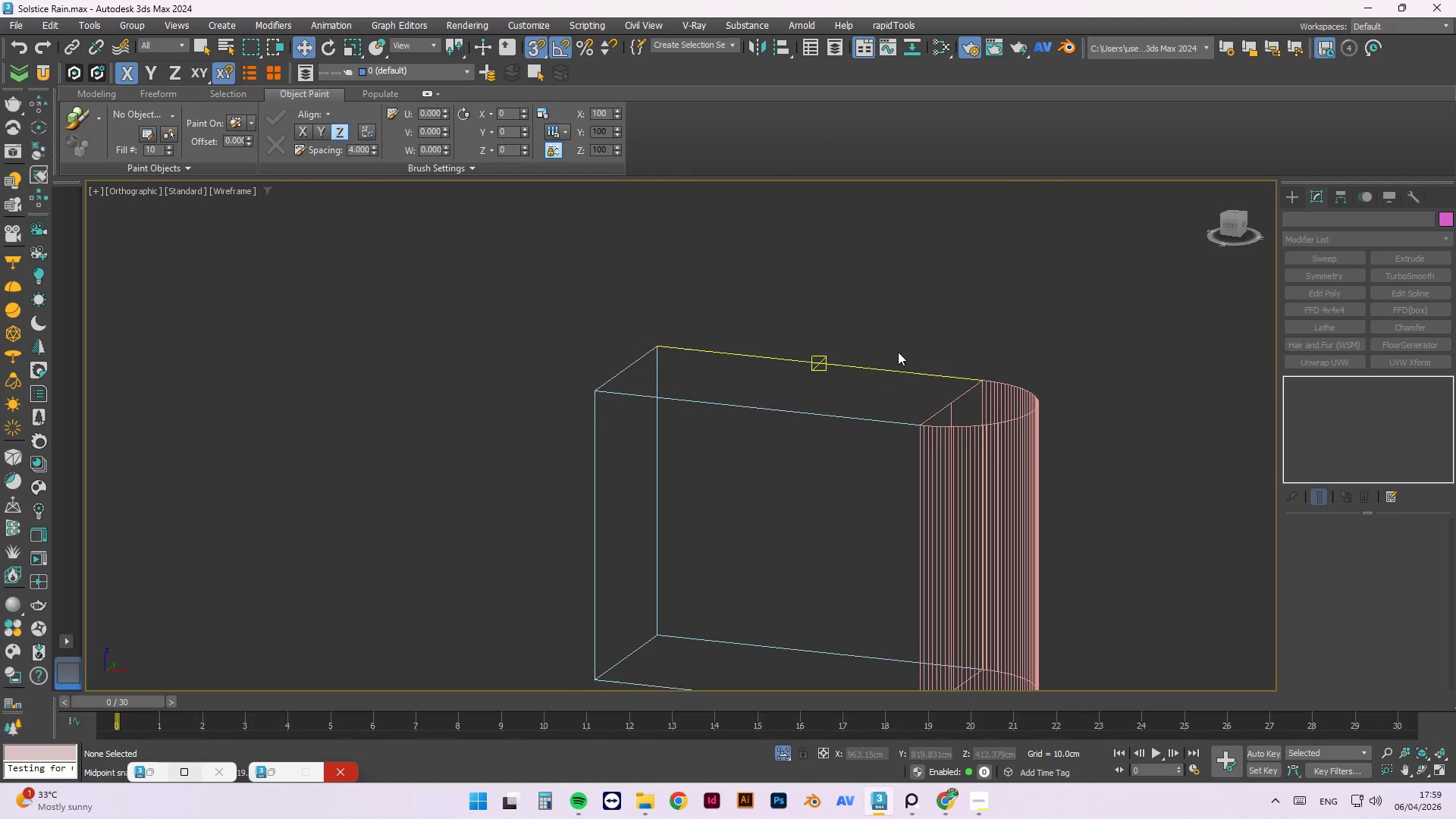 
scroll: coordinate [871, 318], scroll_direction: down, amount: 6.0
 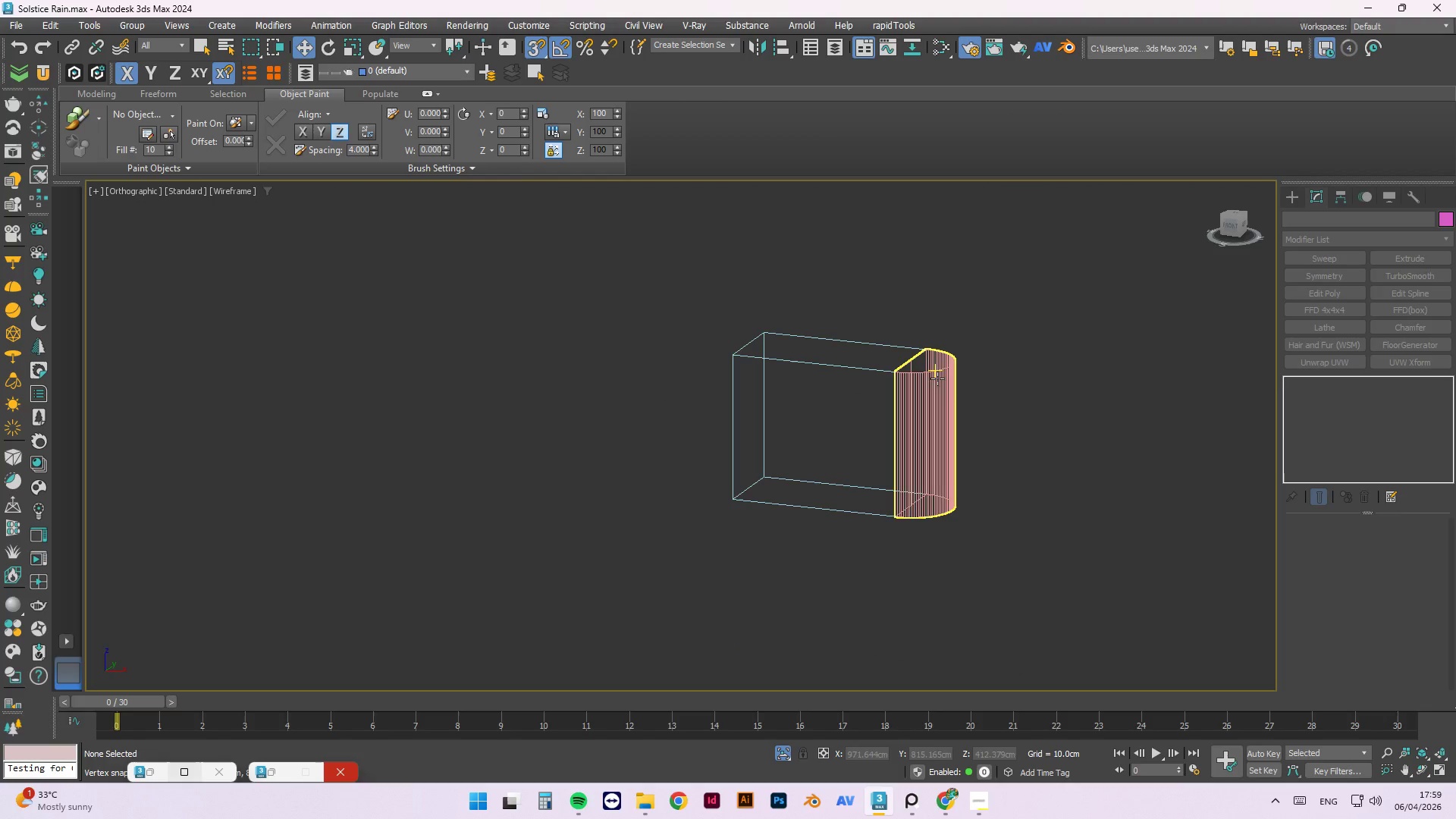 
left_click([937, 378])
 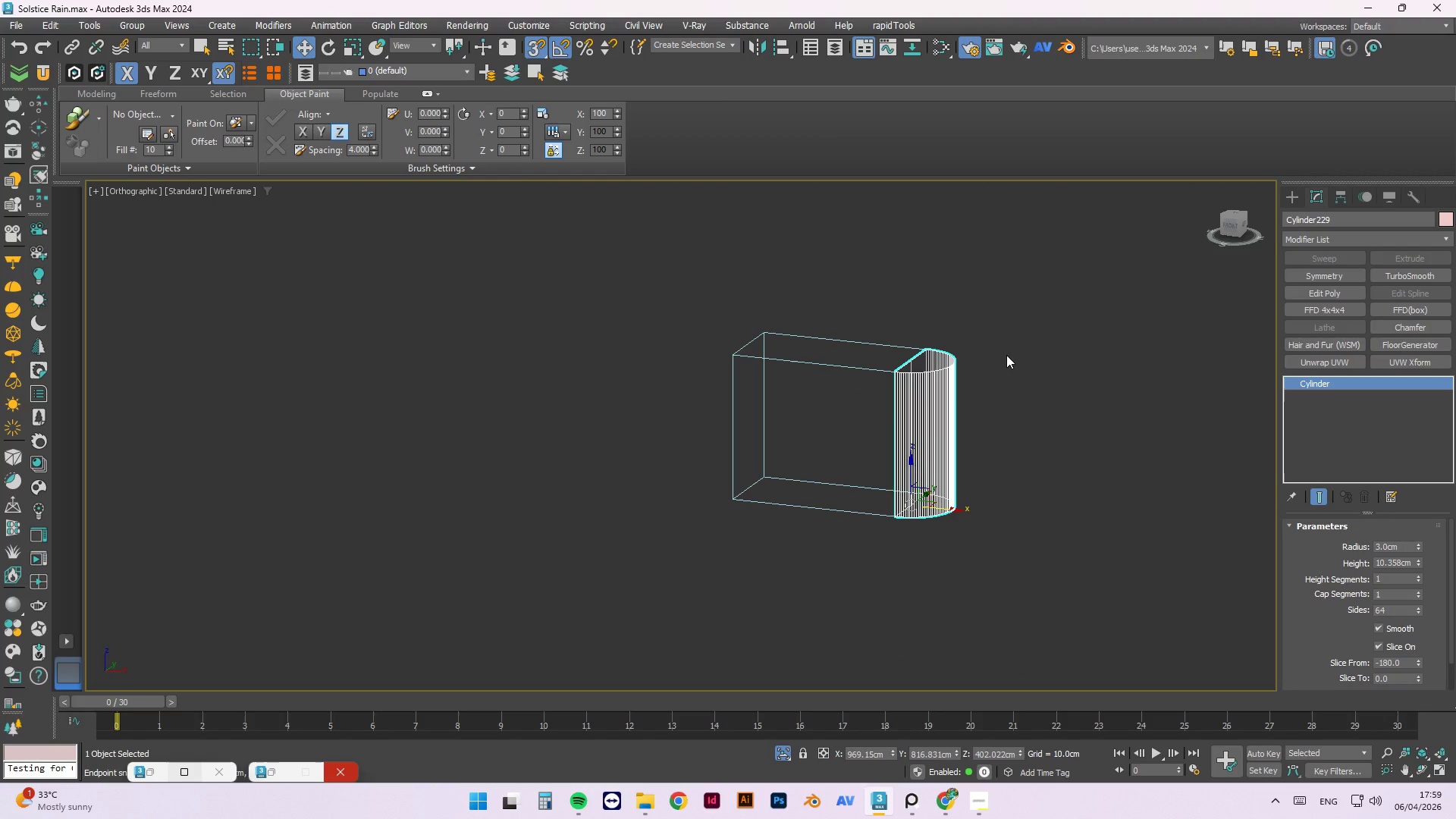 
key(F3)
 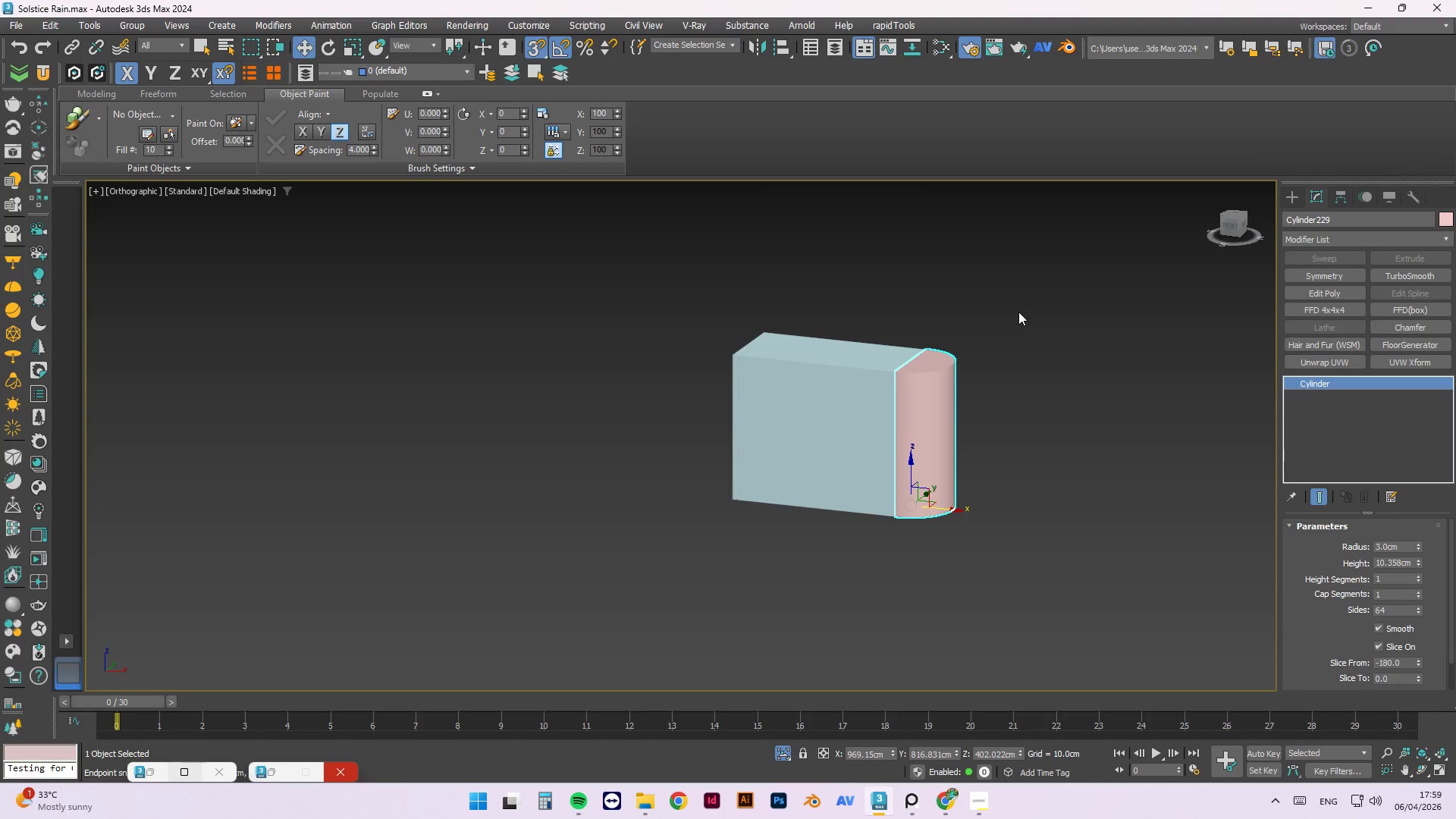 
left_click([1018, 312])
 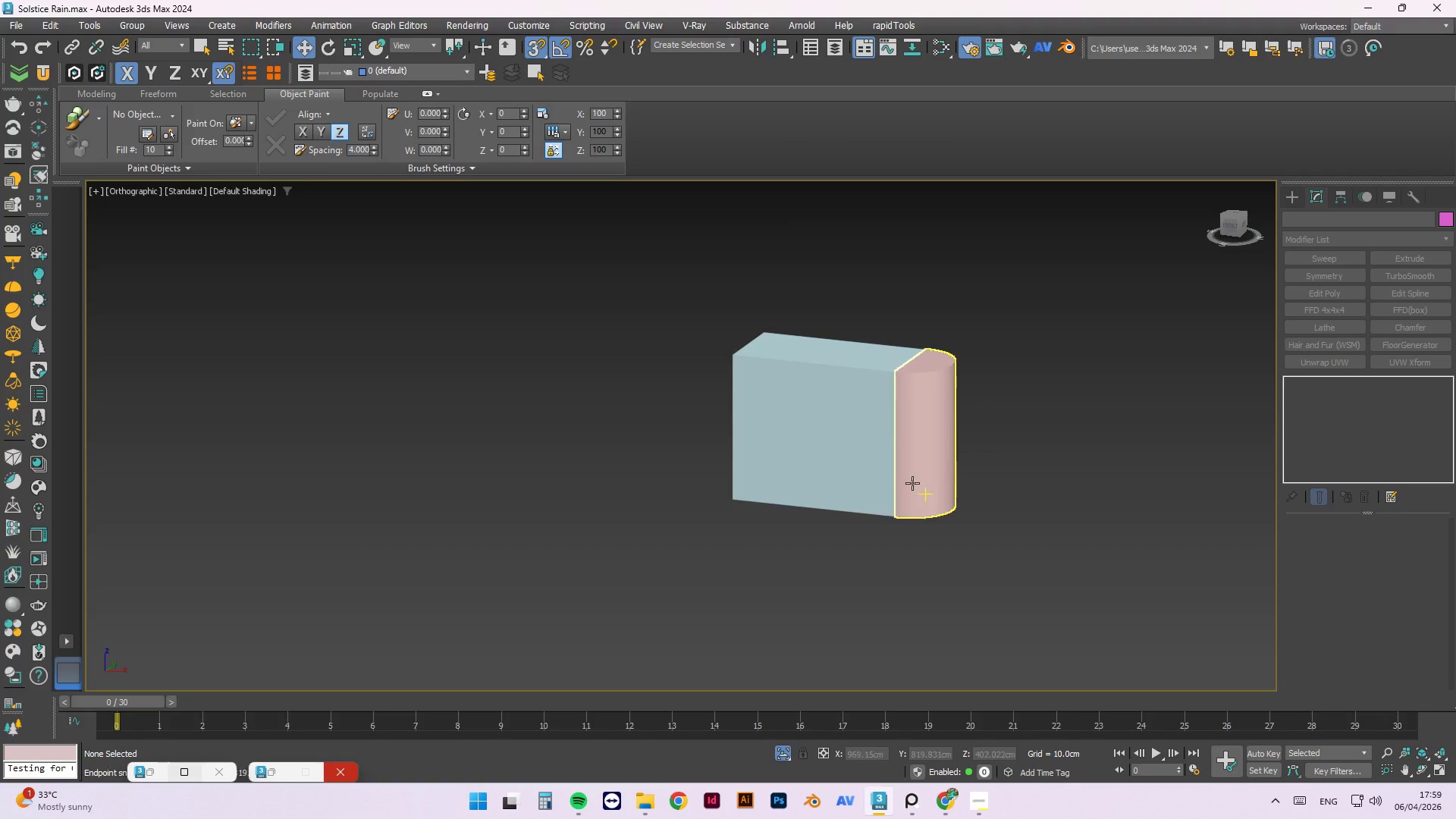 
left_click([912, 479])
 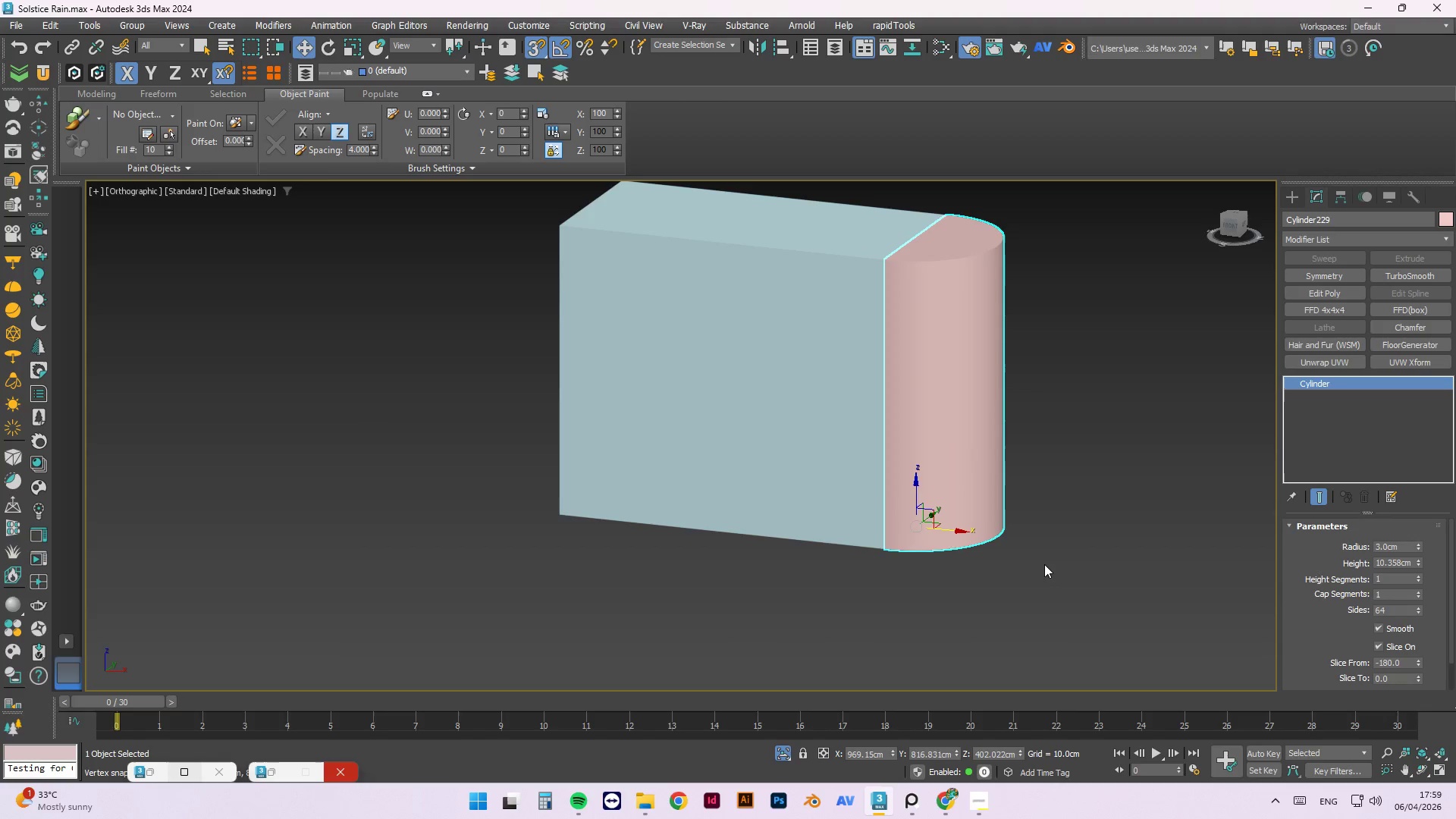 
scroll: coordinate [905, 484], scroll_direction: up, amount: 2.0
 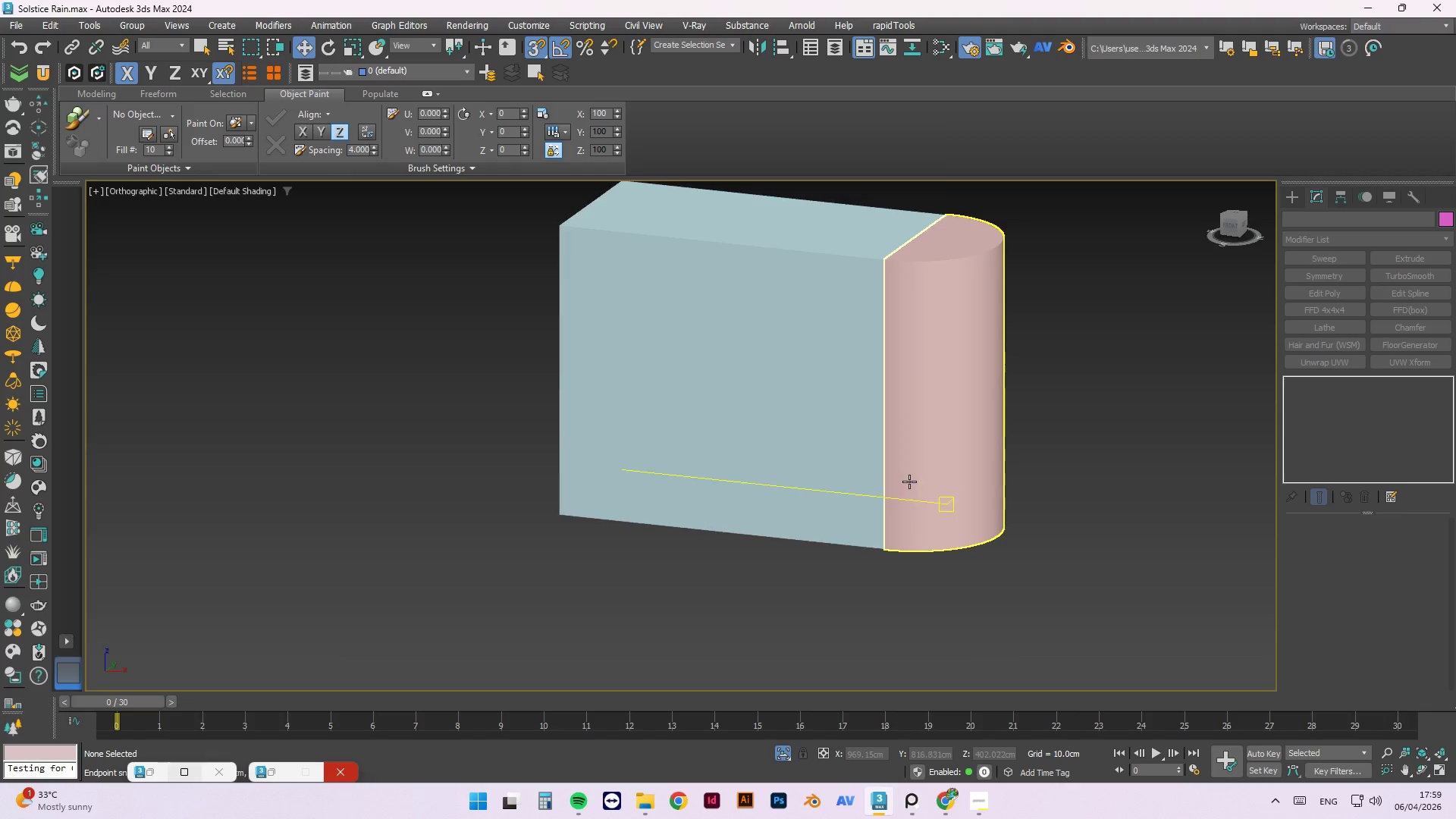 
scroll: coordinate [1200, 495], scroll_direction: down, amount: 1.0
 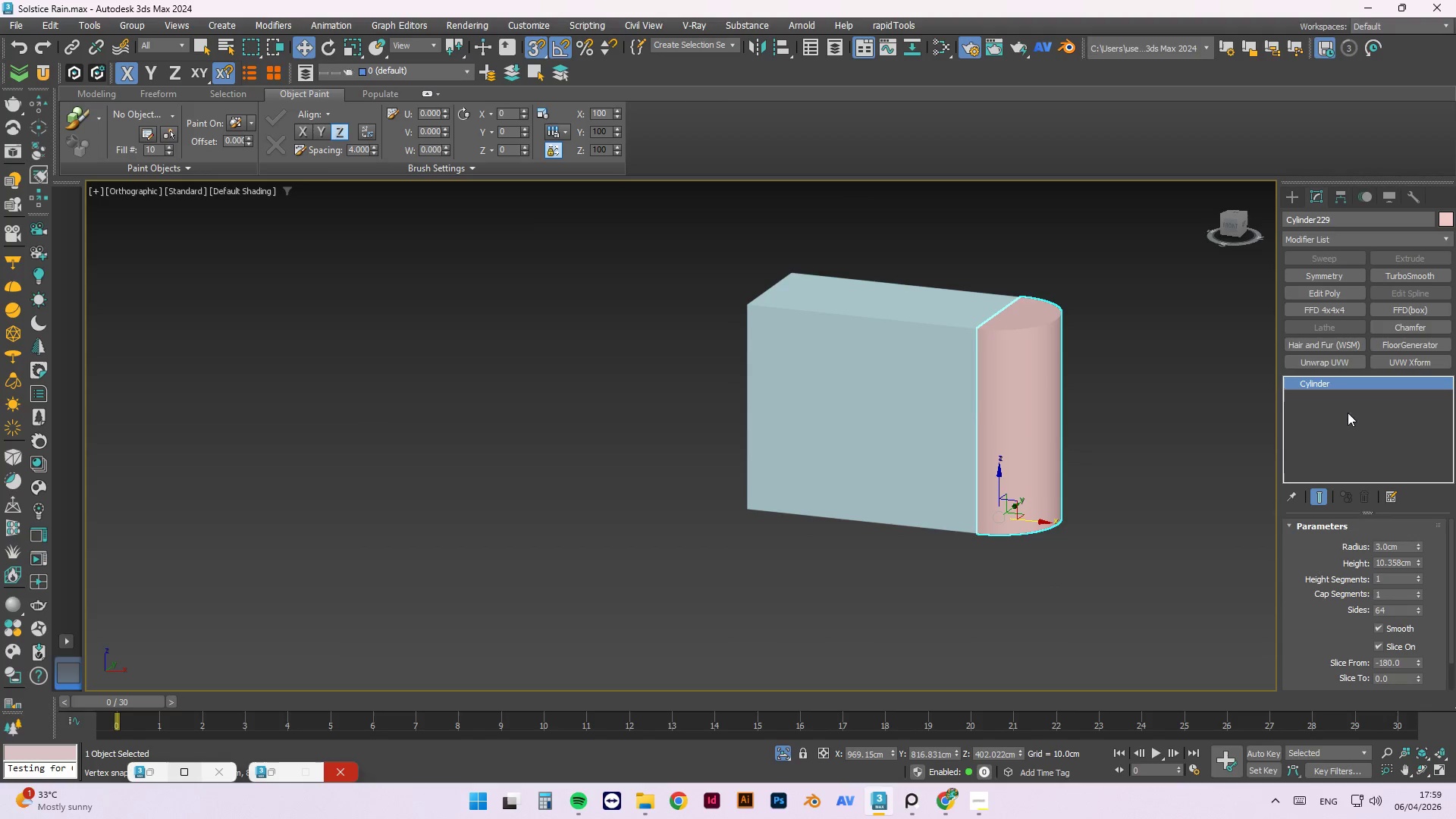 
left_click([959, 307])
 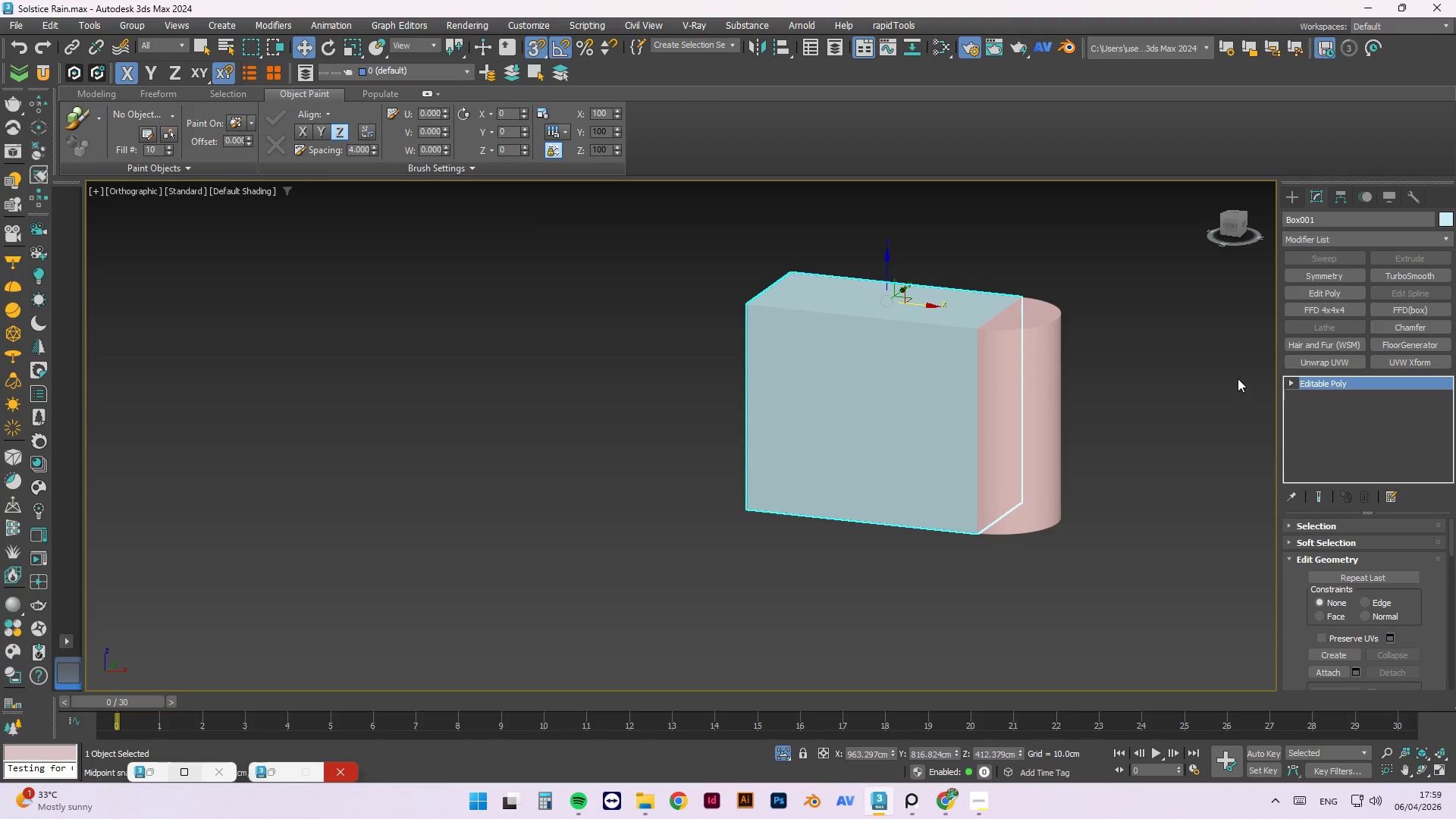 
left_click([1136, 335])
 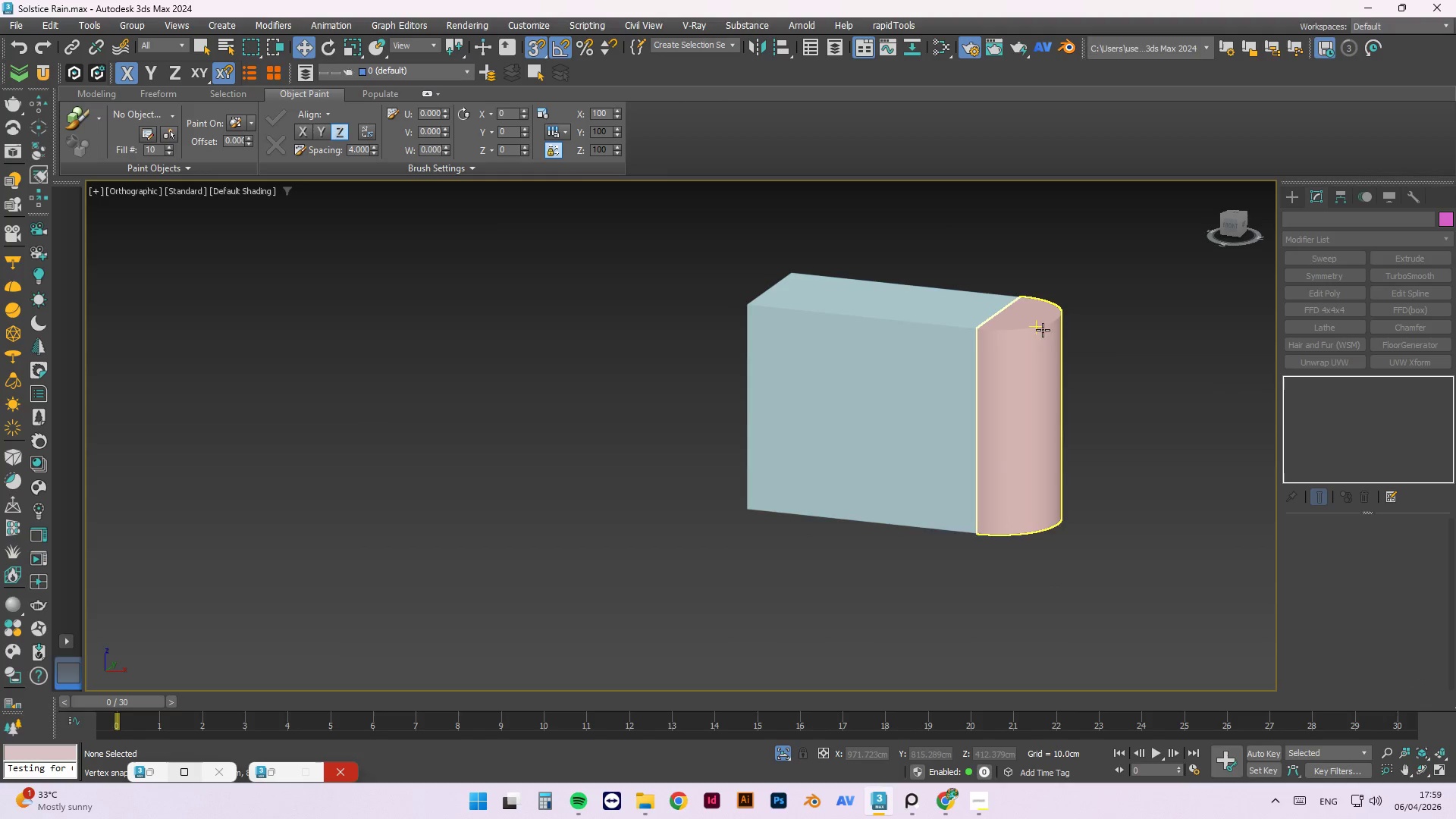 
hold_key(key=AltLeft, duration=0.56)
 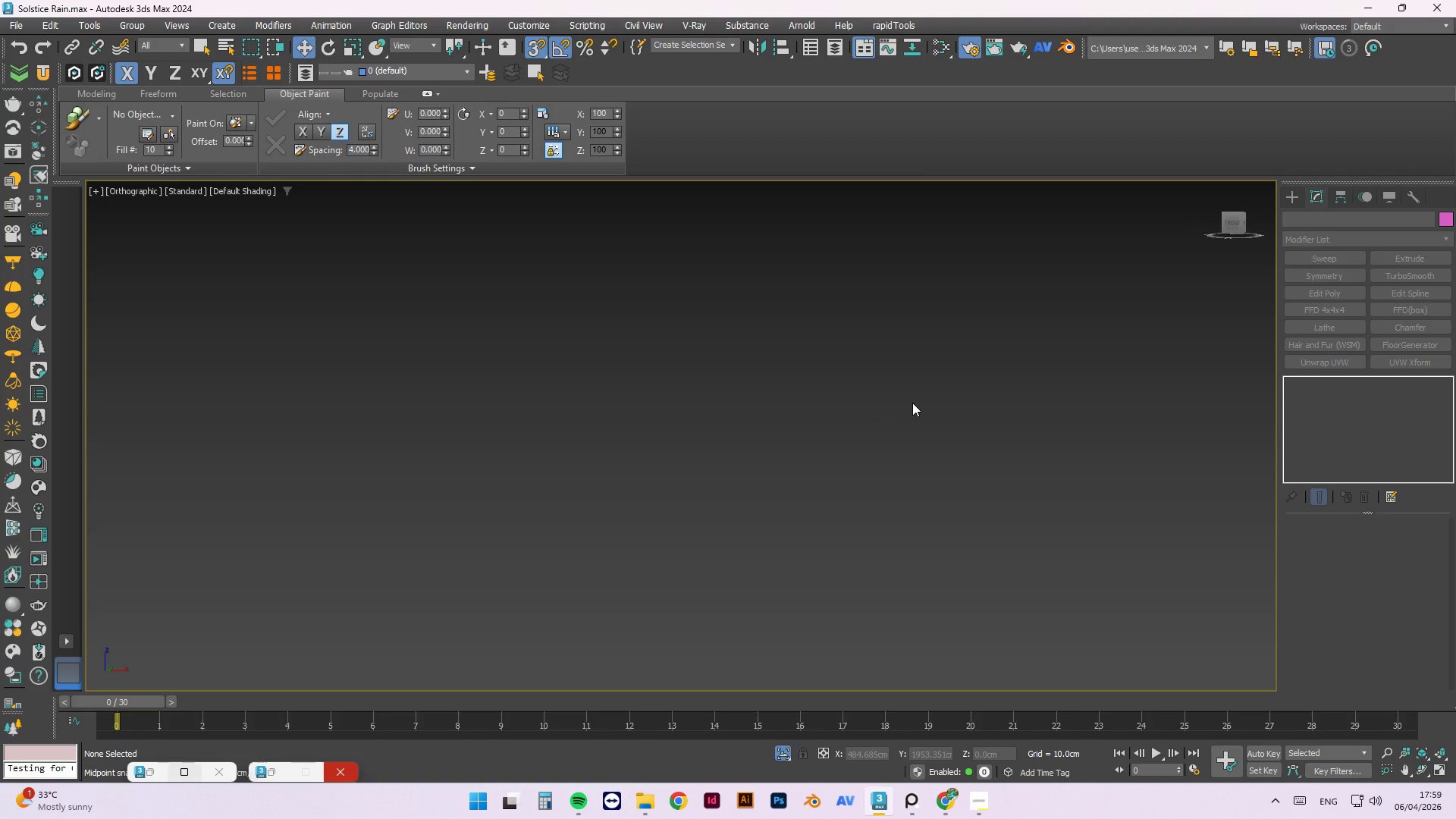 
scroll: coordinate [1015, 318], scroll_direction: down, amount: 2.0
 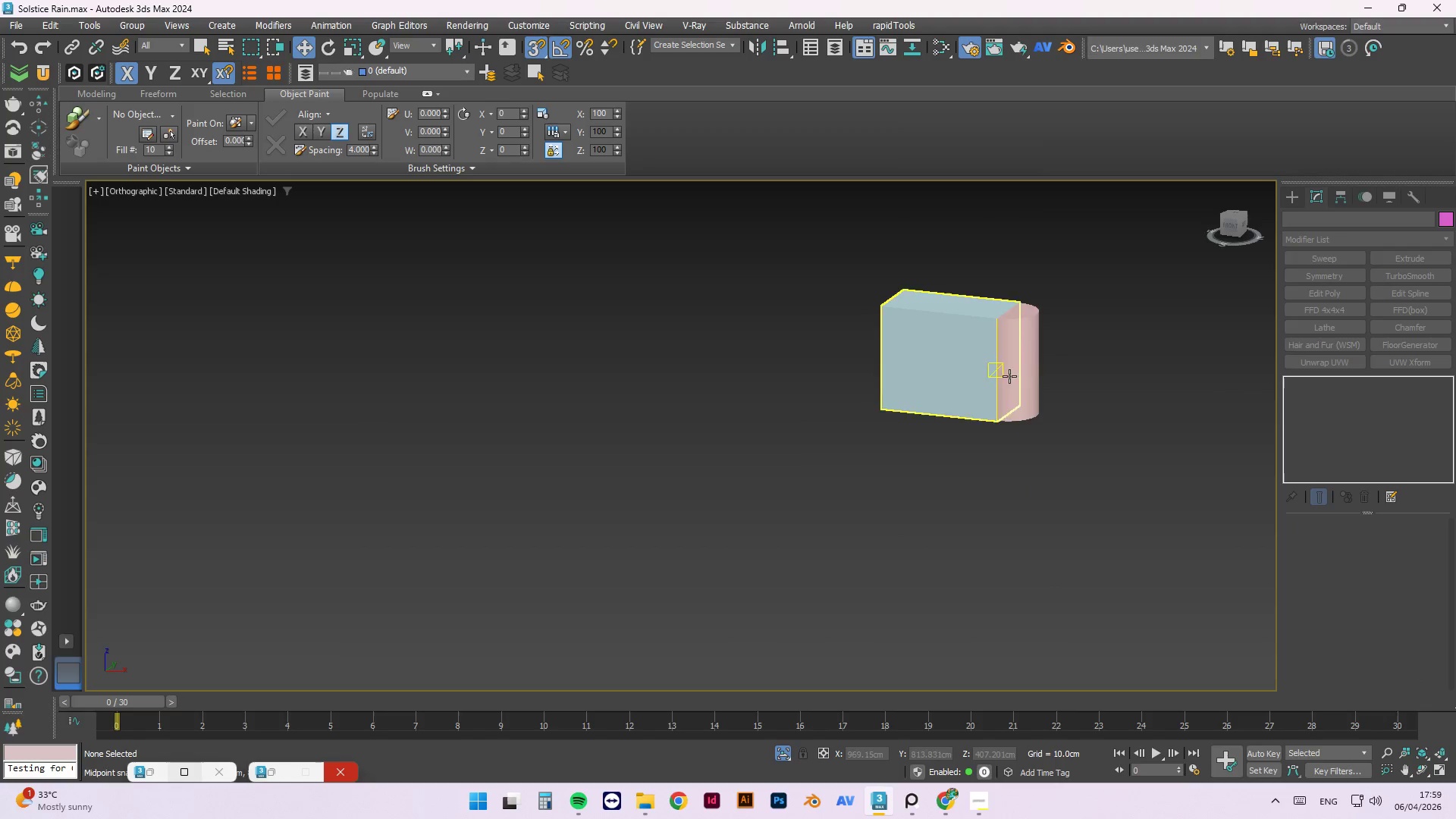 
type(fz)
 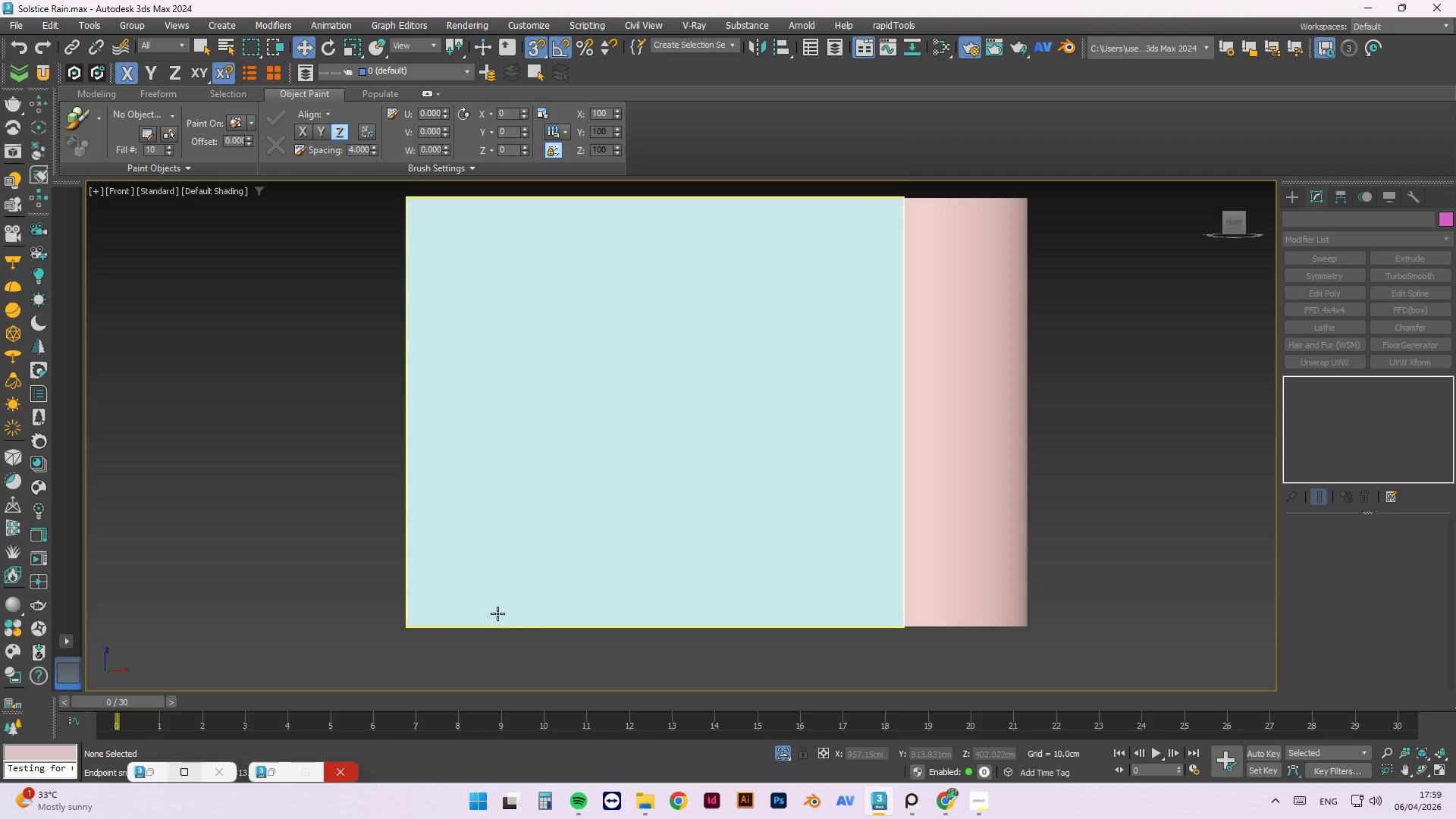 
left_click([806, 353])
 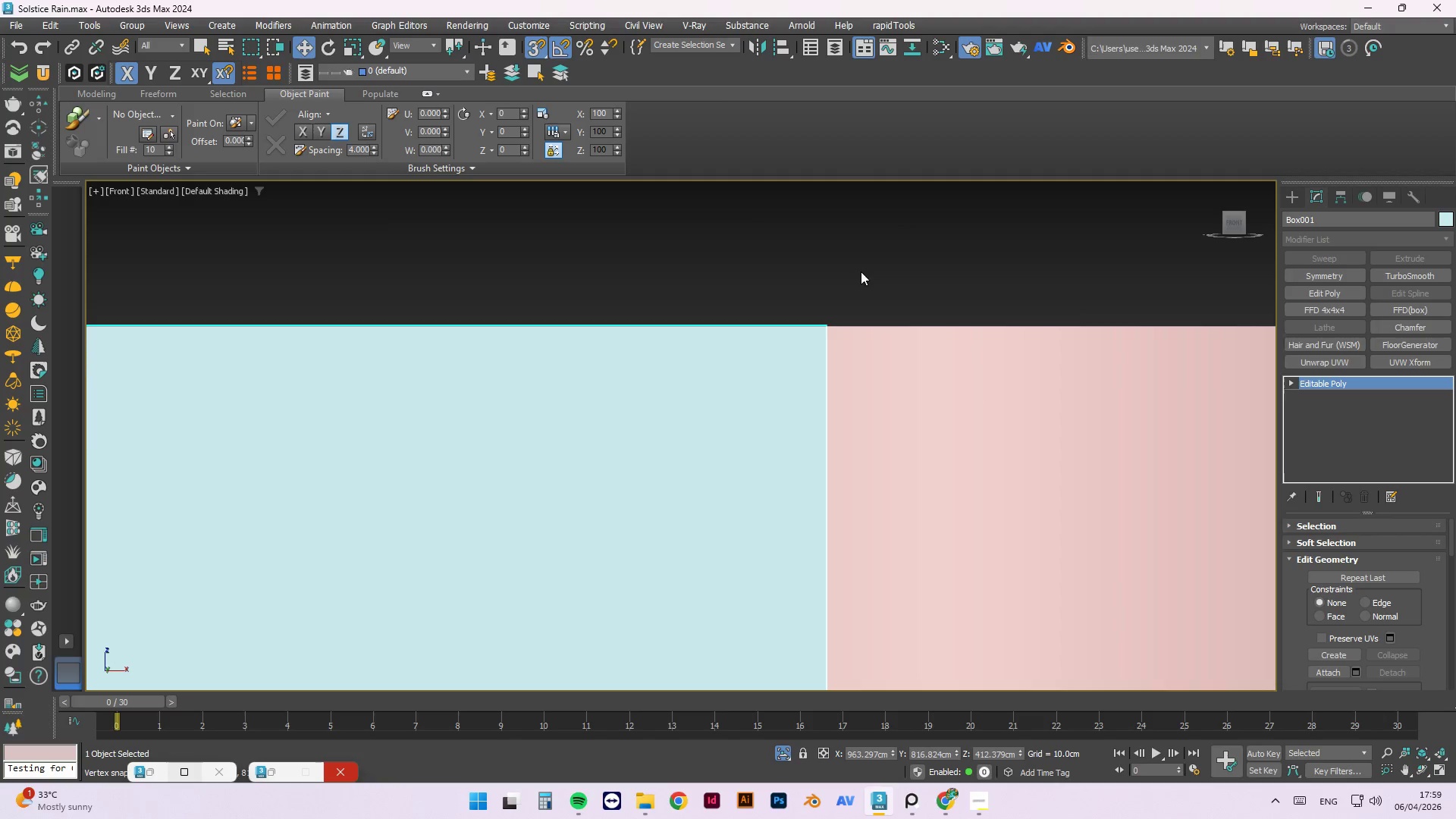 
scroll: coordinate [717, 460], scroll_direction: up, amount: 10.0
 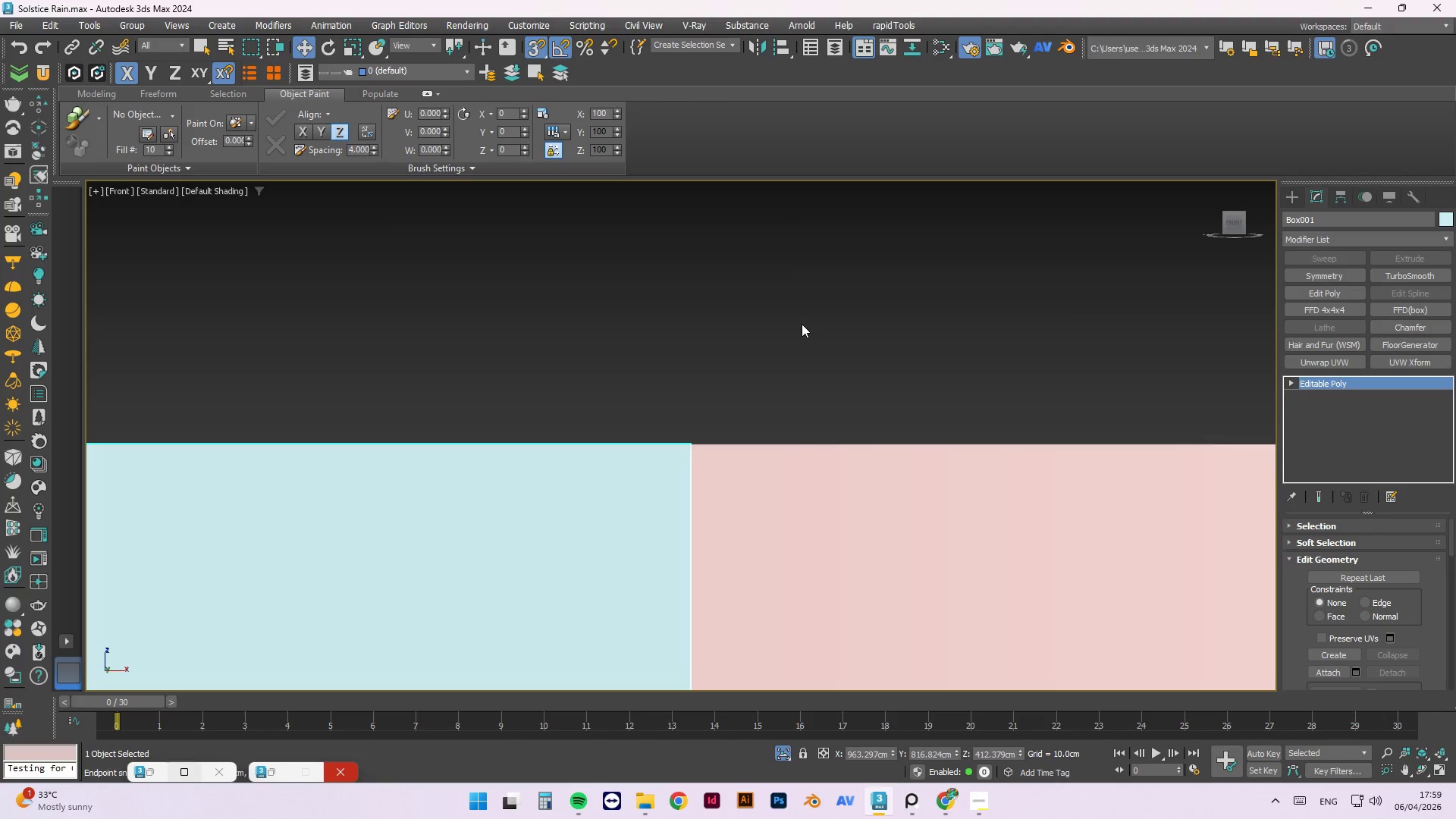 
key(F3)
 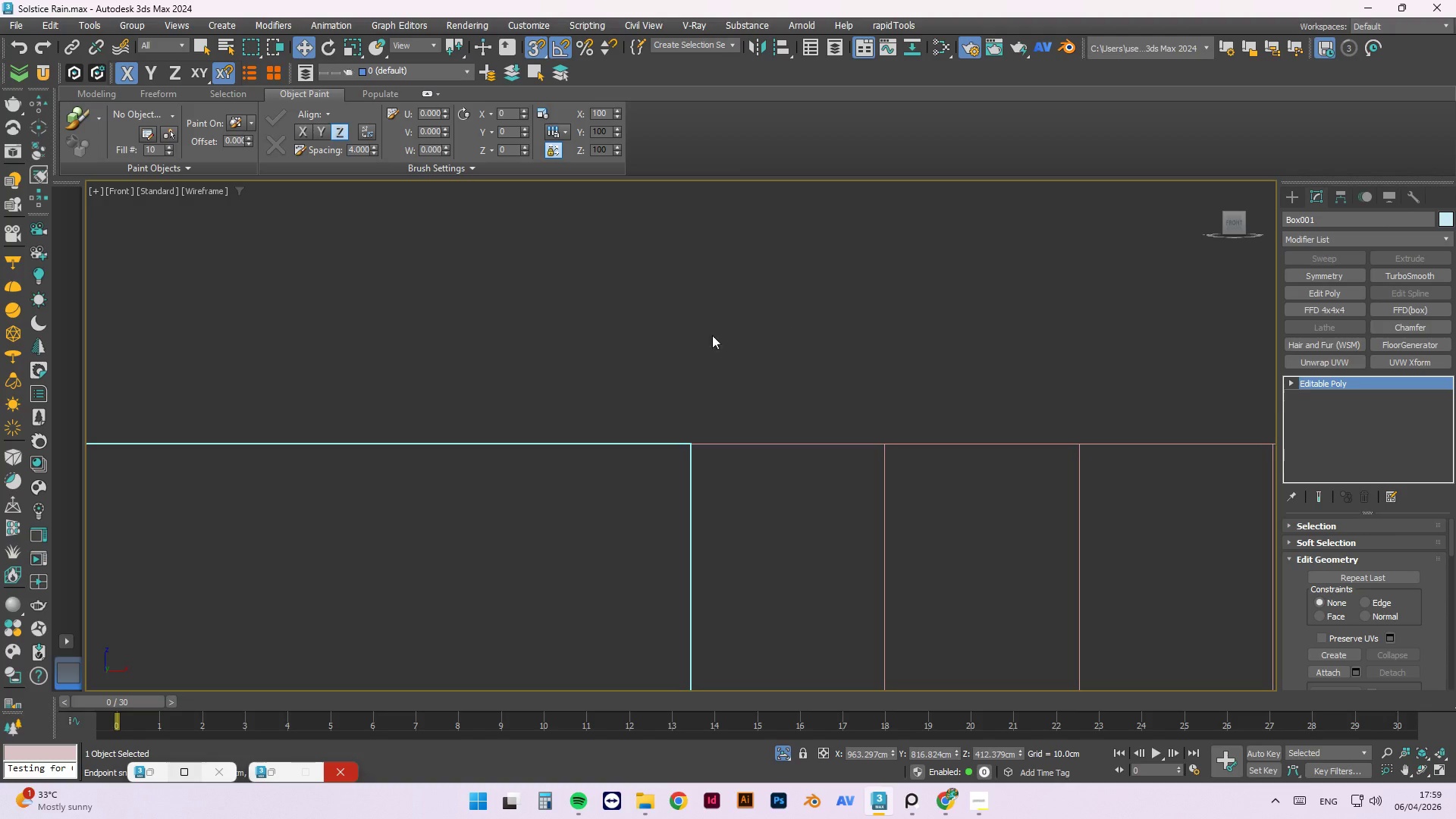 
left_click([697, 466])
 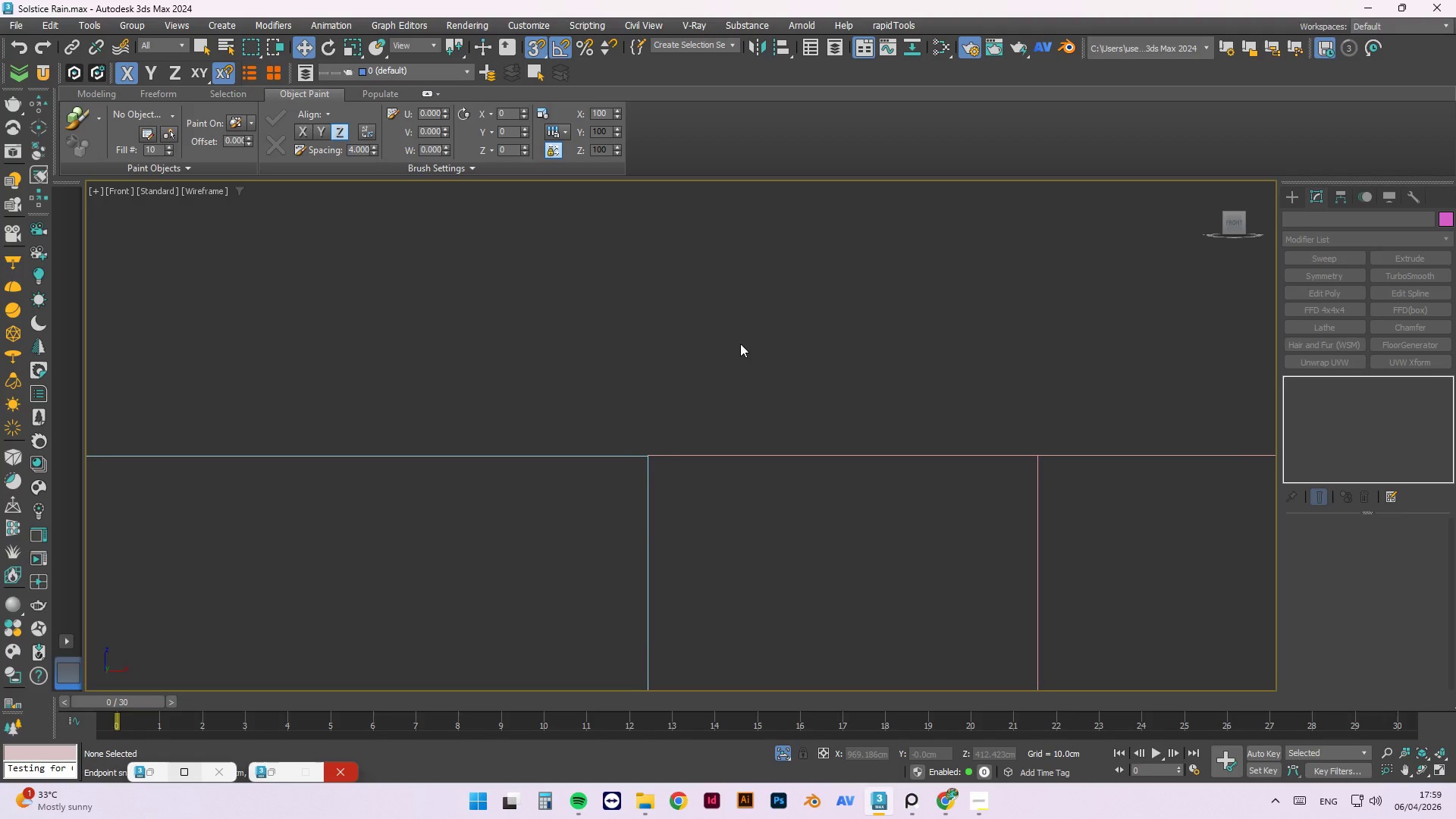 
scroll: coordinate [660, 504], scroll_direction: up, amount: 6.0
 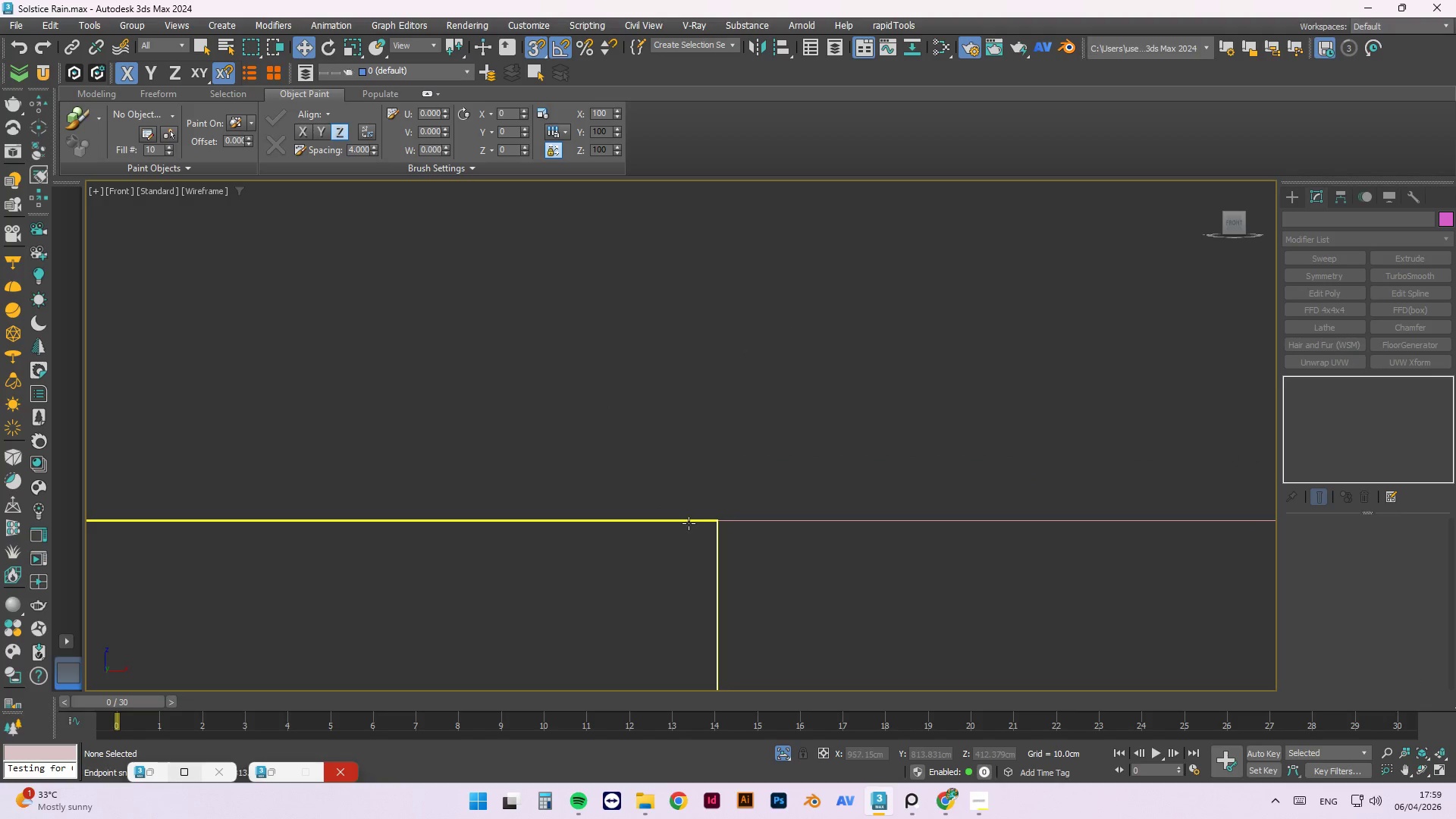 
left_click([686, 519])
 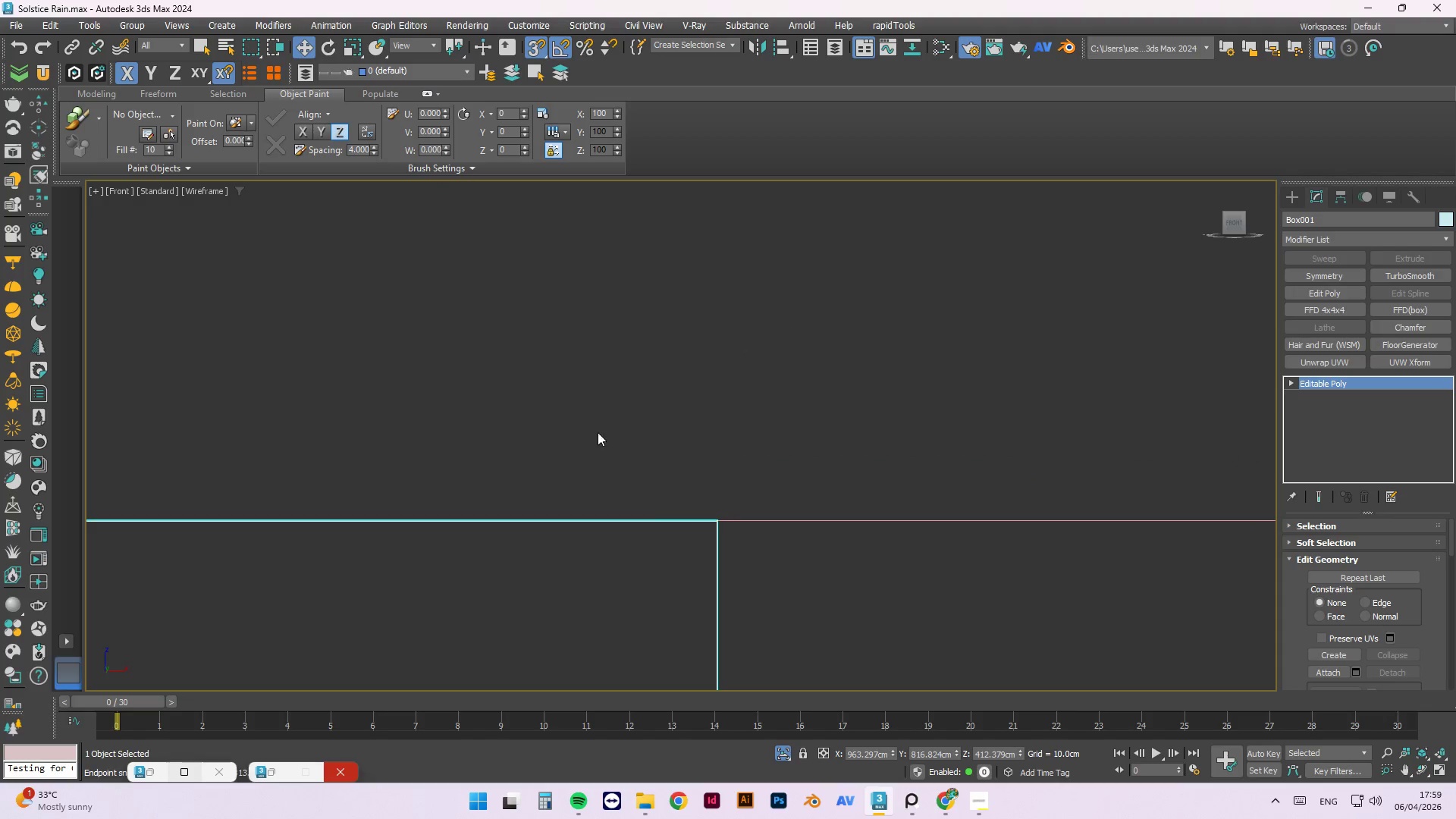 
scroll: coordinate [588, 402], scroll_direction: down, amount: 5.0
 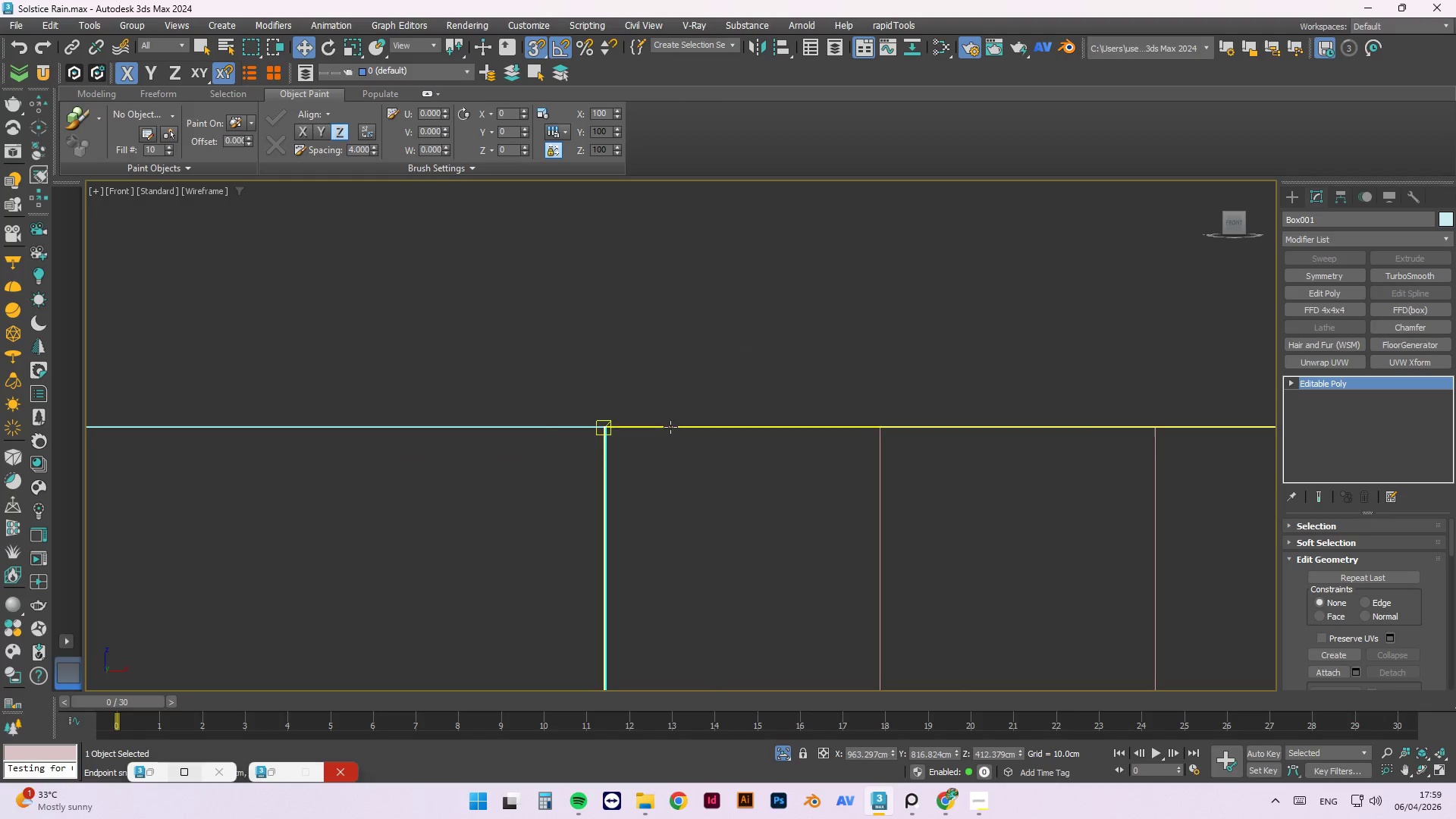 
scroll: coordinate [670, 431], scroll_direction: up, amount: 3.0
 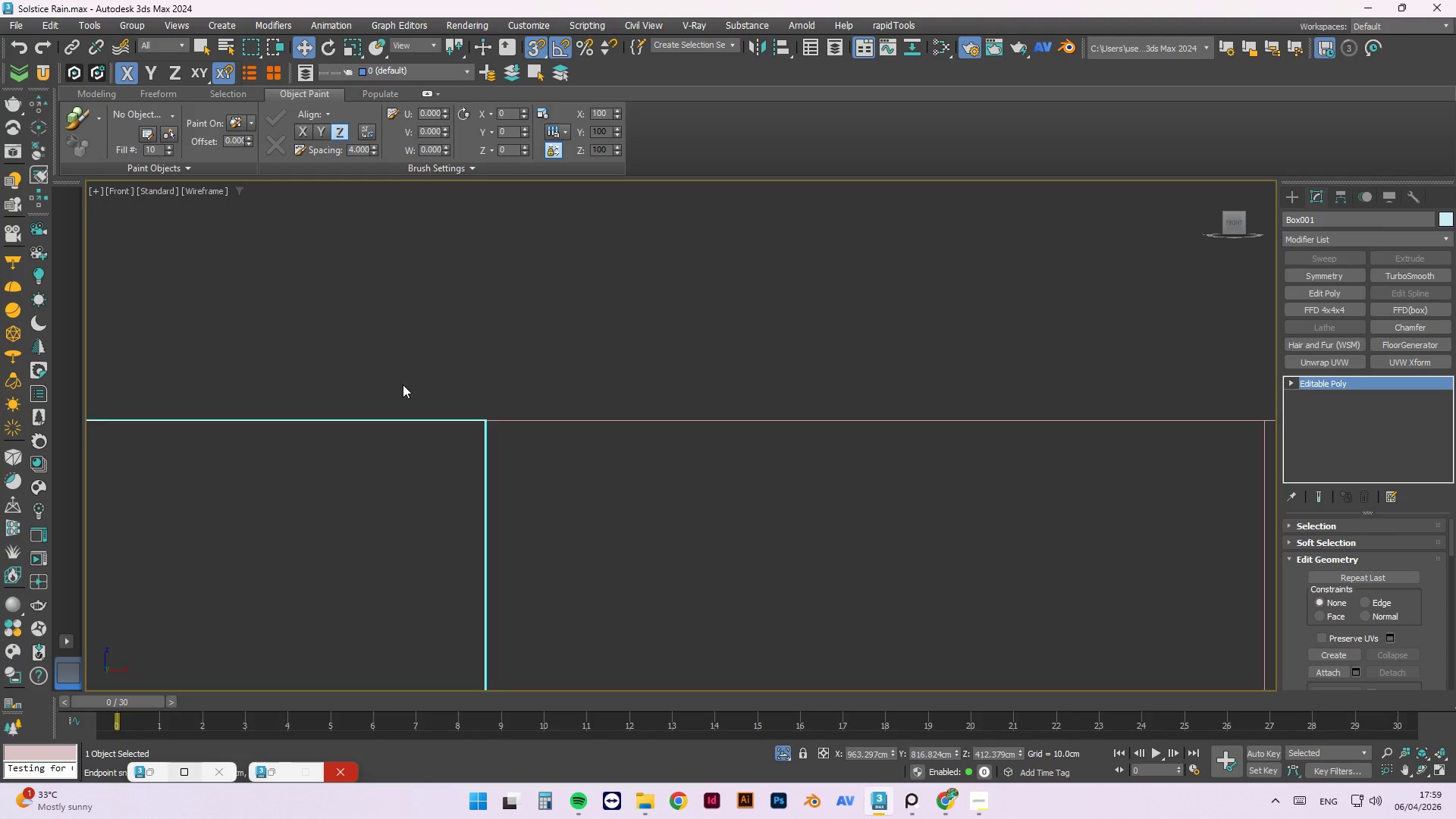 
left_click([574, 359])
 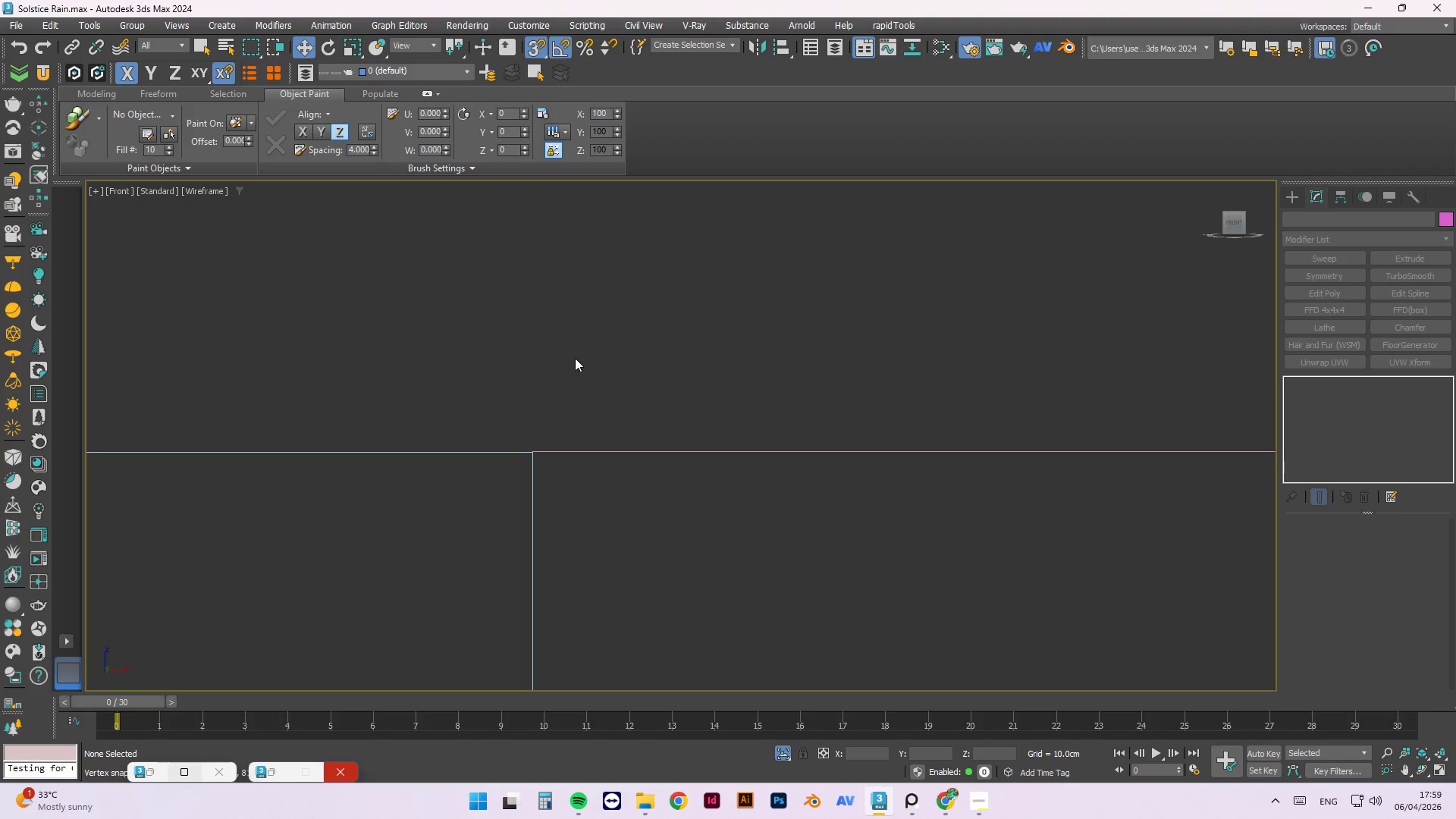 
scroll: coordinate [460, 405], scroll_direction: up, amount: 3.0
 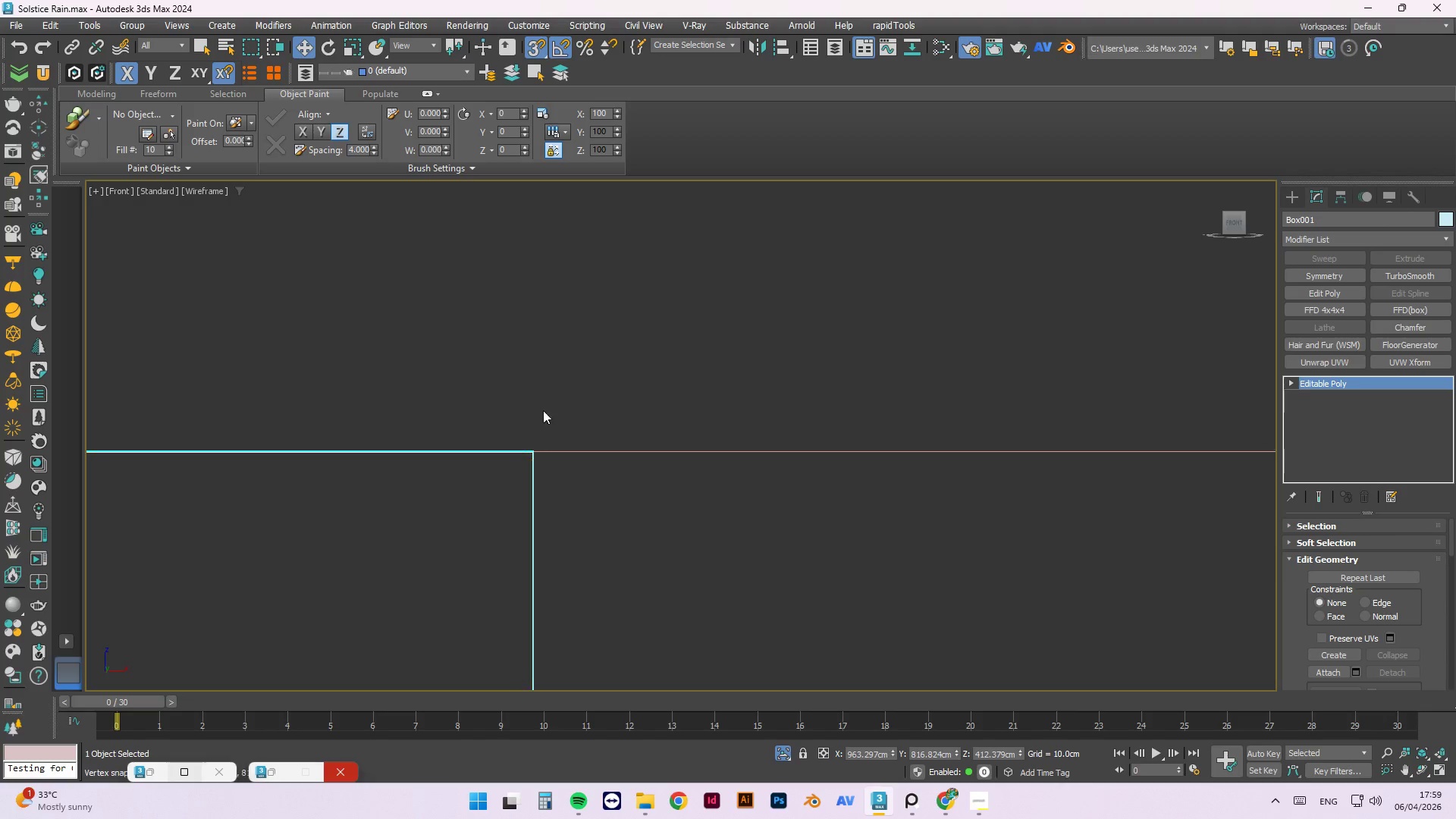 
right_click([575, 355])
 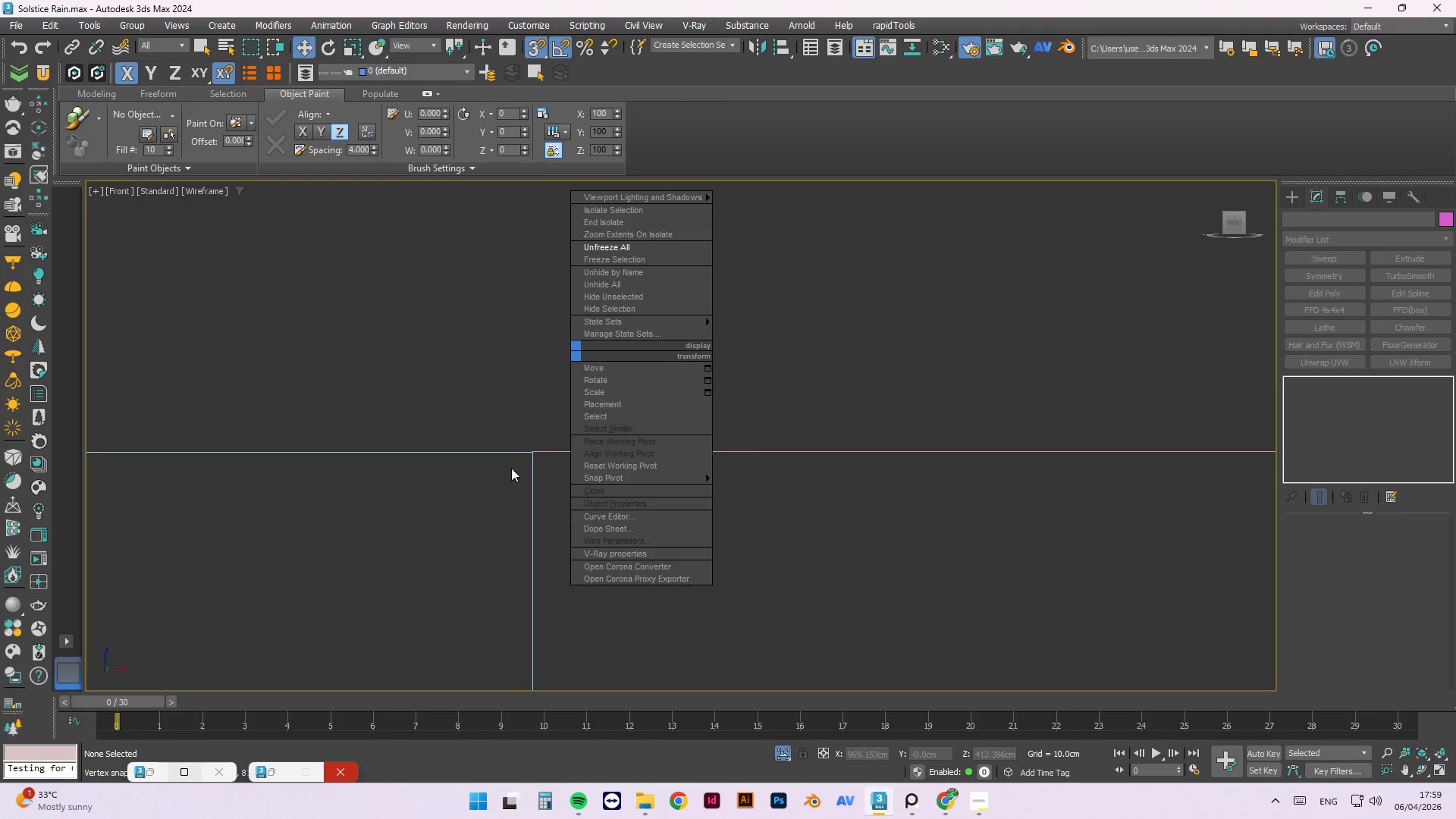 
left_click([538, 375])
 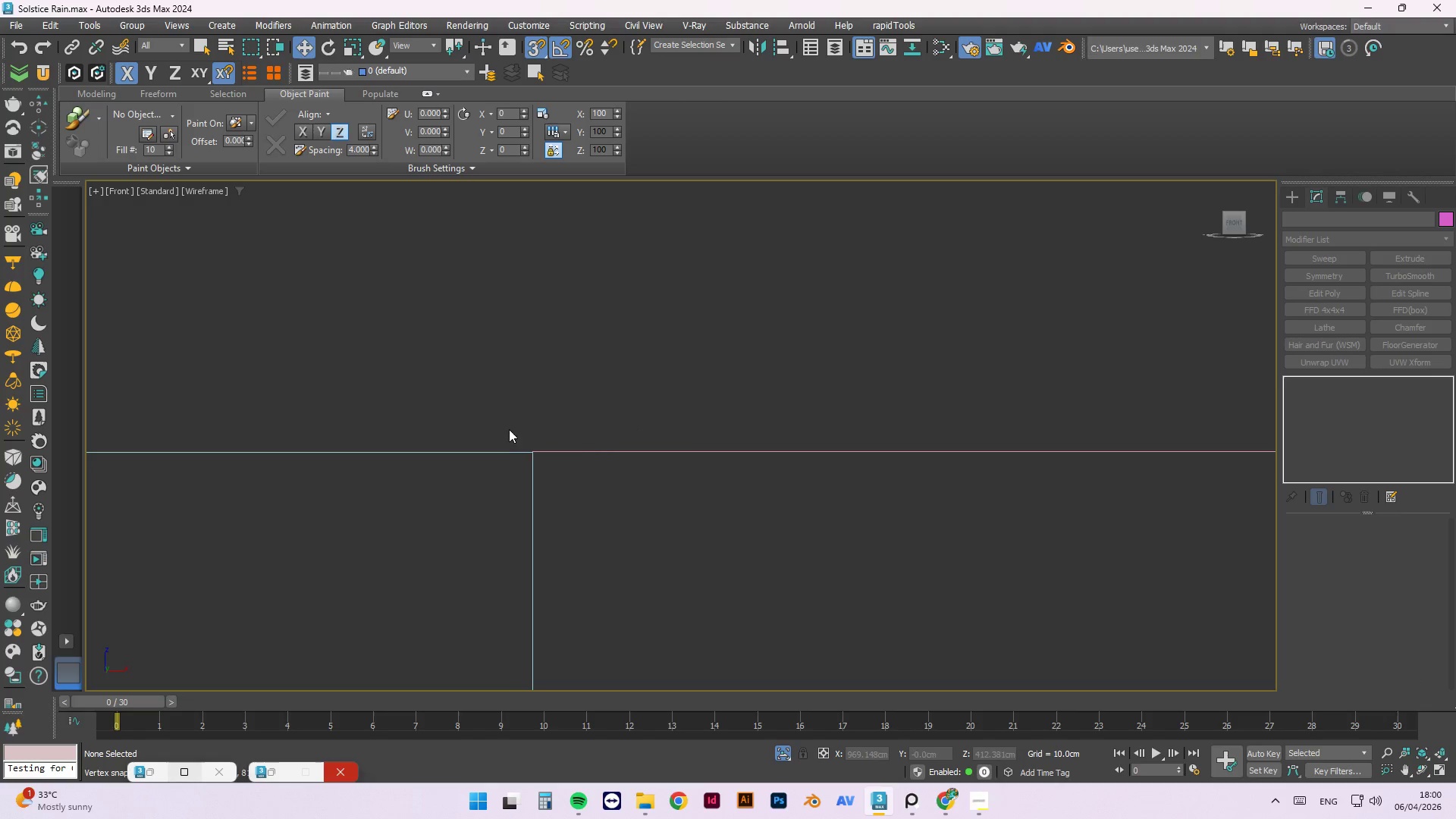 
scroll: coordinate [509, 462], scroll_direction: up, amount: 3.0
 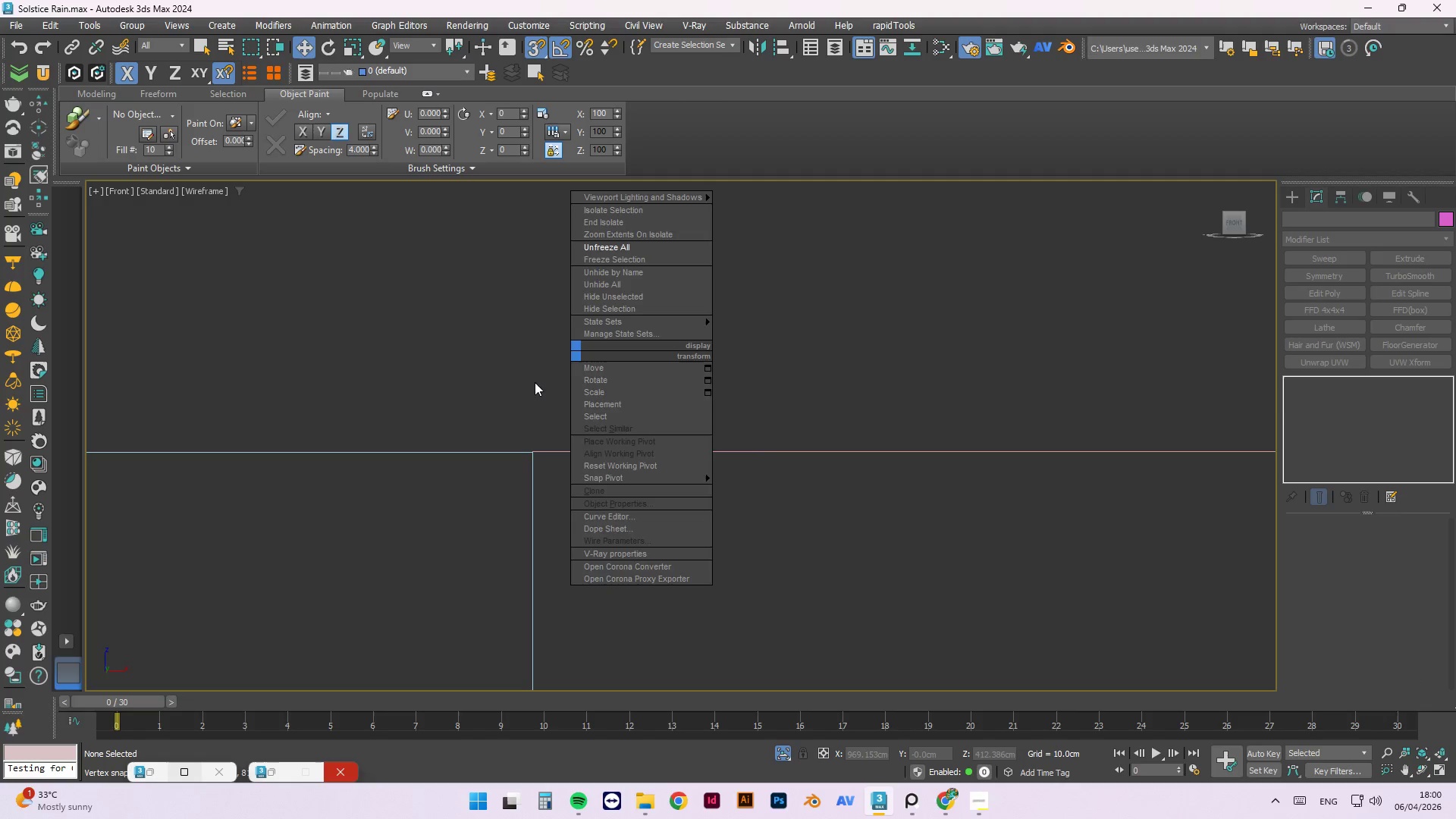 
left_click([635, 372])
 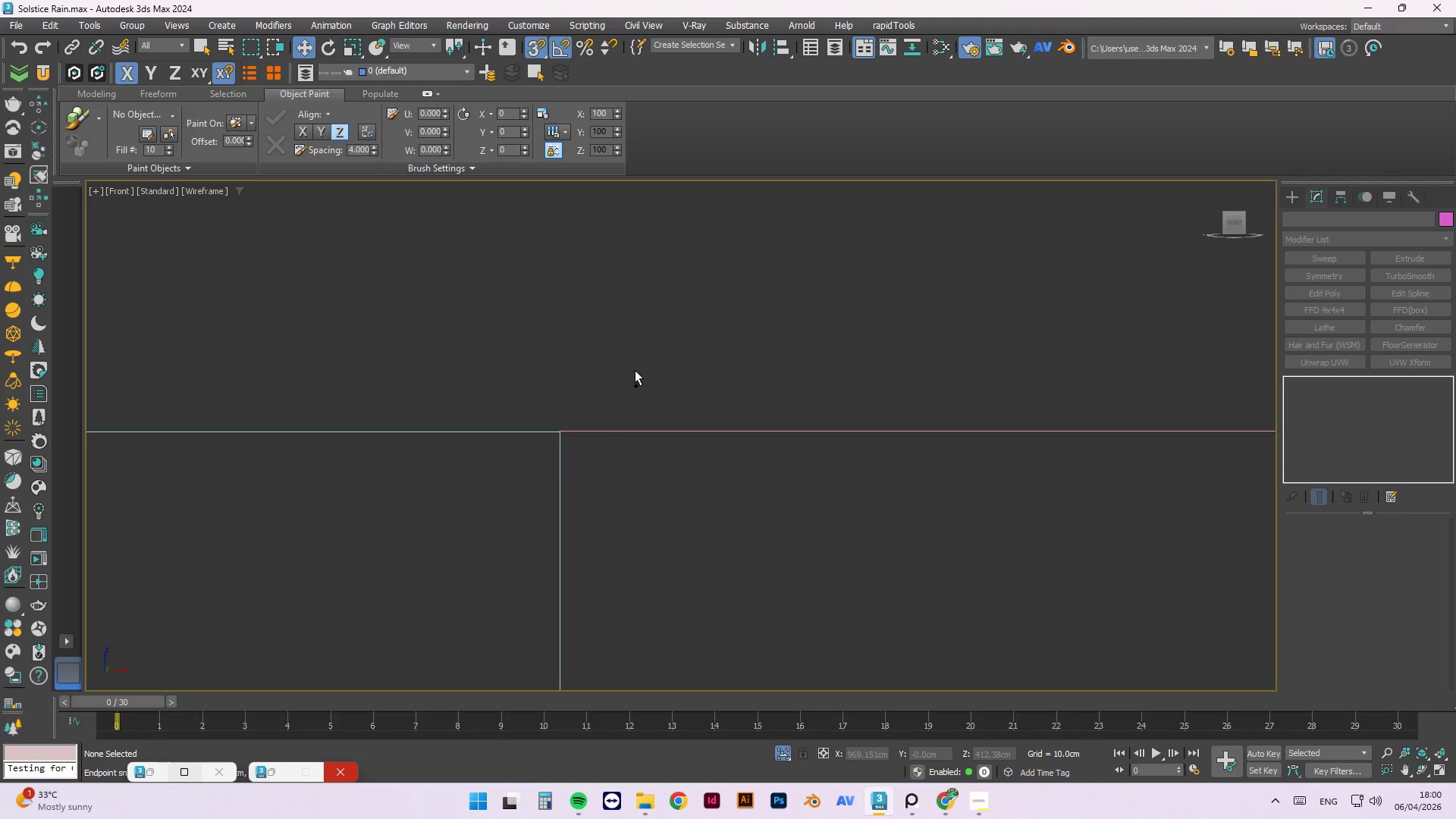 
scroll: coordinate [551, 425], scroll_direction: up, amount: 8.0
 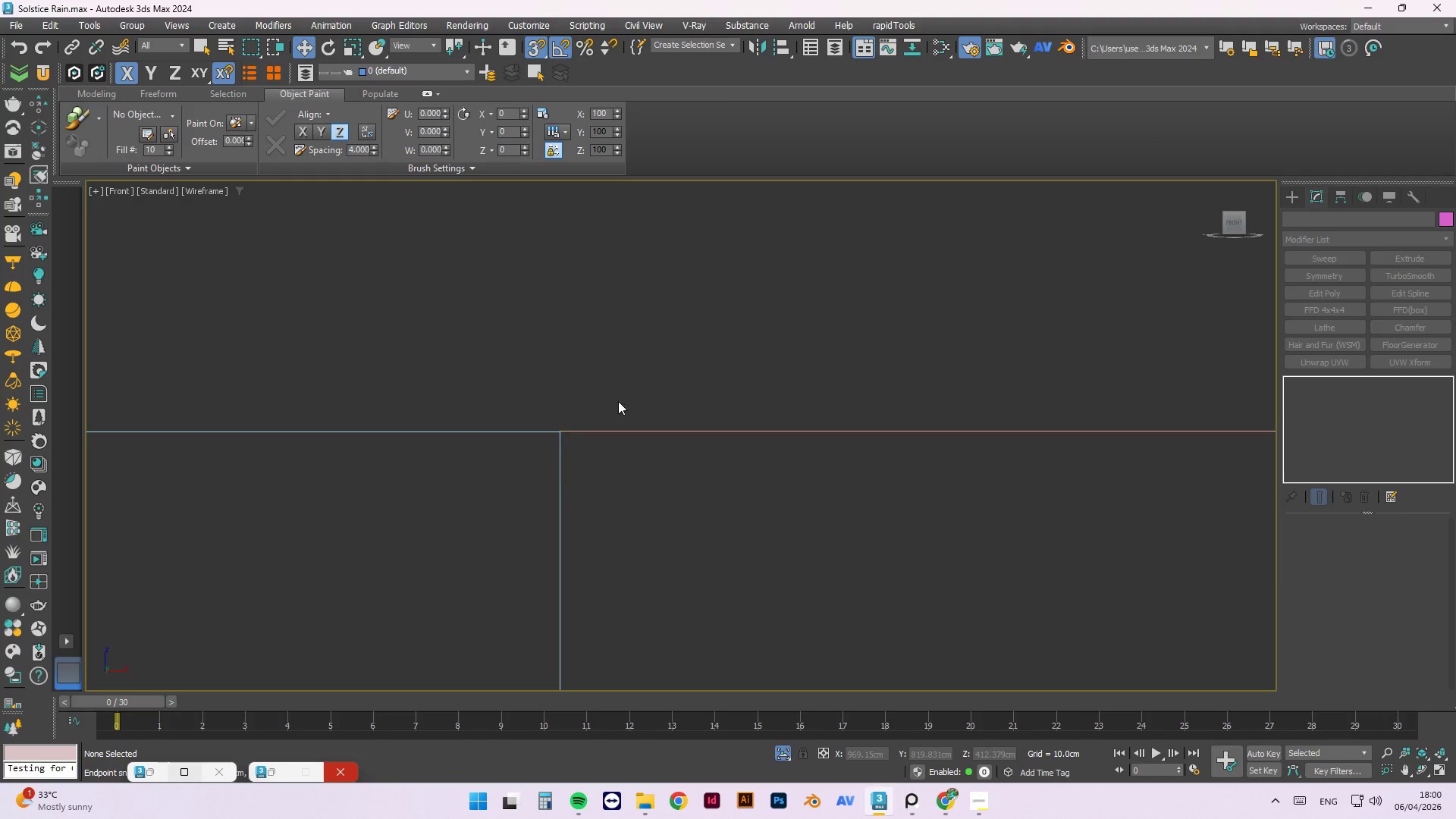 
key(Control+S)
 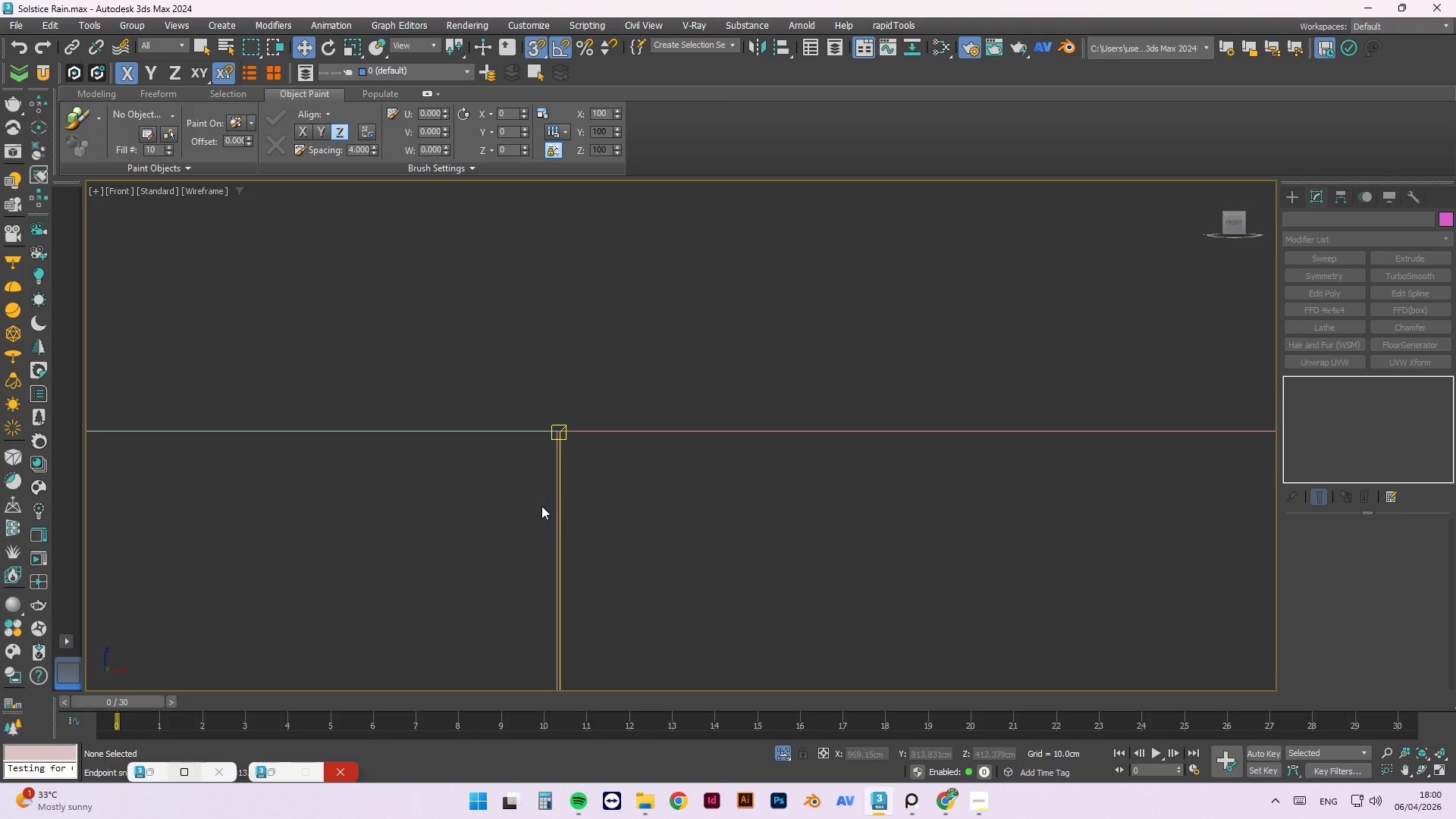 
scroll: coordinate [657, 276], scroll_direction: down, amount: 7.0
 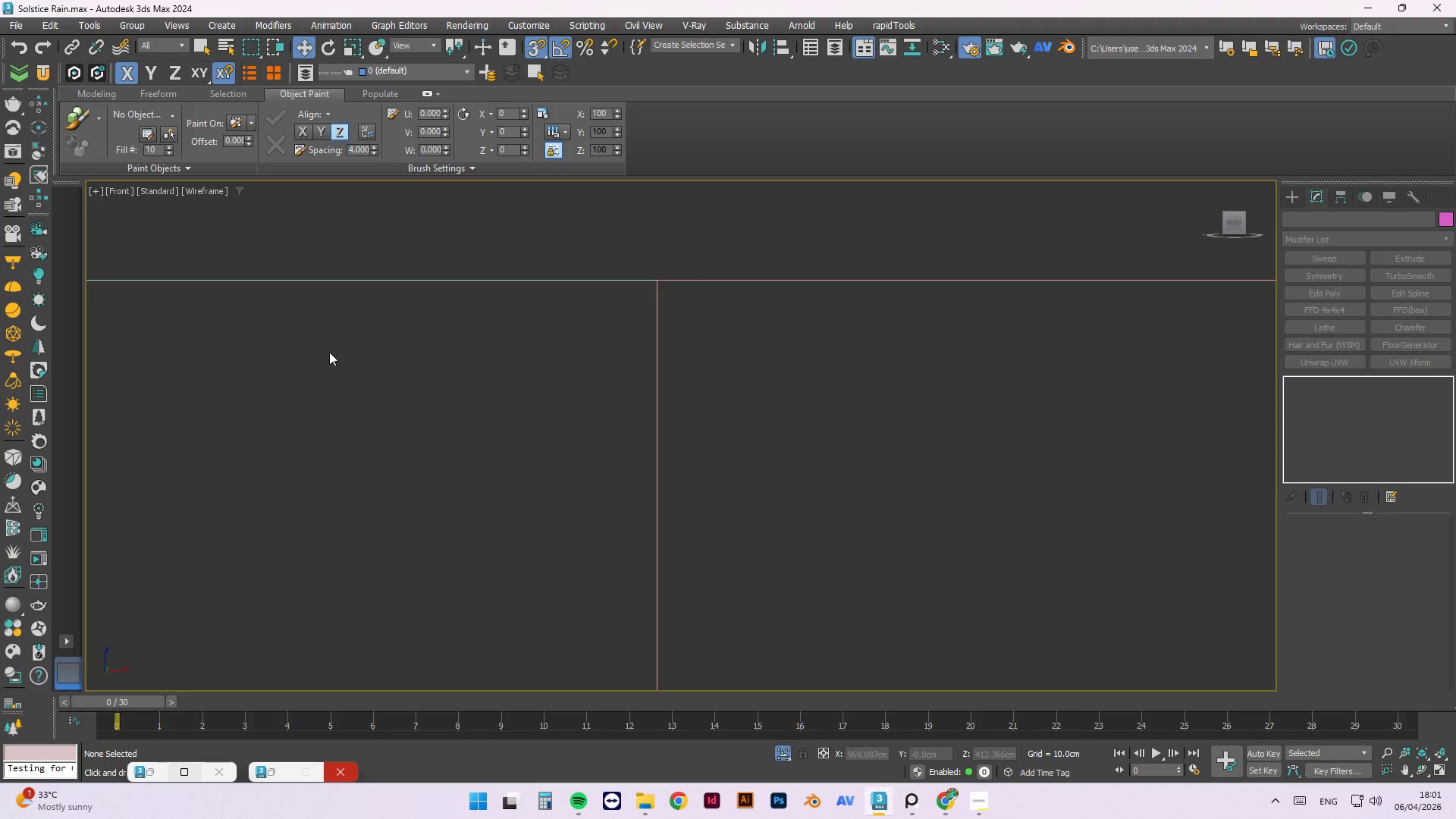 
wait(106.44)
 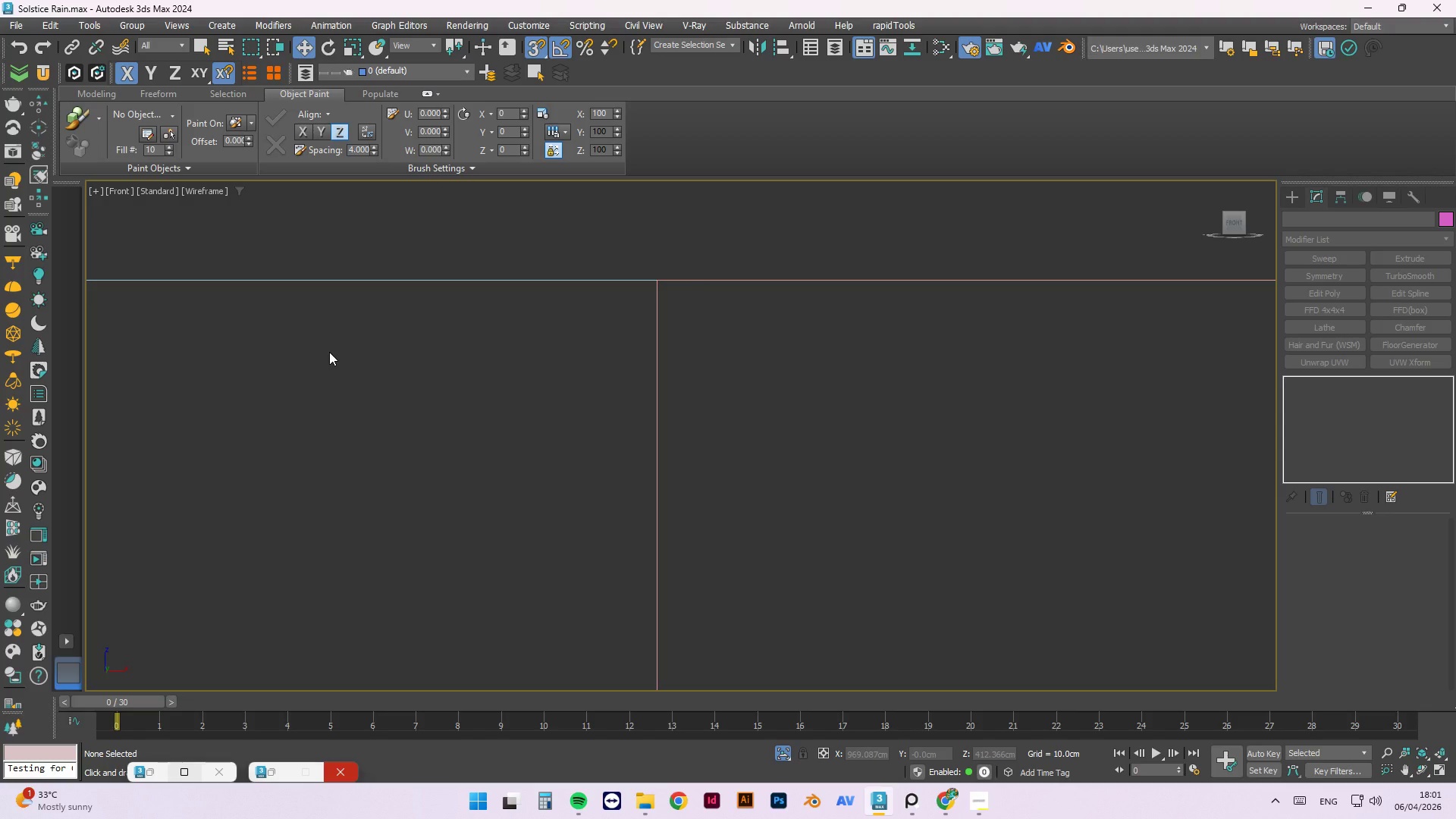 
left_click([980, 807])